 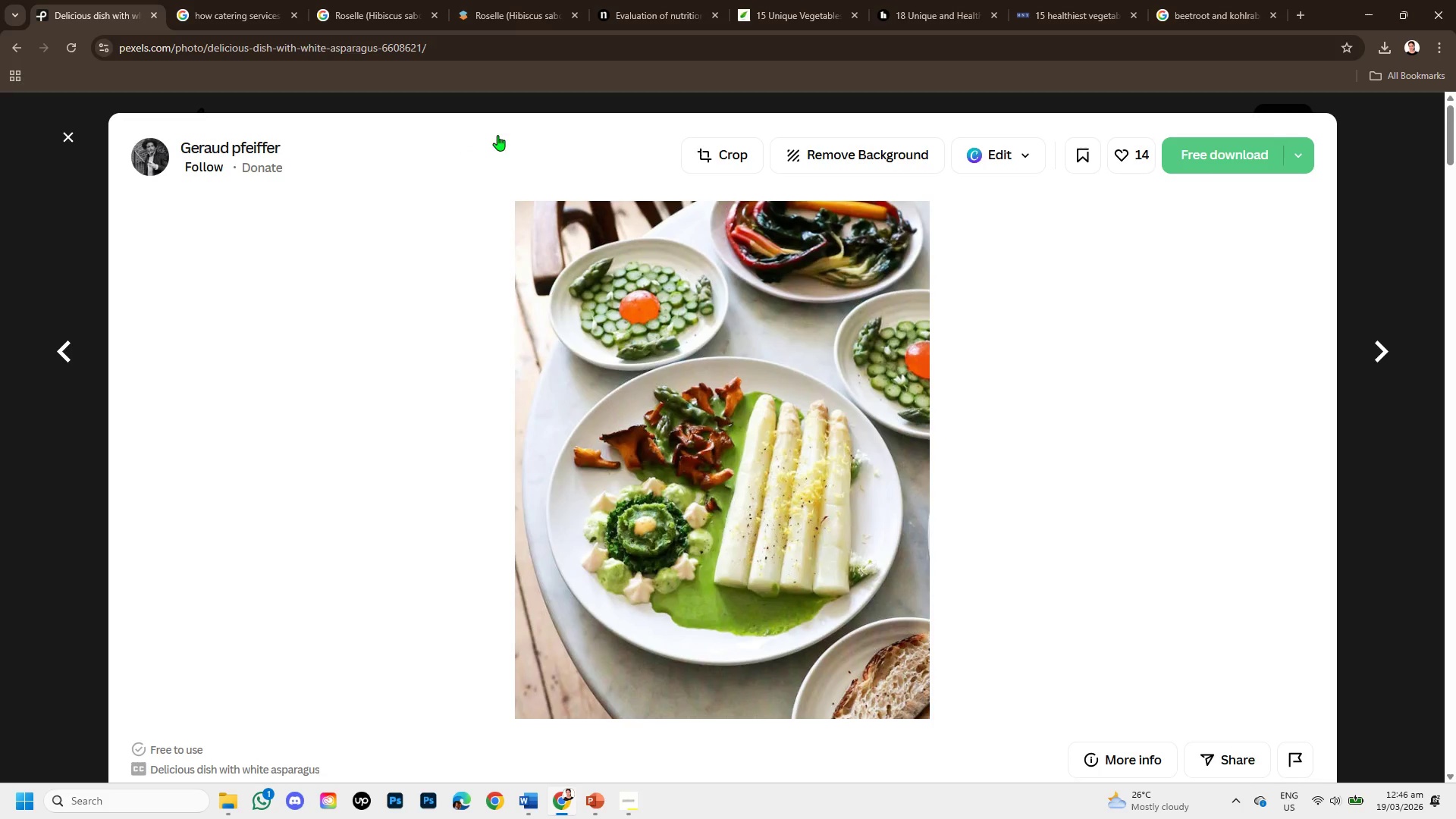 
left_click([485, 124])
 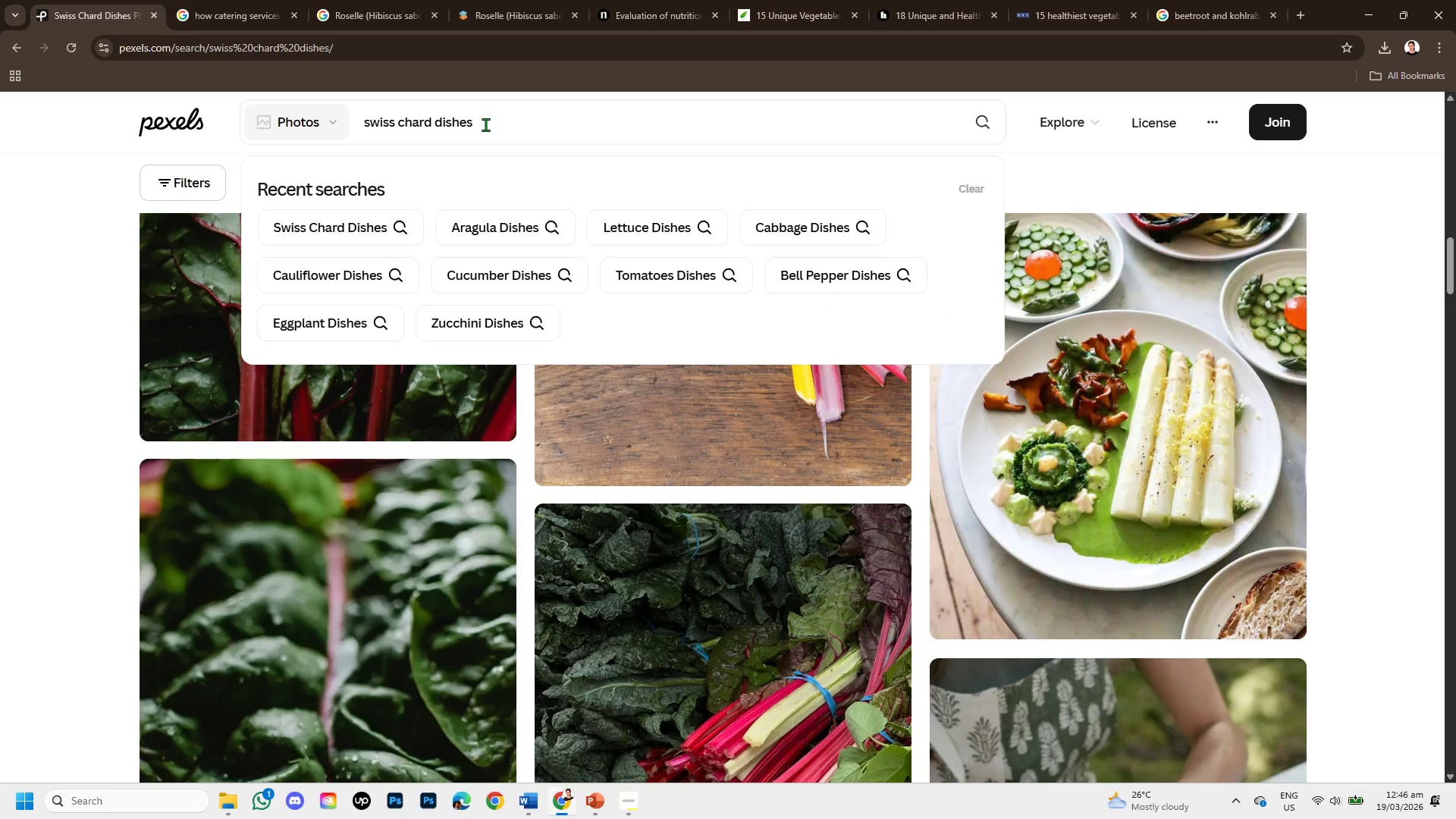 
type( pesto pasta )
 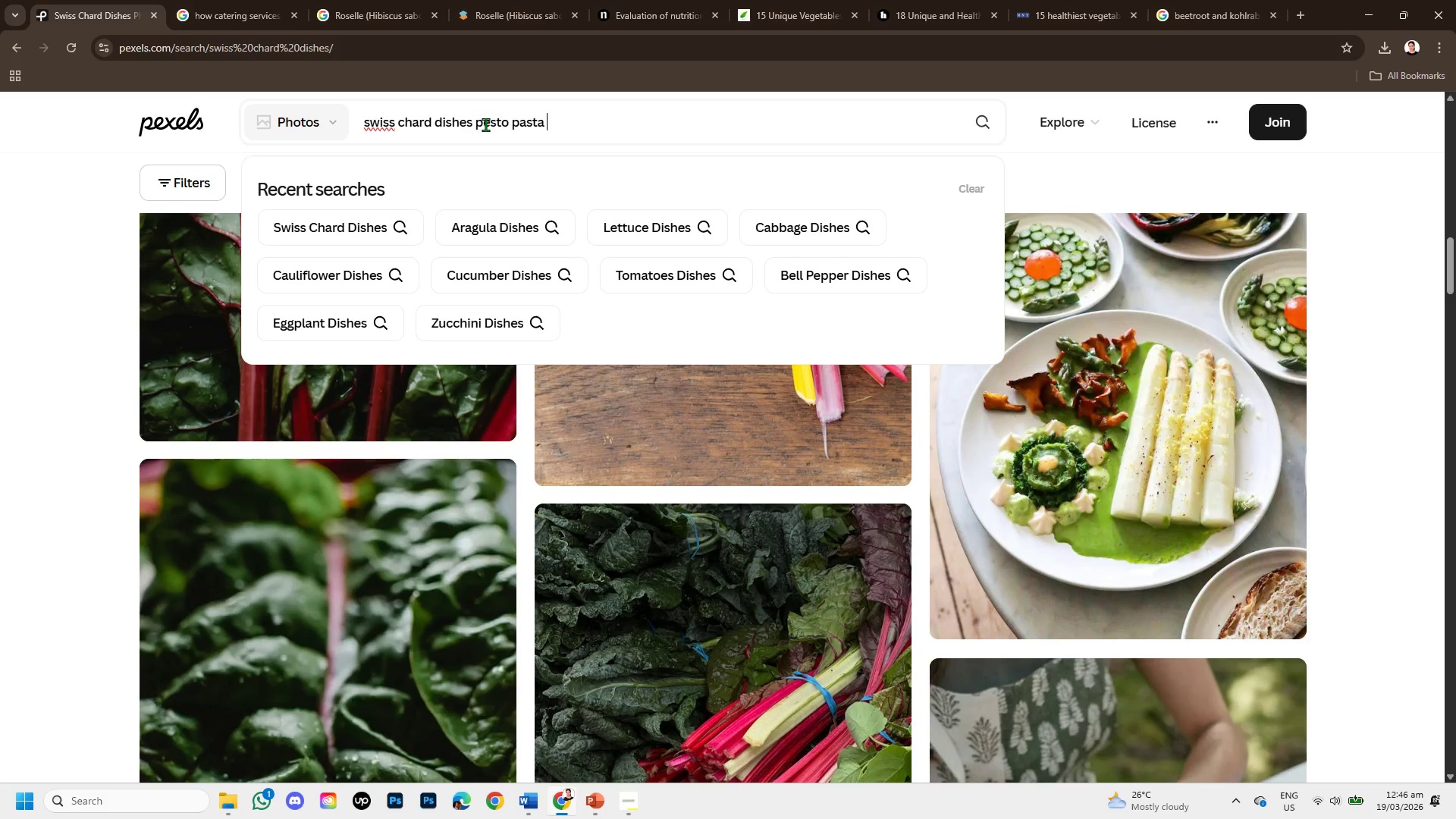 
key(Enter)
 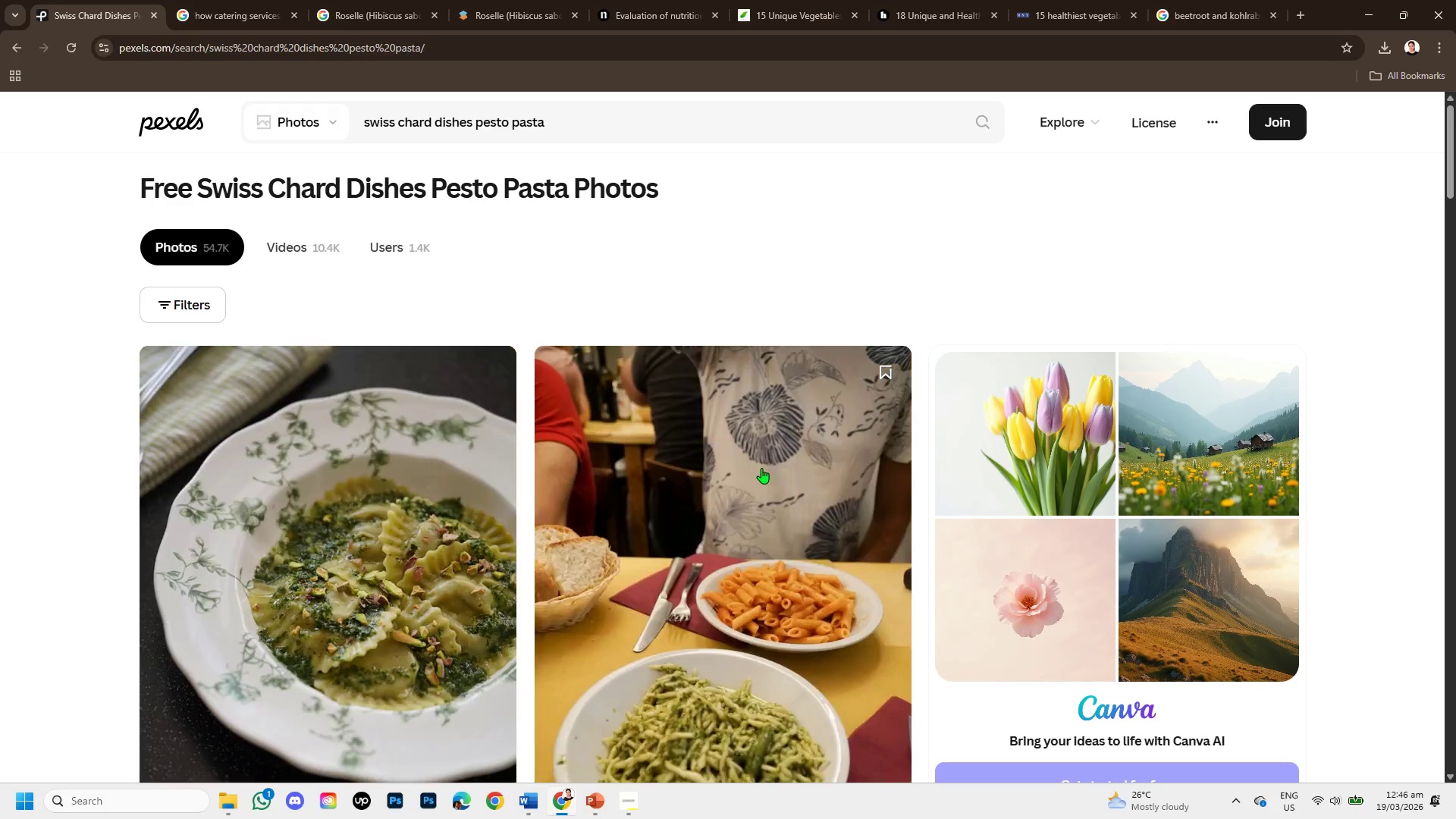 
scroll: coordinate [817, 537], scroll_direction: down, amount: 1.0
 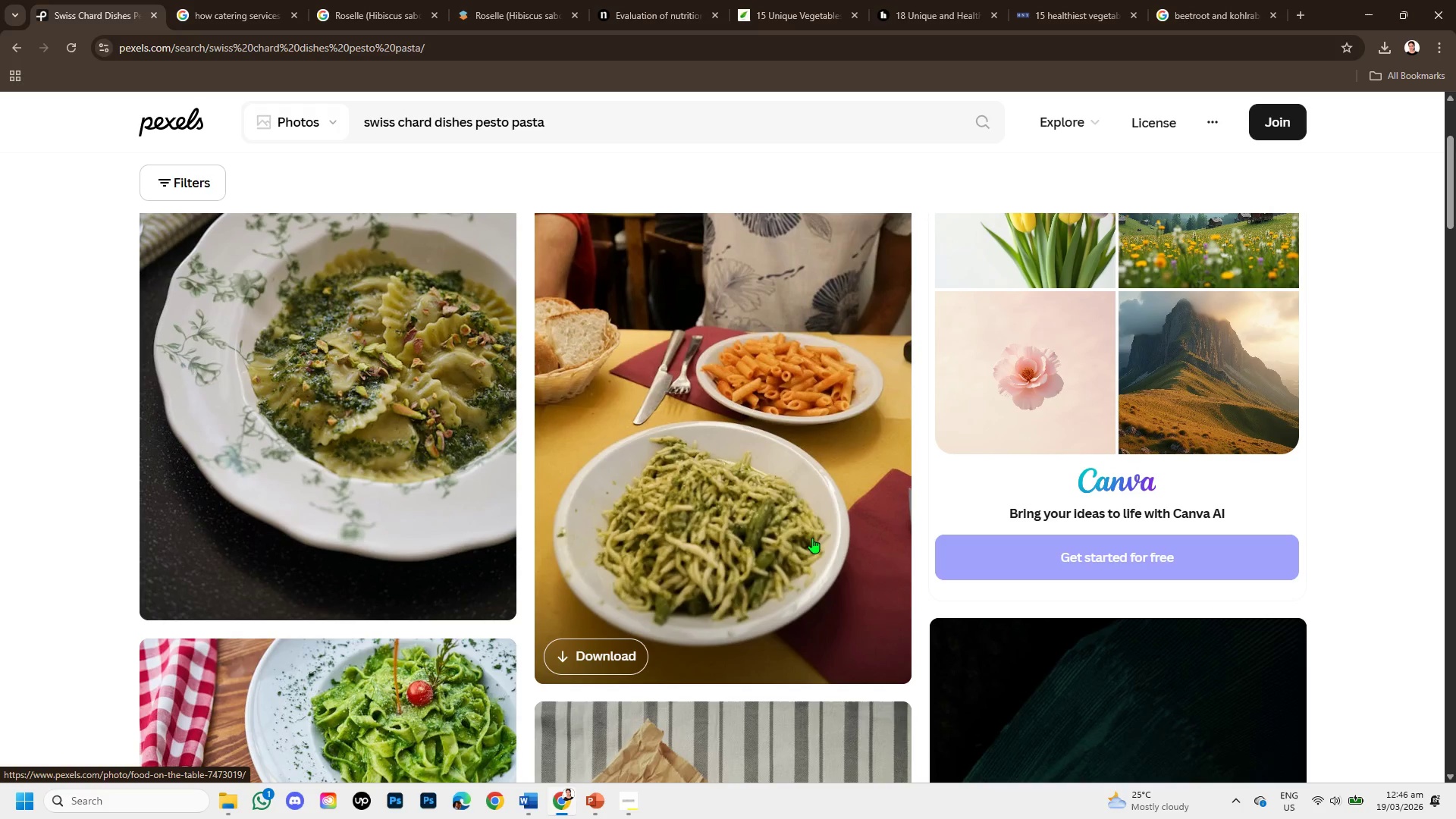 
left_click([384, 531])
 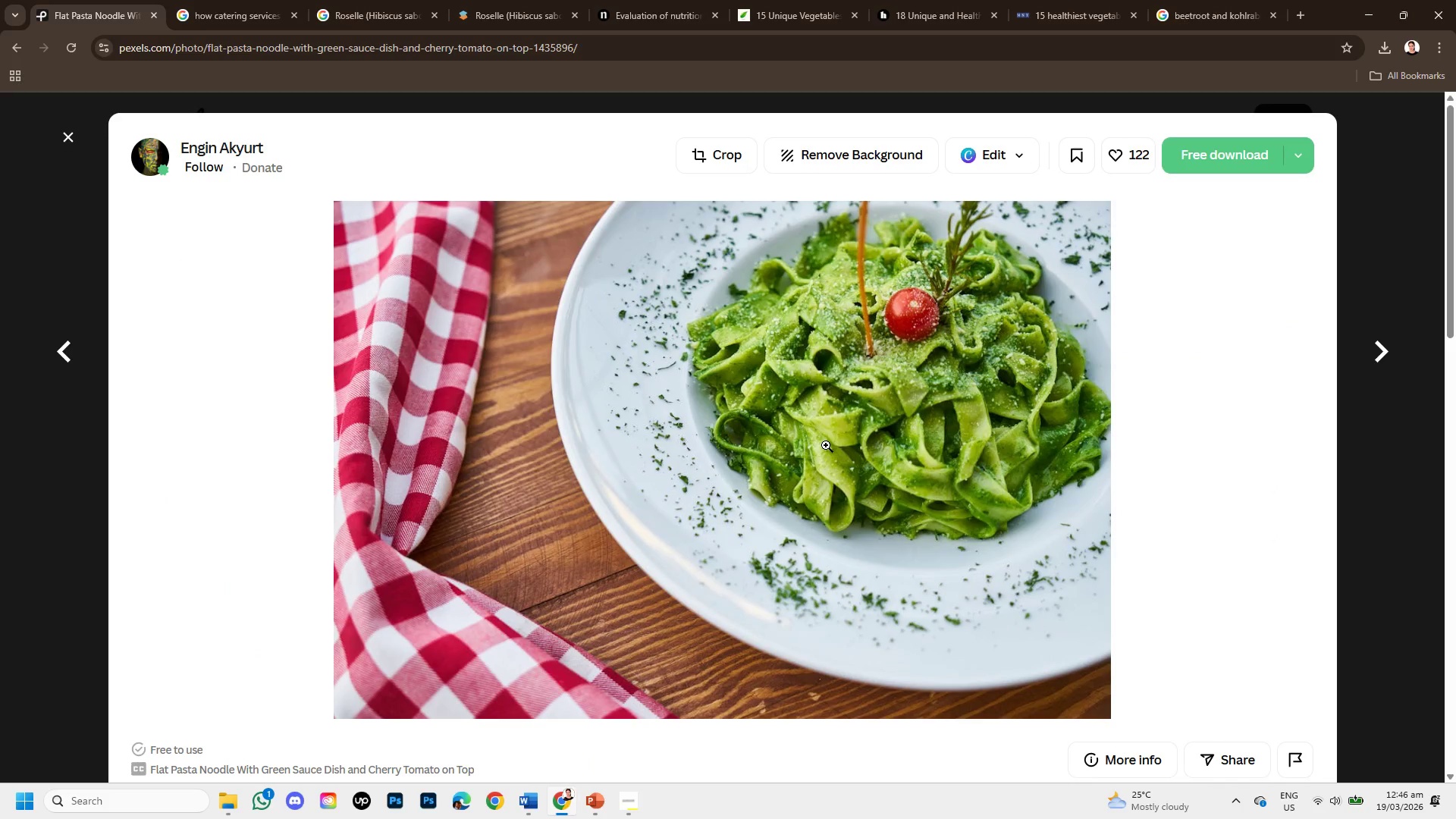 
scroll: coordinate [792, 533], scroll_direction: down, amount: 1.0
 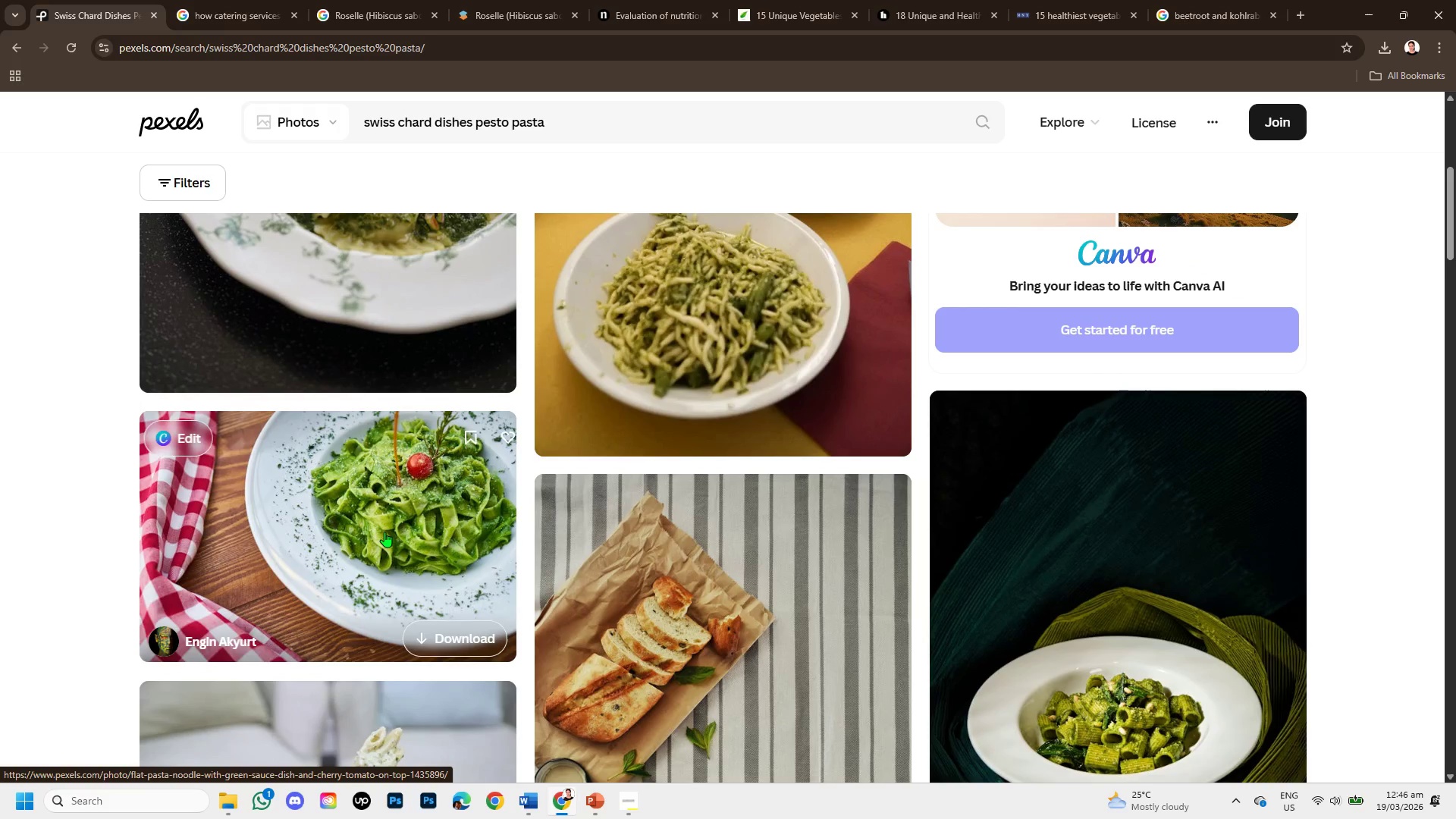 
right_click([826, 445])
 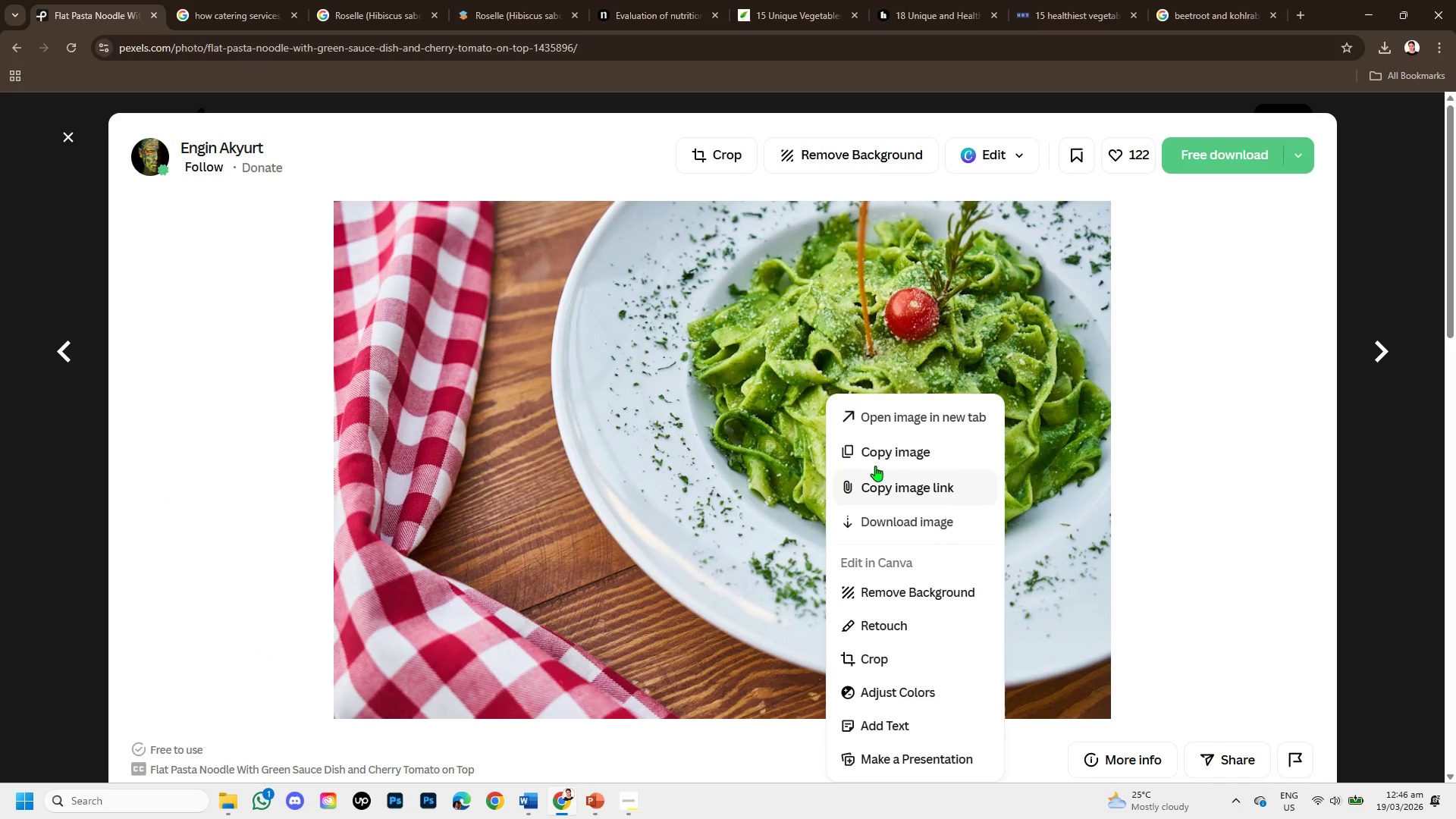 
left_click([882, 456])
 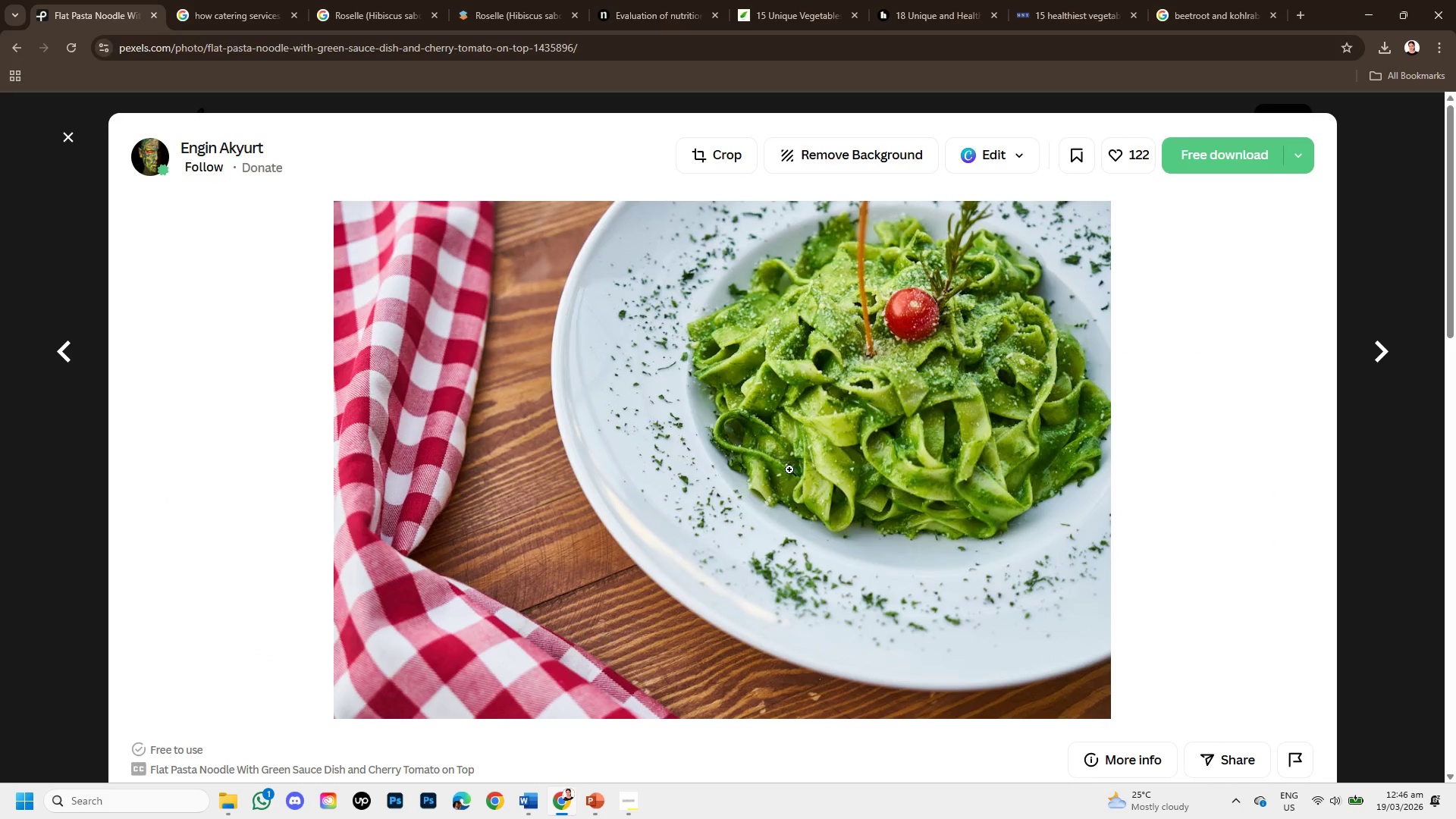 
scroll: coordinate [758, 477], scroll_direction: down, amount: 3.0
 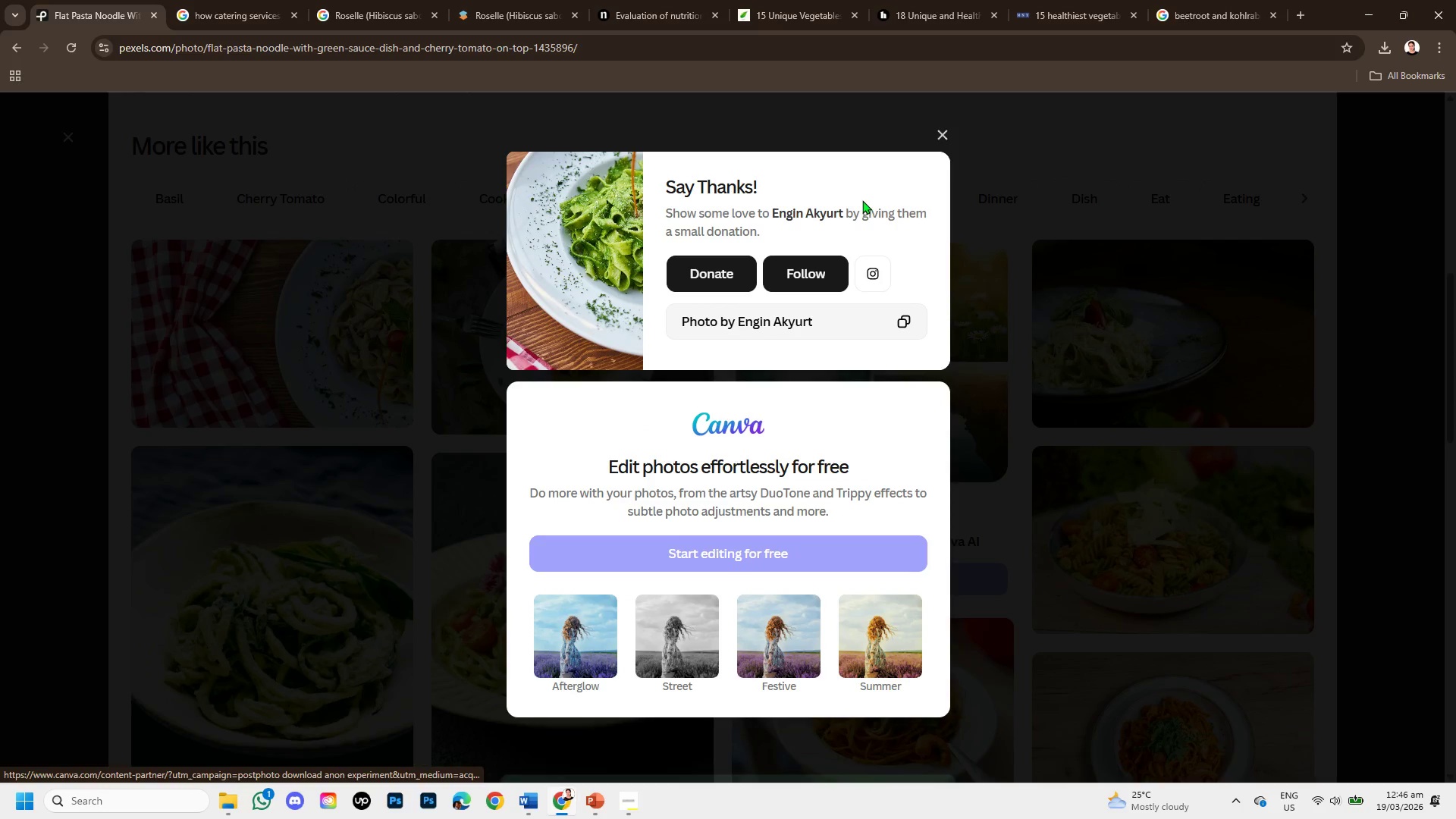 
left_click([947, 135])
 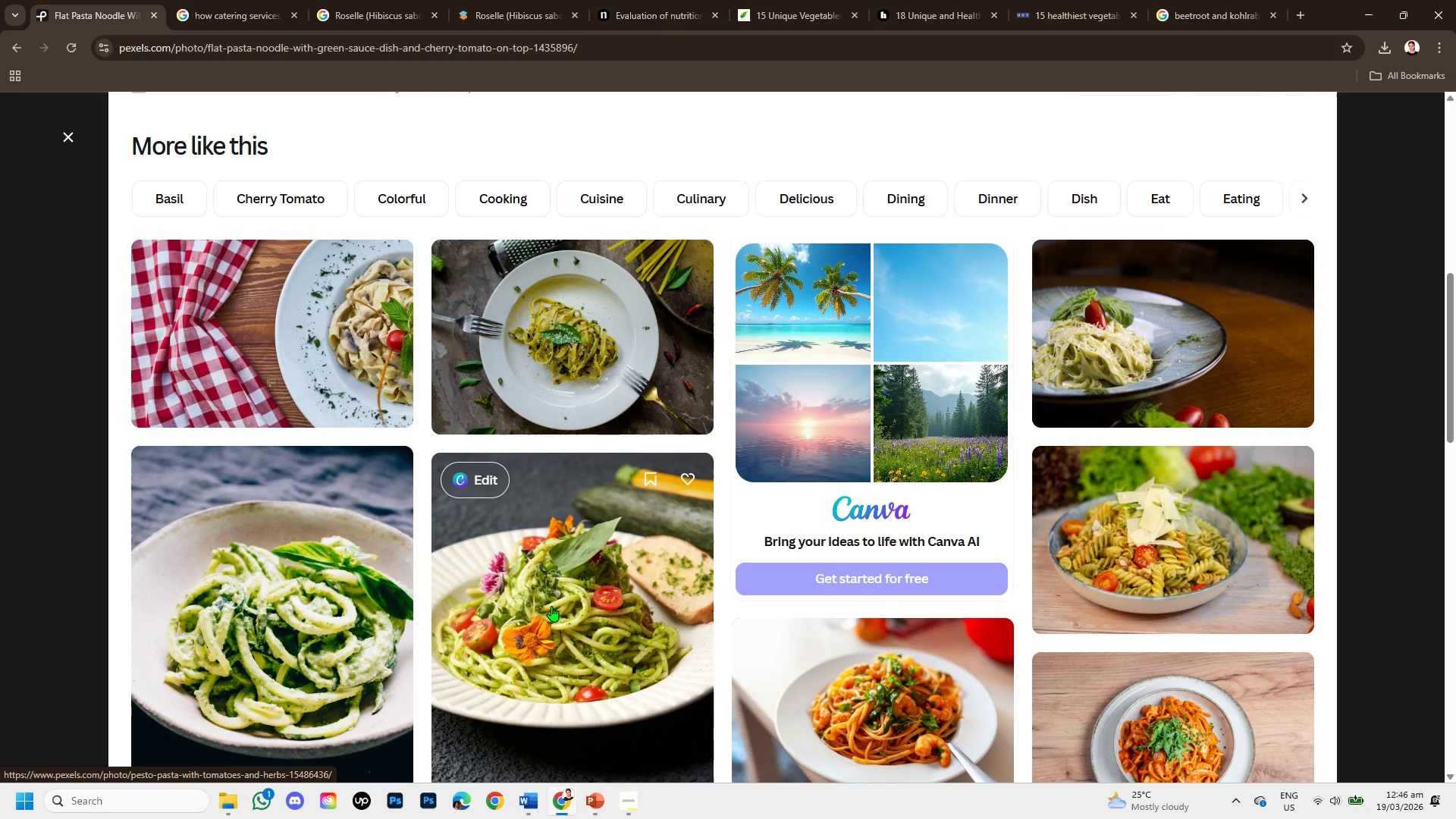 
left_click([551, 606])
 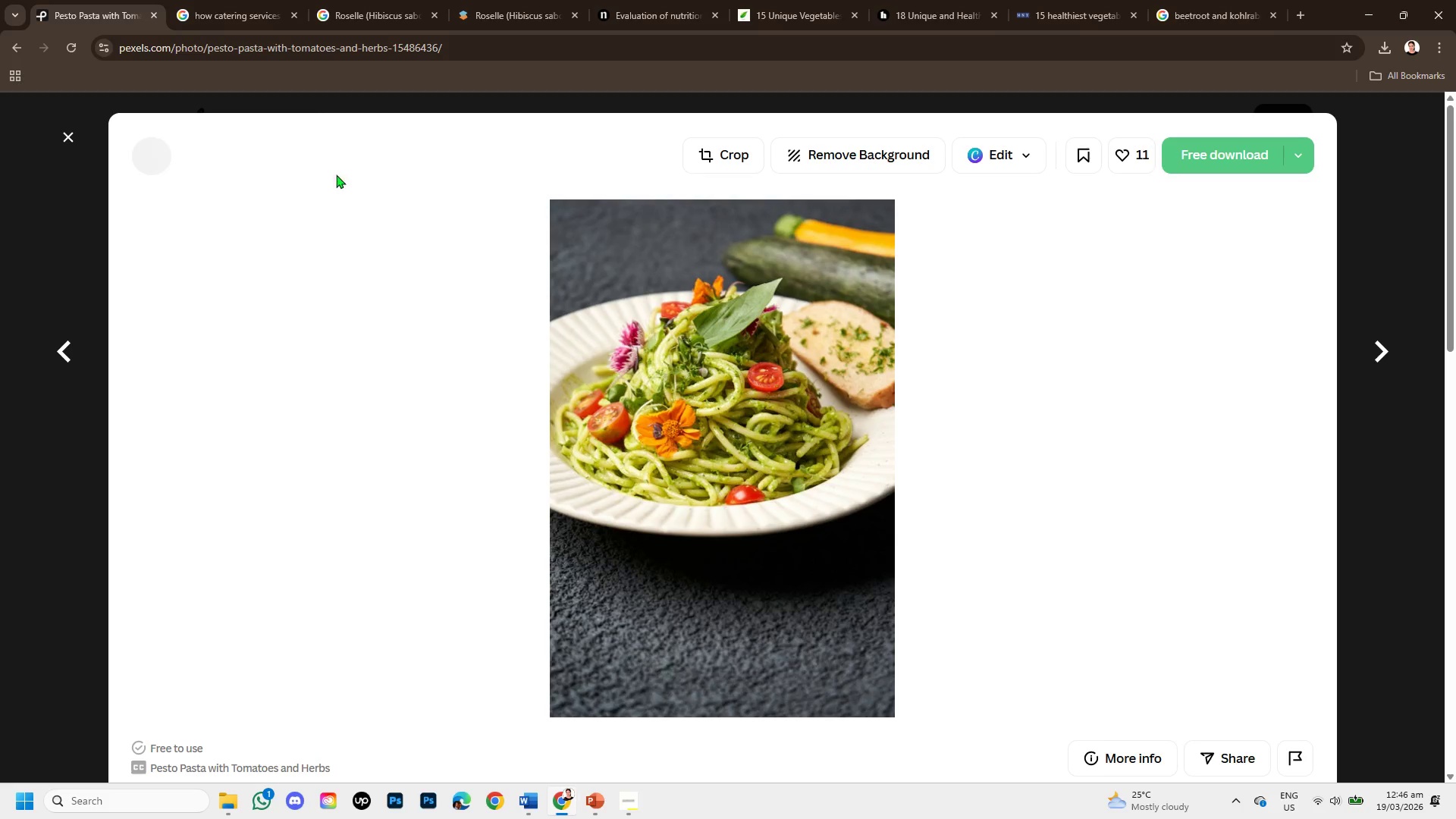 
left_click([61, 134])
 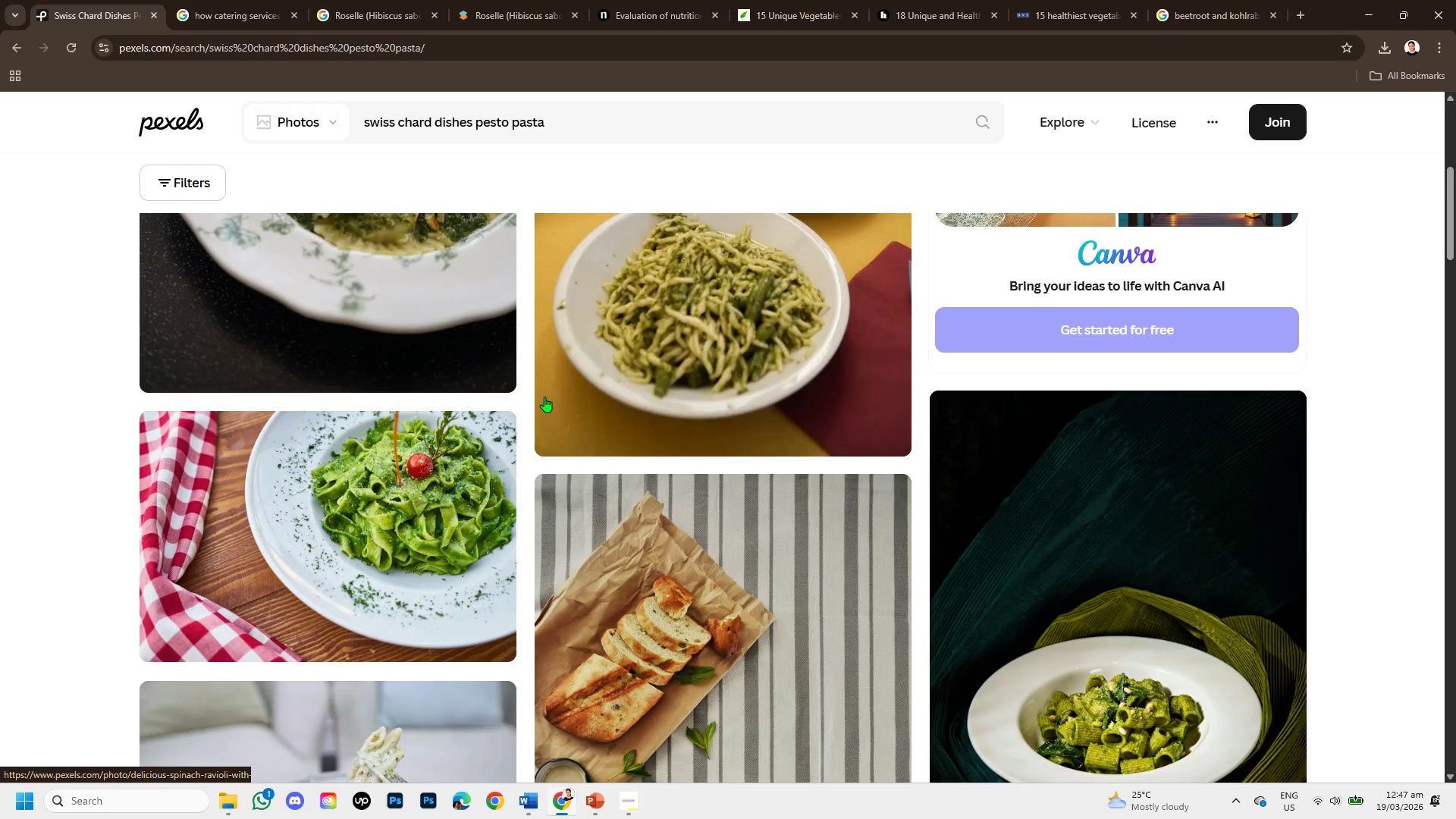 
scroll: coordinate [617, 431], scroll_direction: up, amount: 2.0
 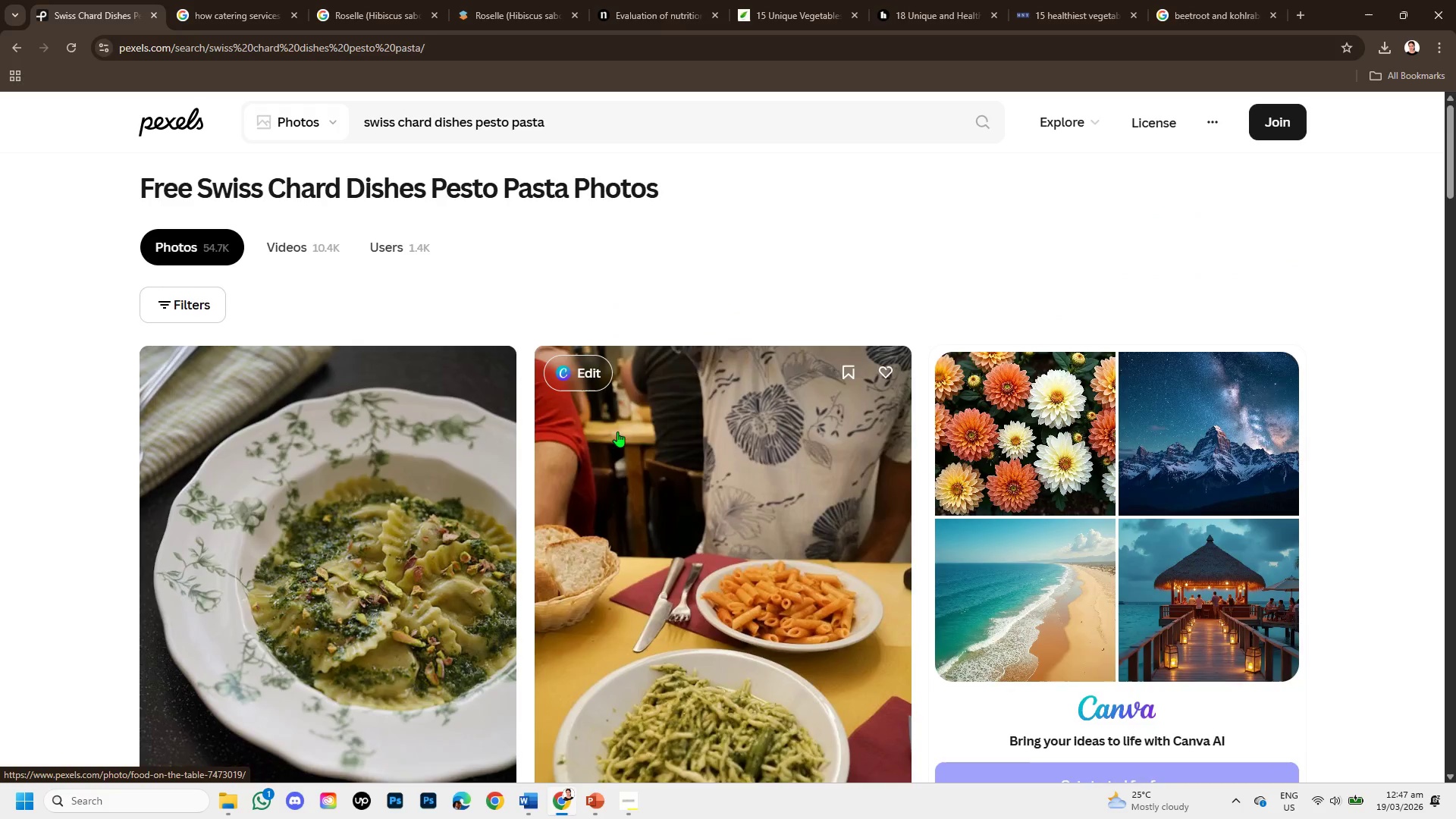 
scroll: coordinate [617, 431], scroll_direction: down, amount: 2.0
 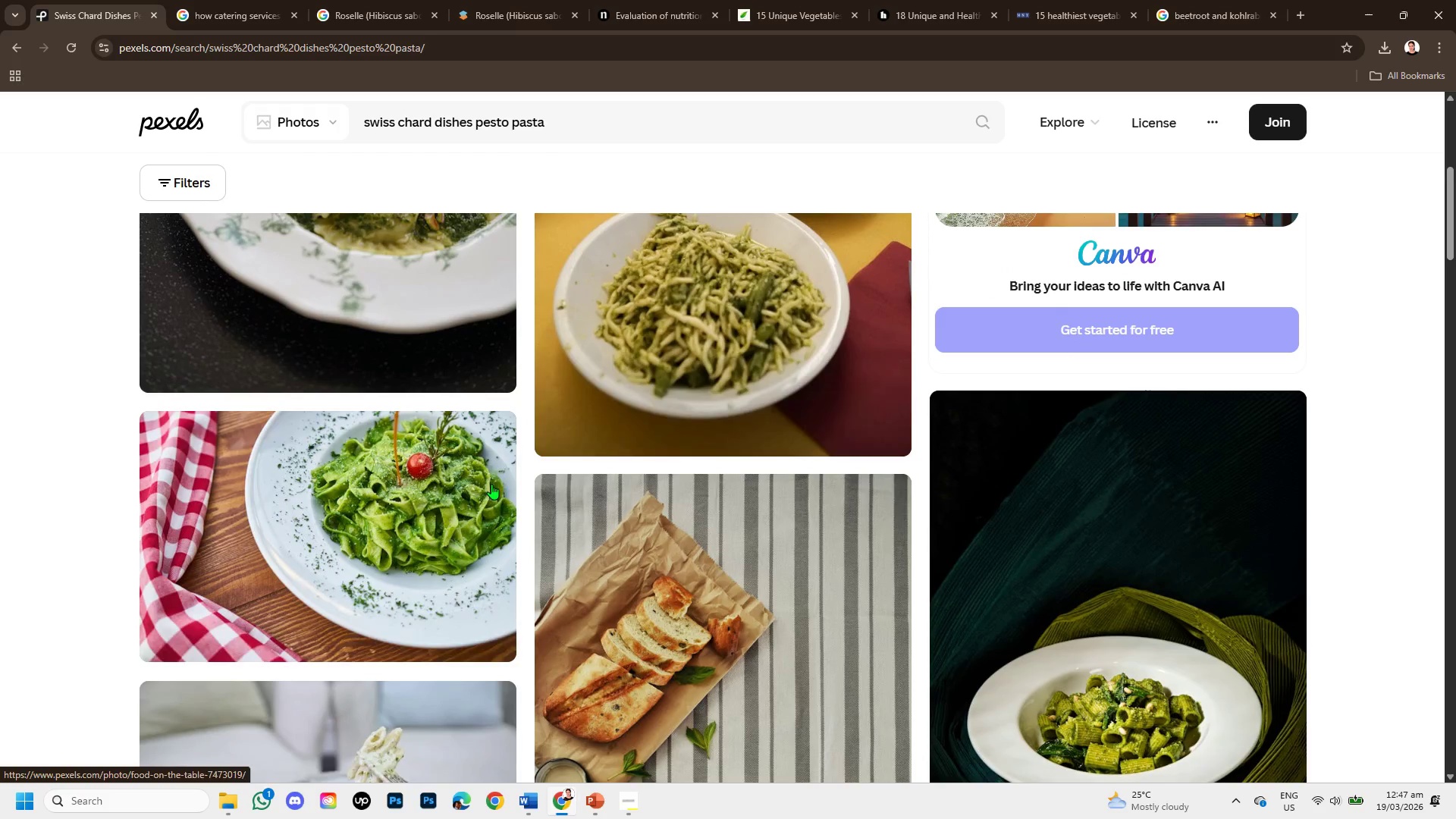 
left_click([435, 311])
 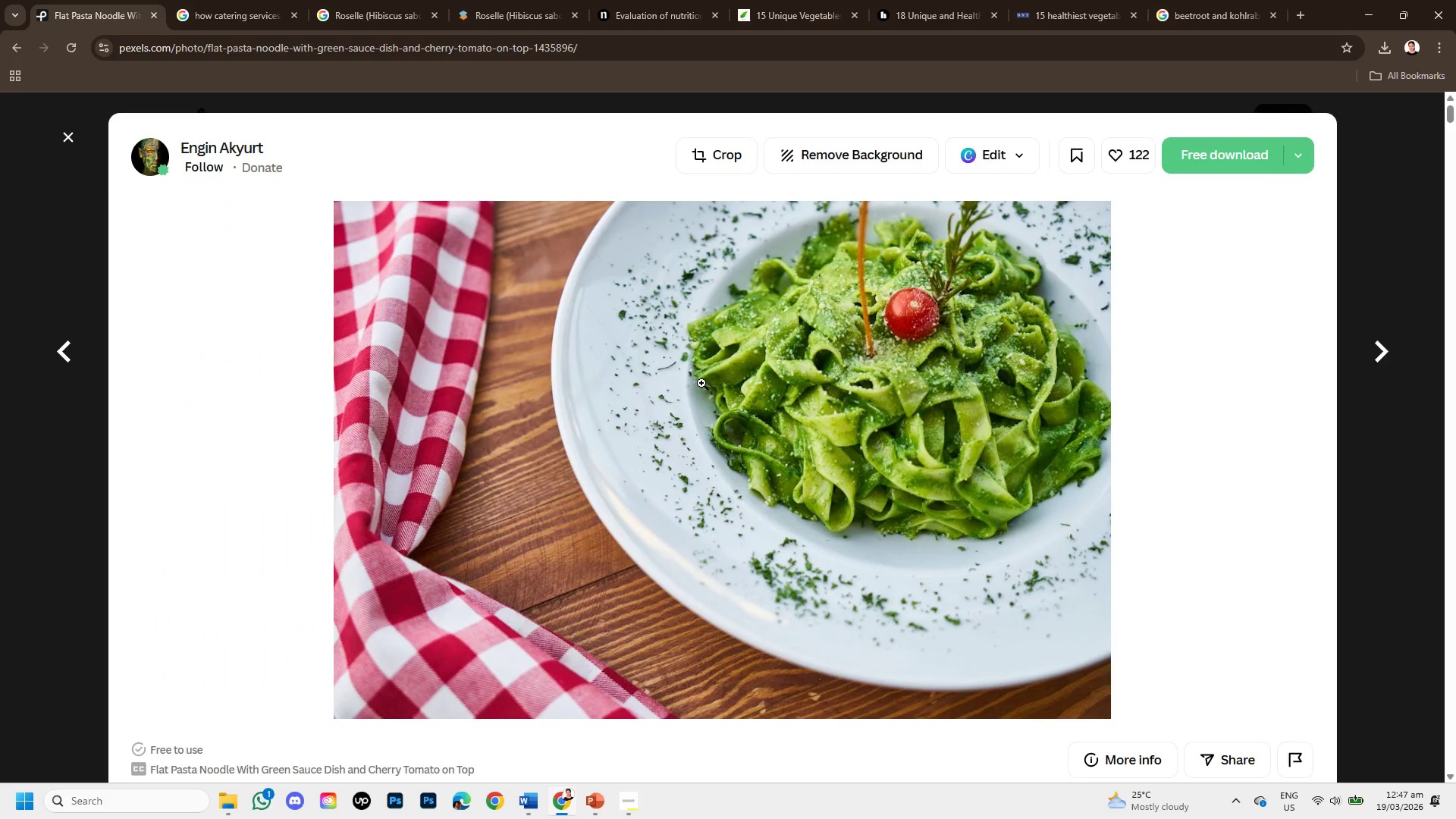 
scroll: coordinate [690, 430], scroll_direction: down, amount: 8.0
 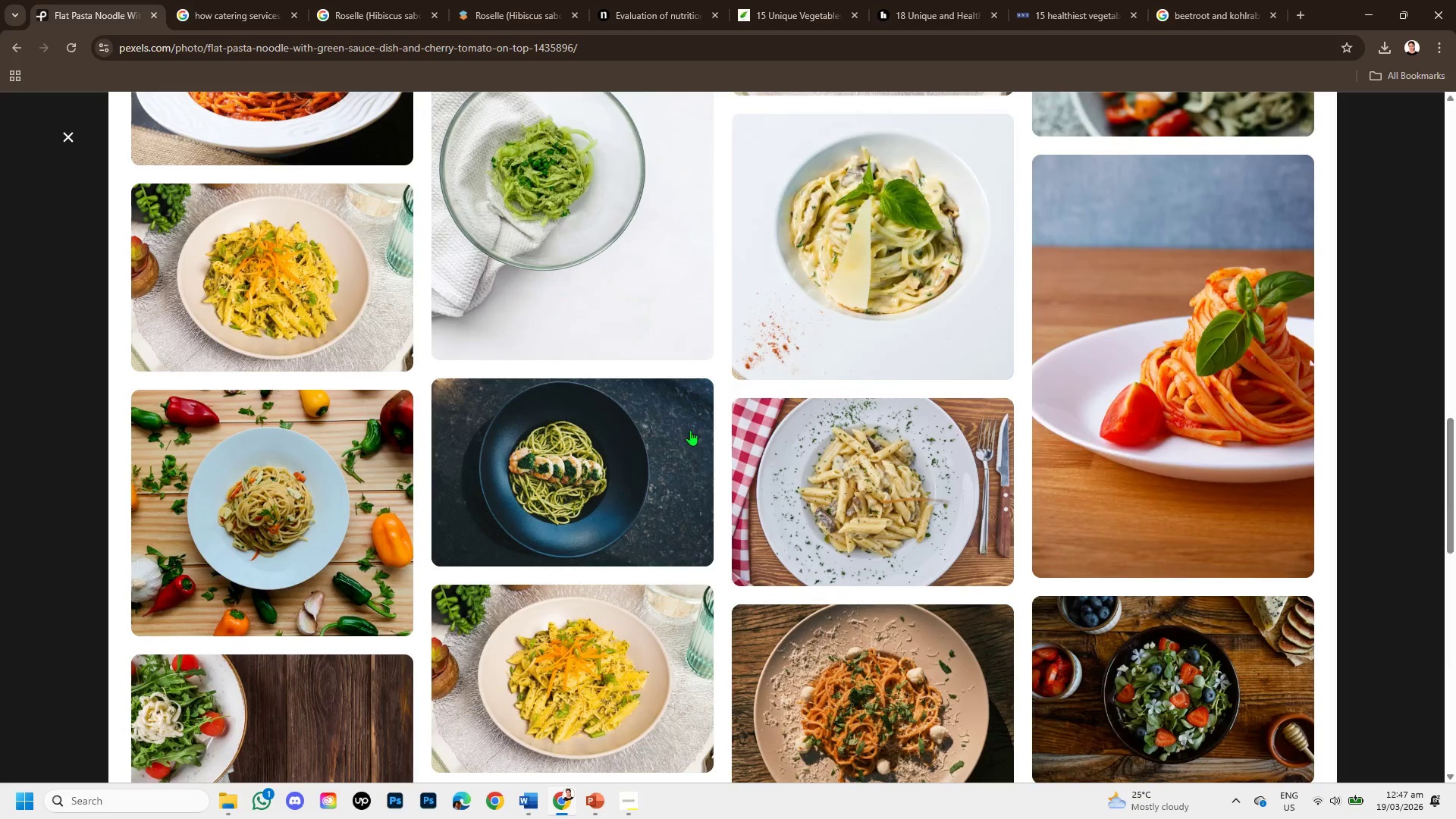 
mouse_move([690, 439])
 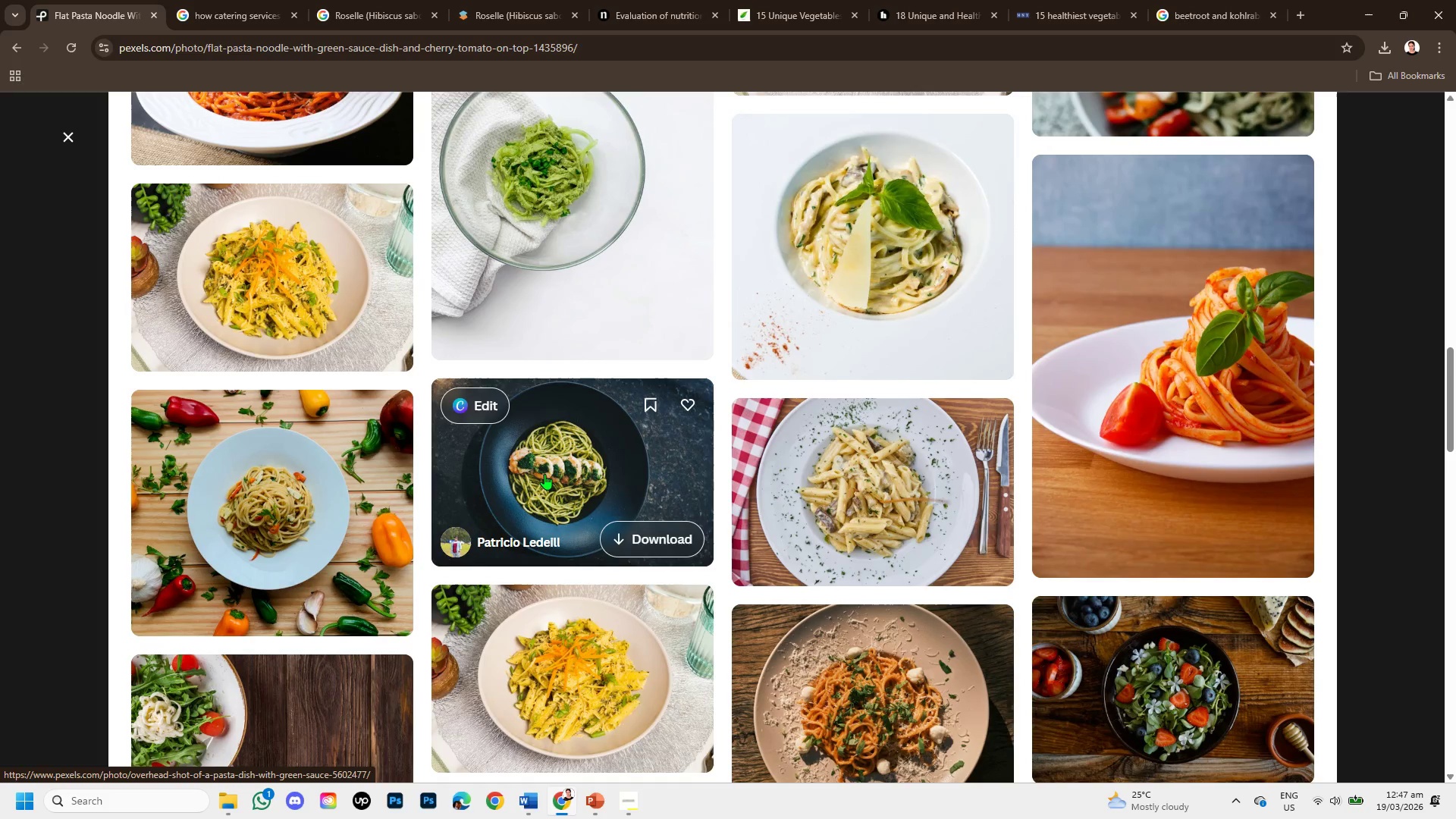 
left_click([544, 474])
 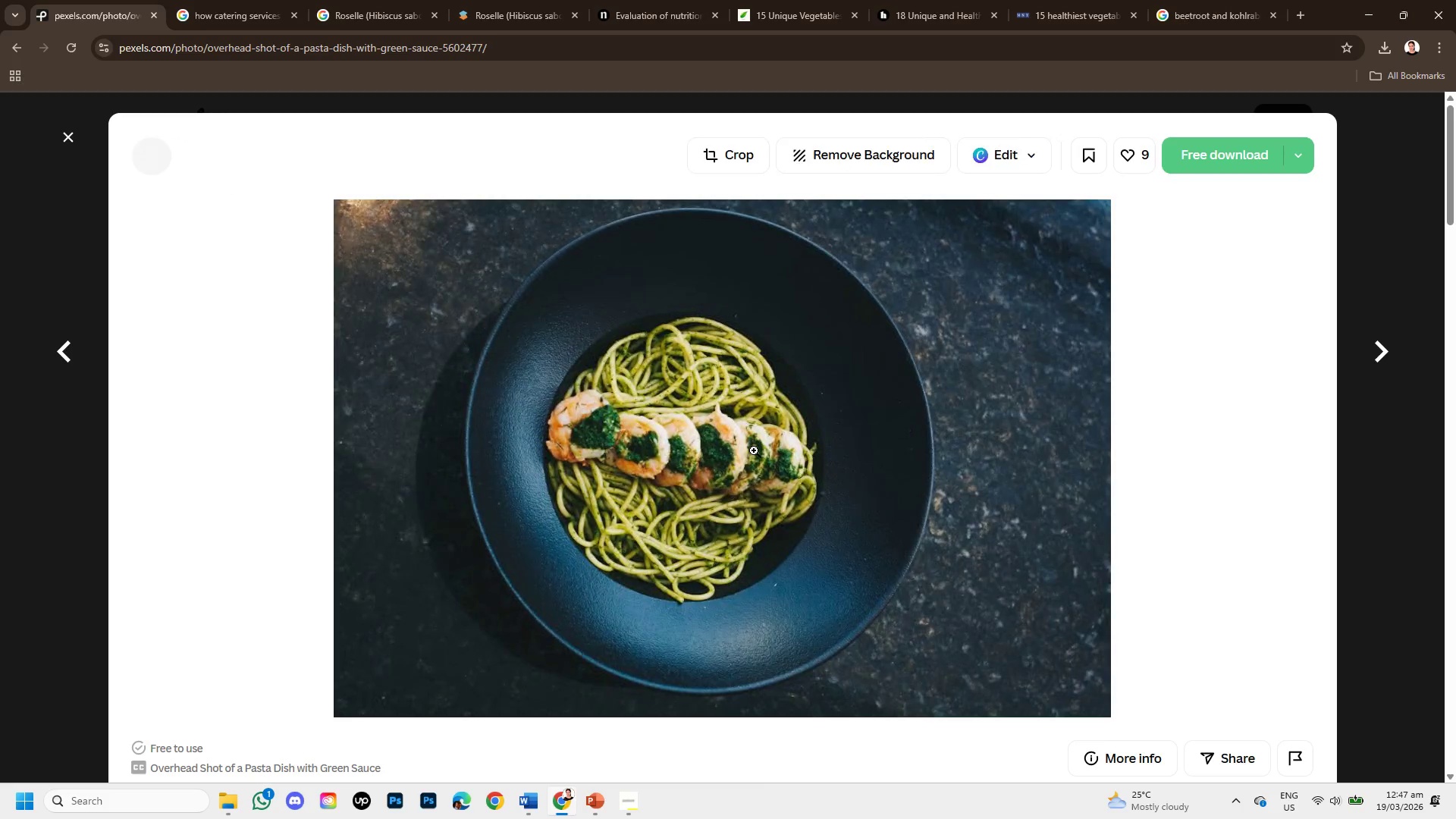 
right_click([754, 450])
 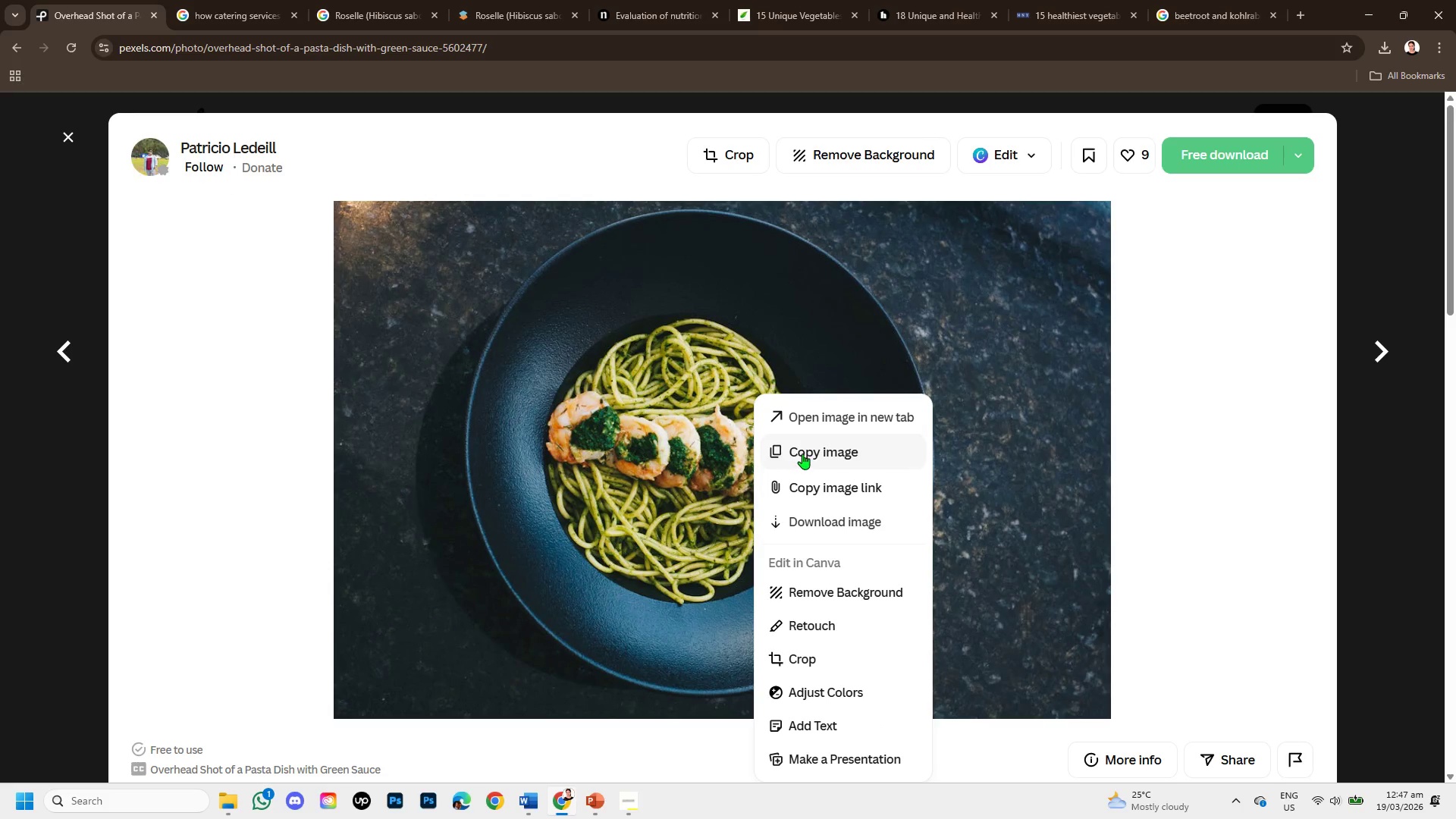 
left_click([802, 453])
 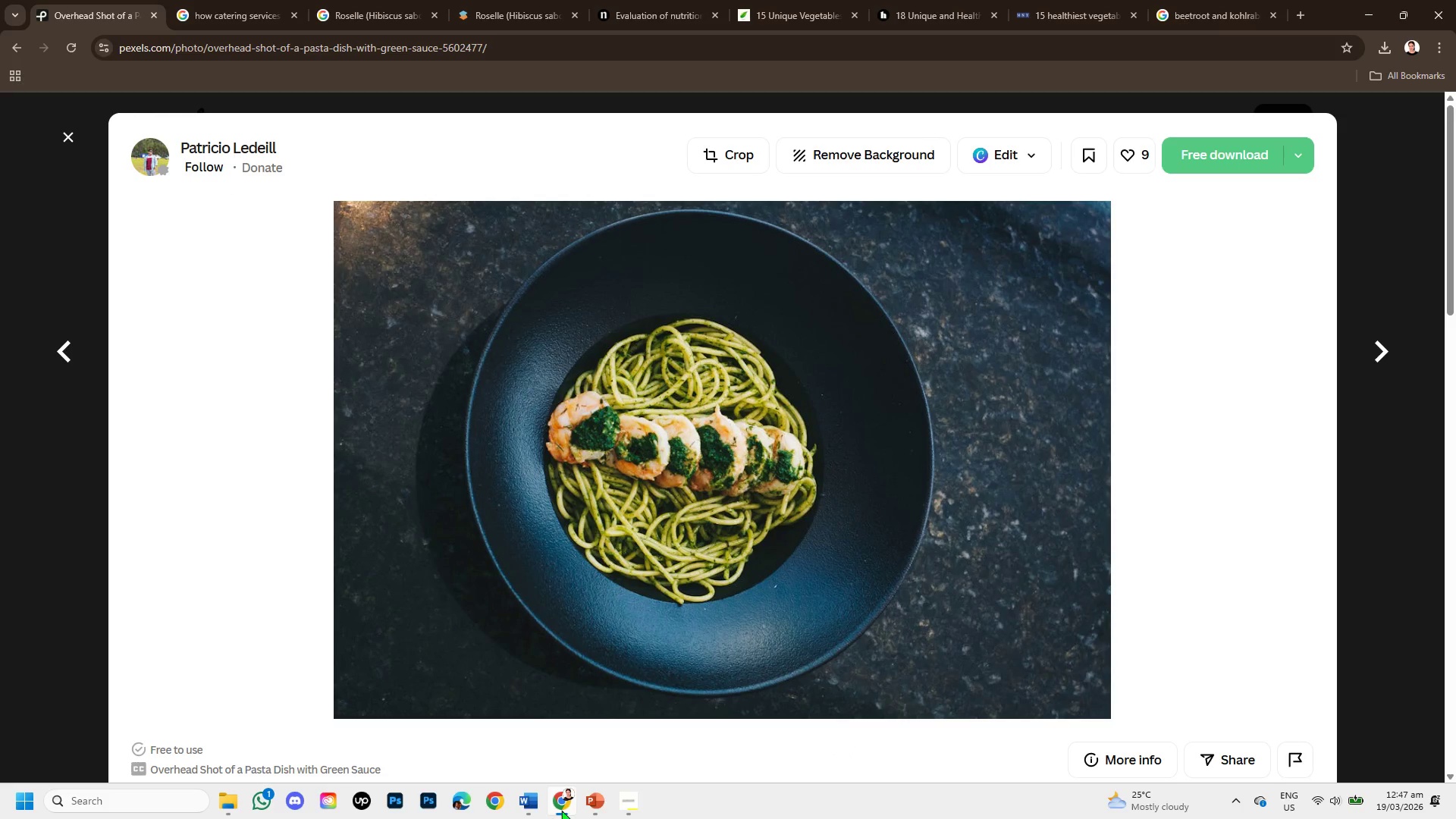 
left_click([588, 802])
 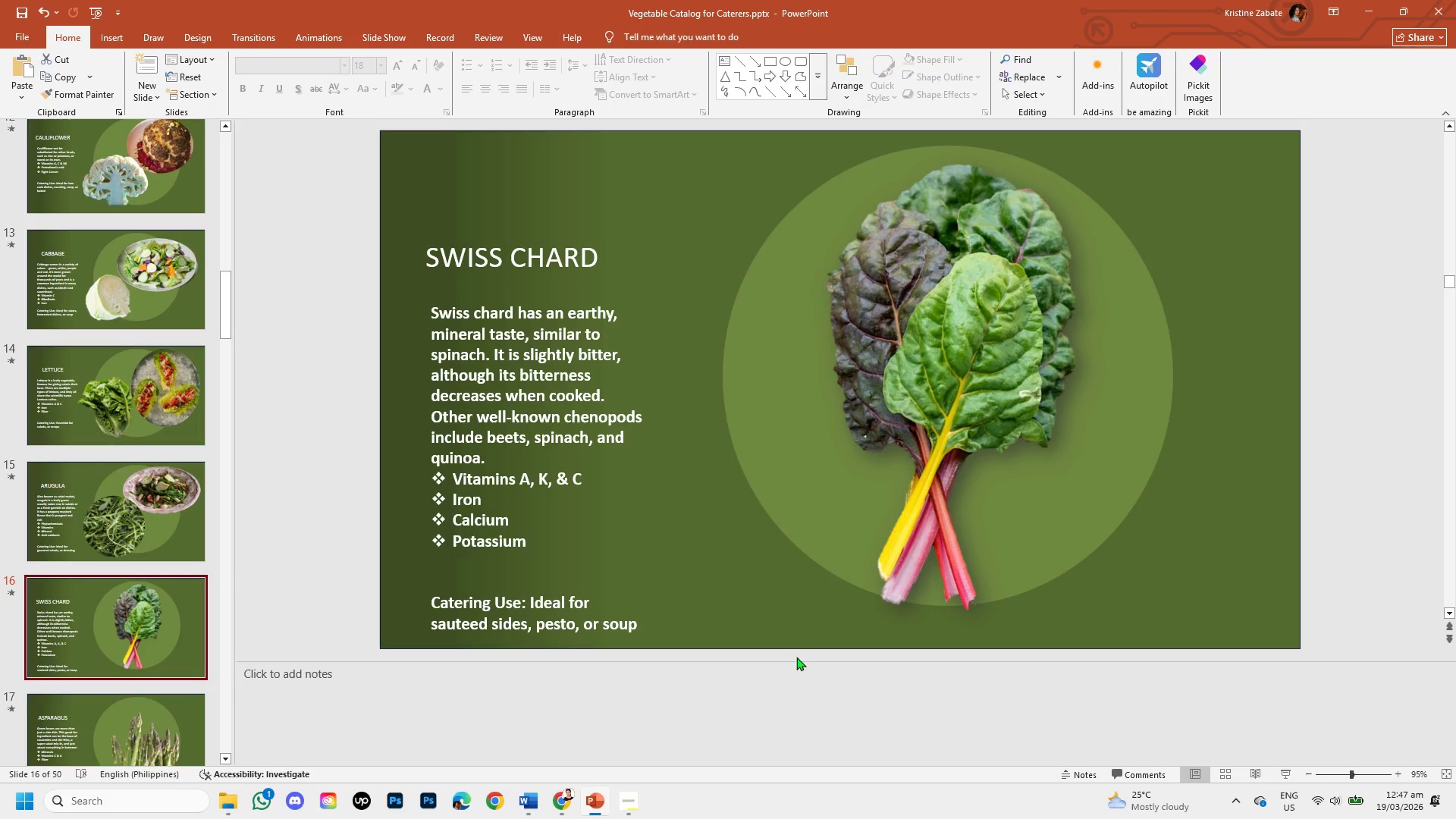 
key(Control+V)
 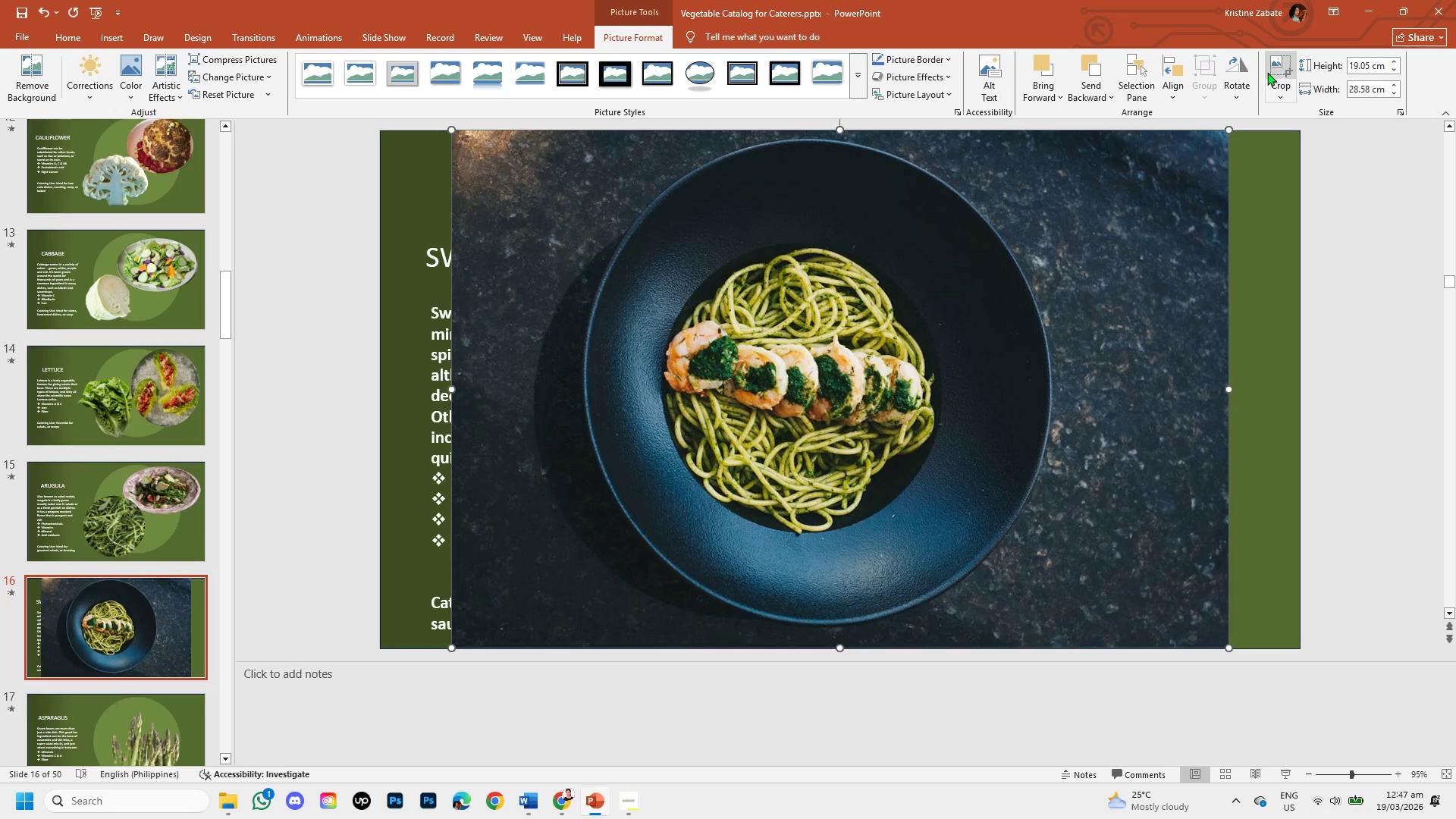 
left_click([1280, 90])
 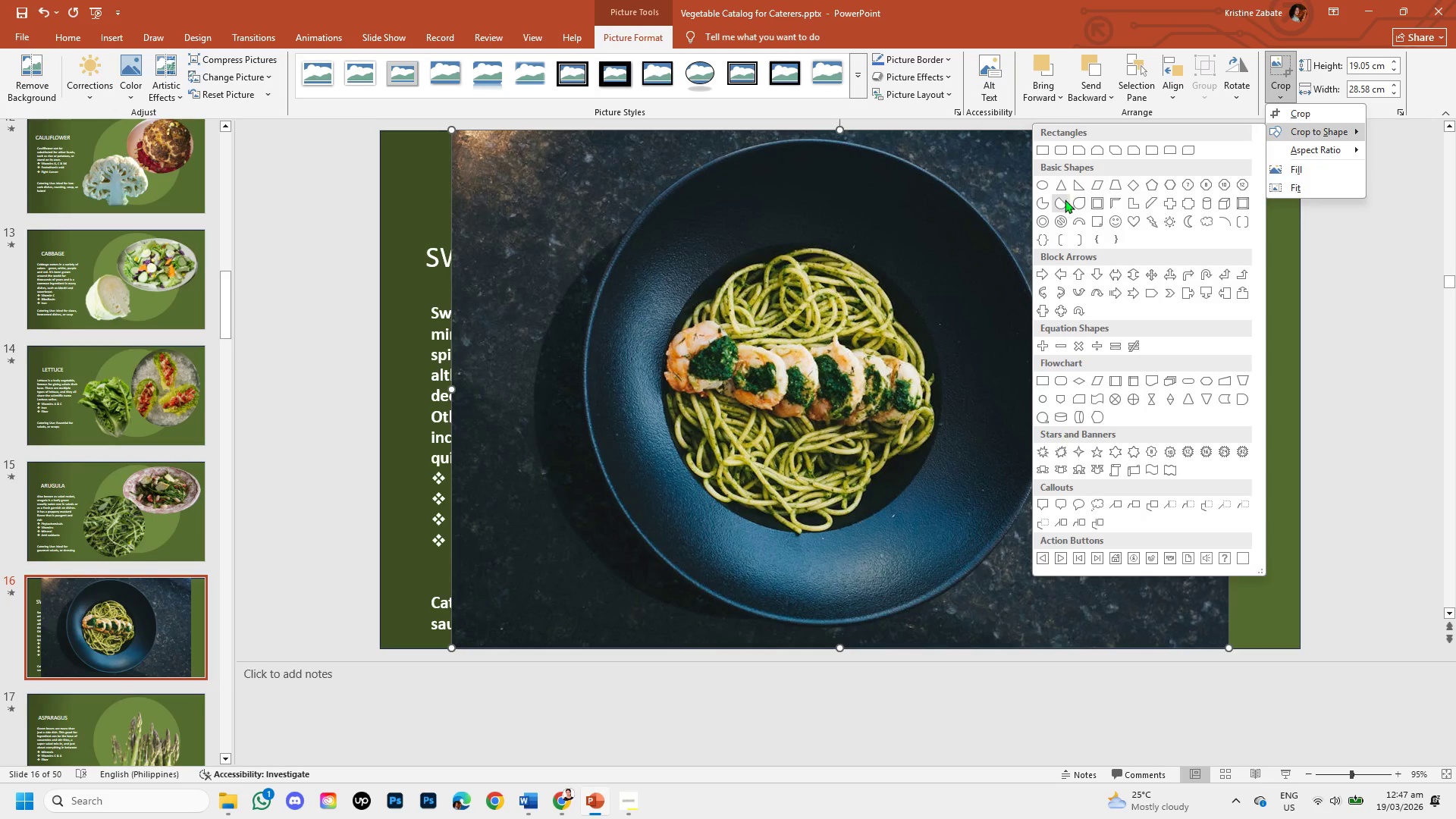 
left_click([1034, 180])
 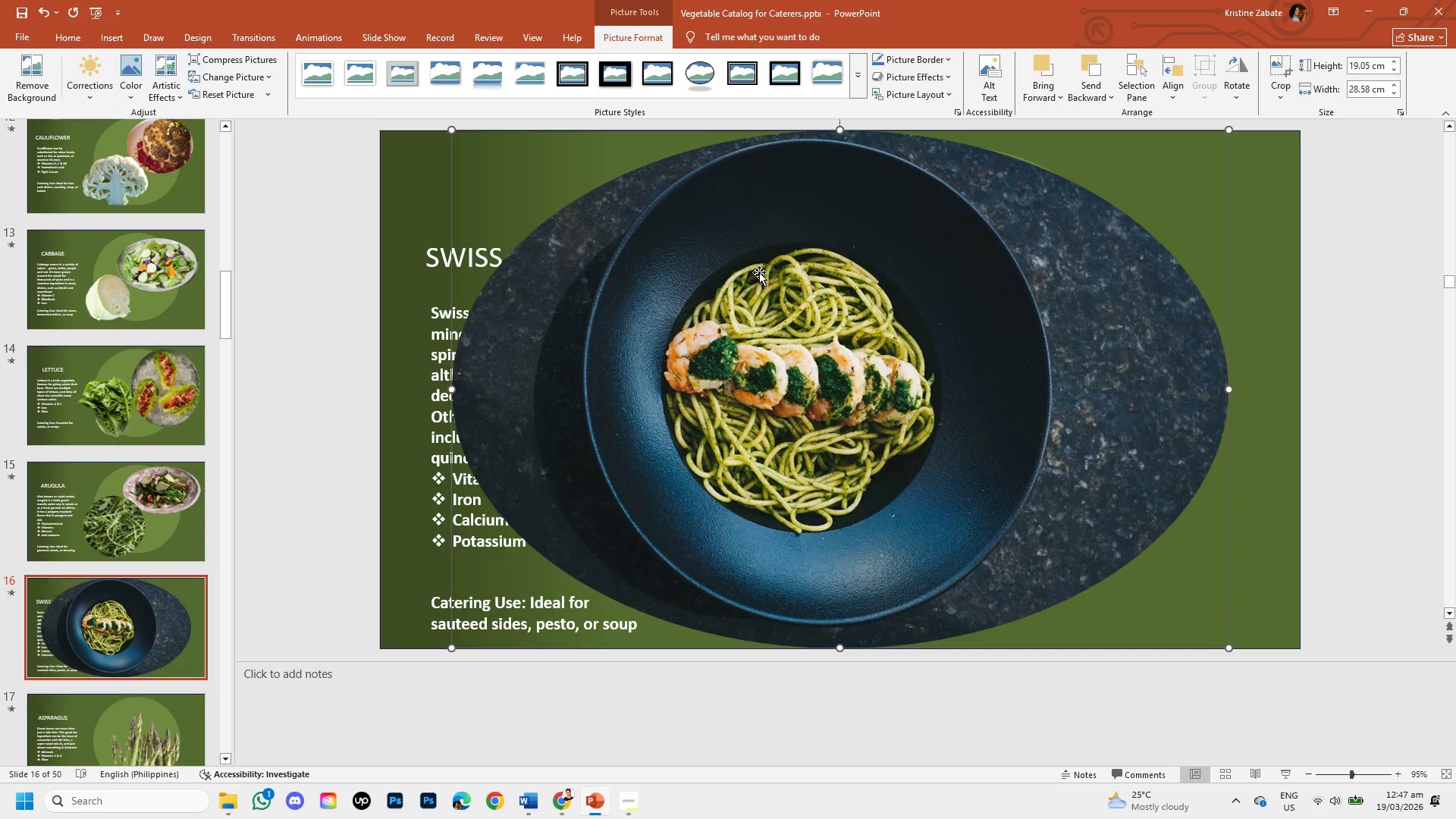 
right_click([759, 258])
 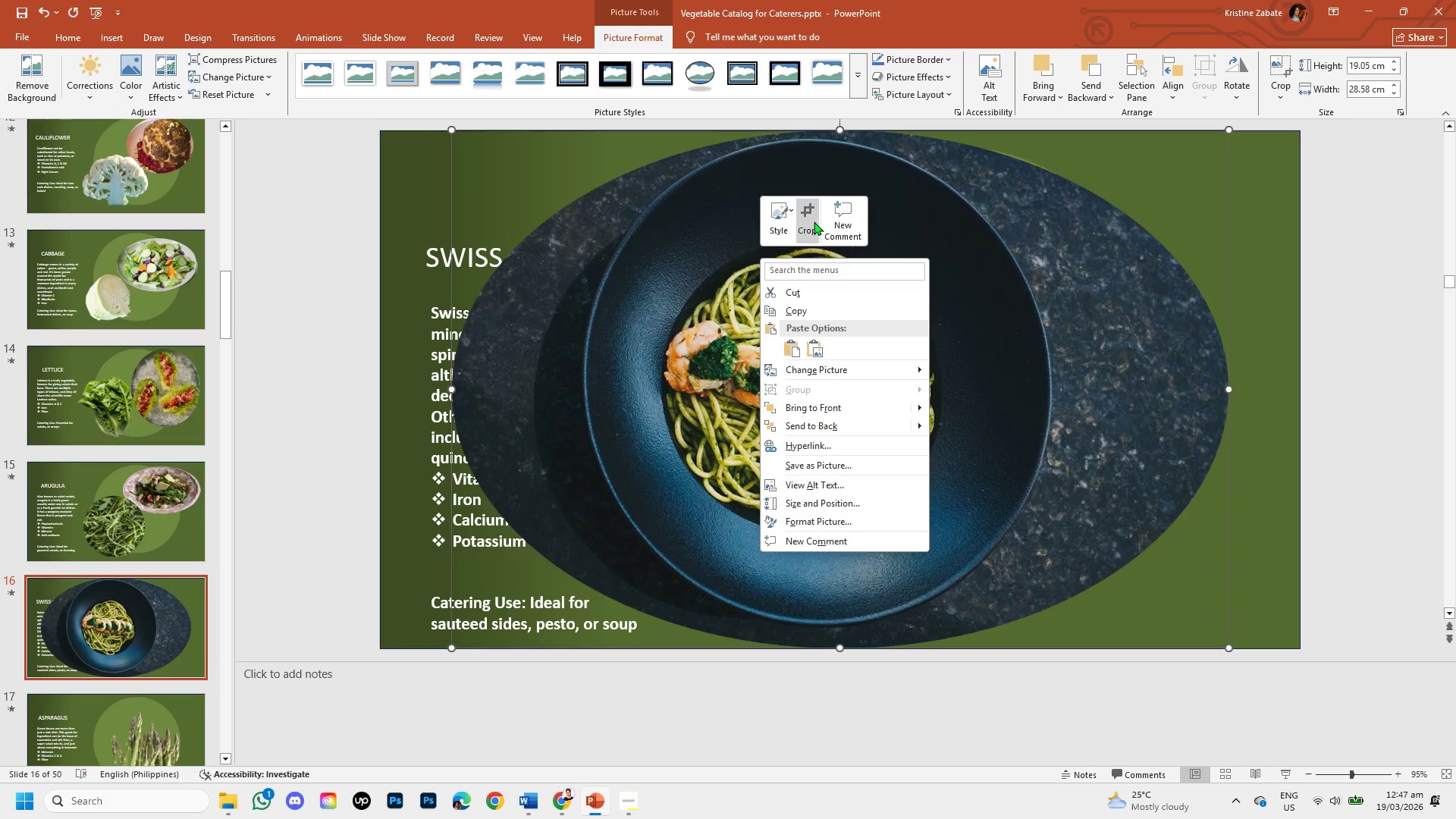 
left_click([811, 221])
 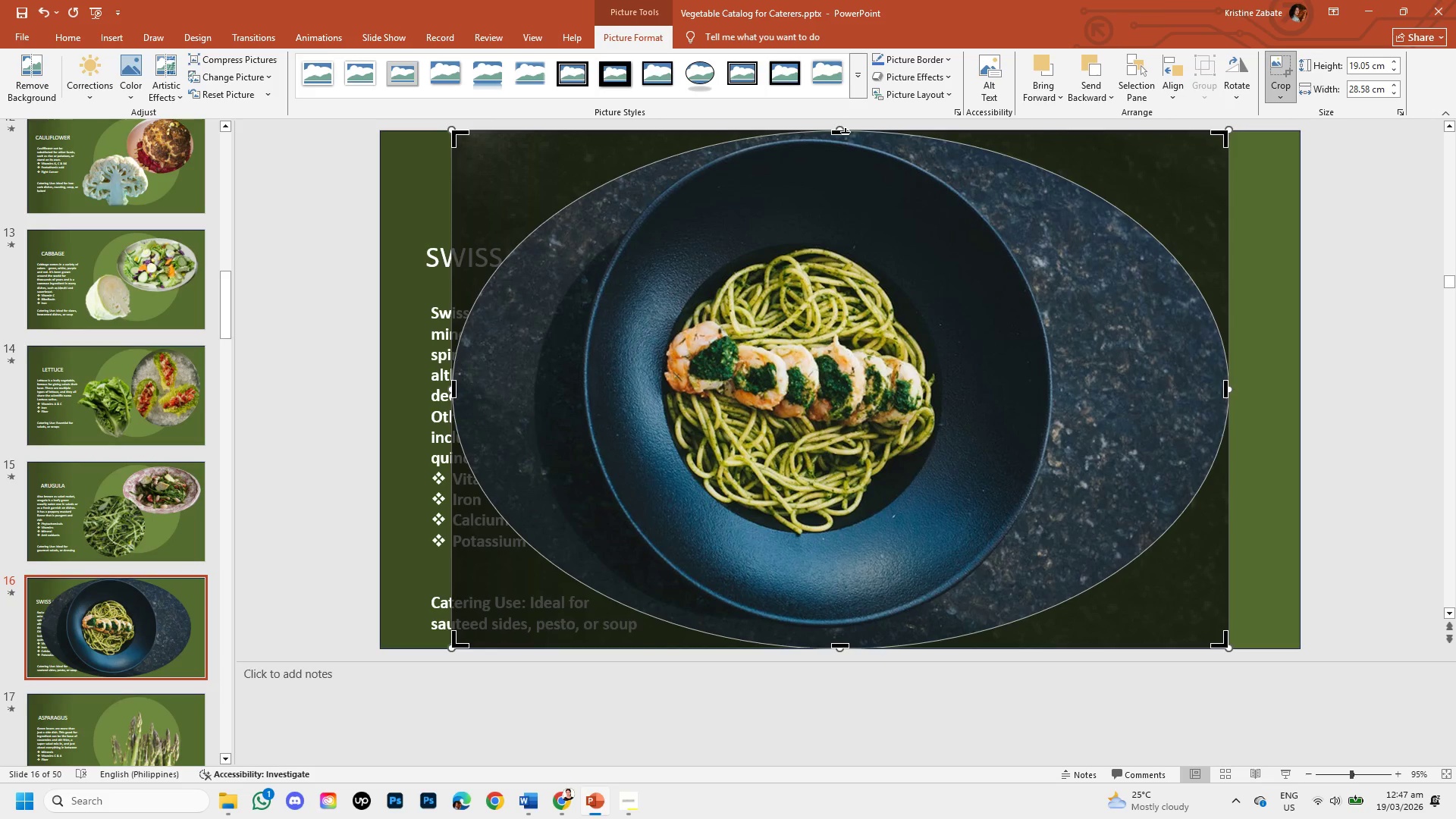 
left_click_drag(start_coordinate=[846, 133], to_coordinate=[840, 151])
 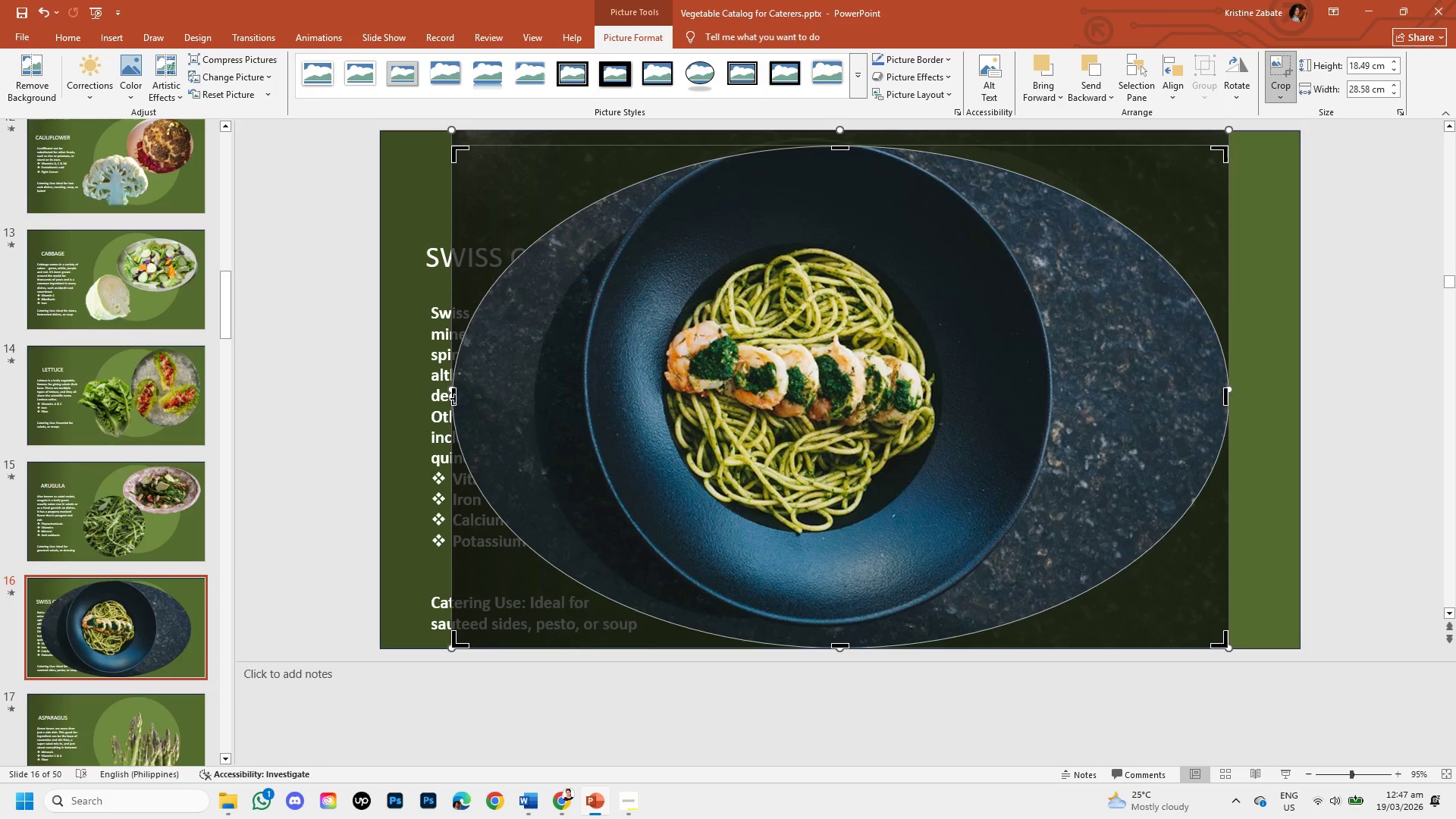 
left_click_drag(start_coordinate=[455, 397], to_coordinate=[585, 378])
 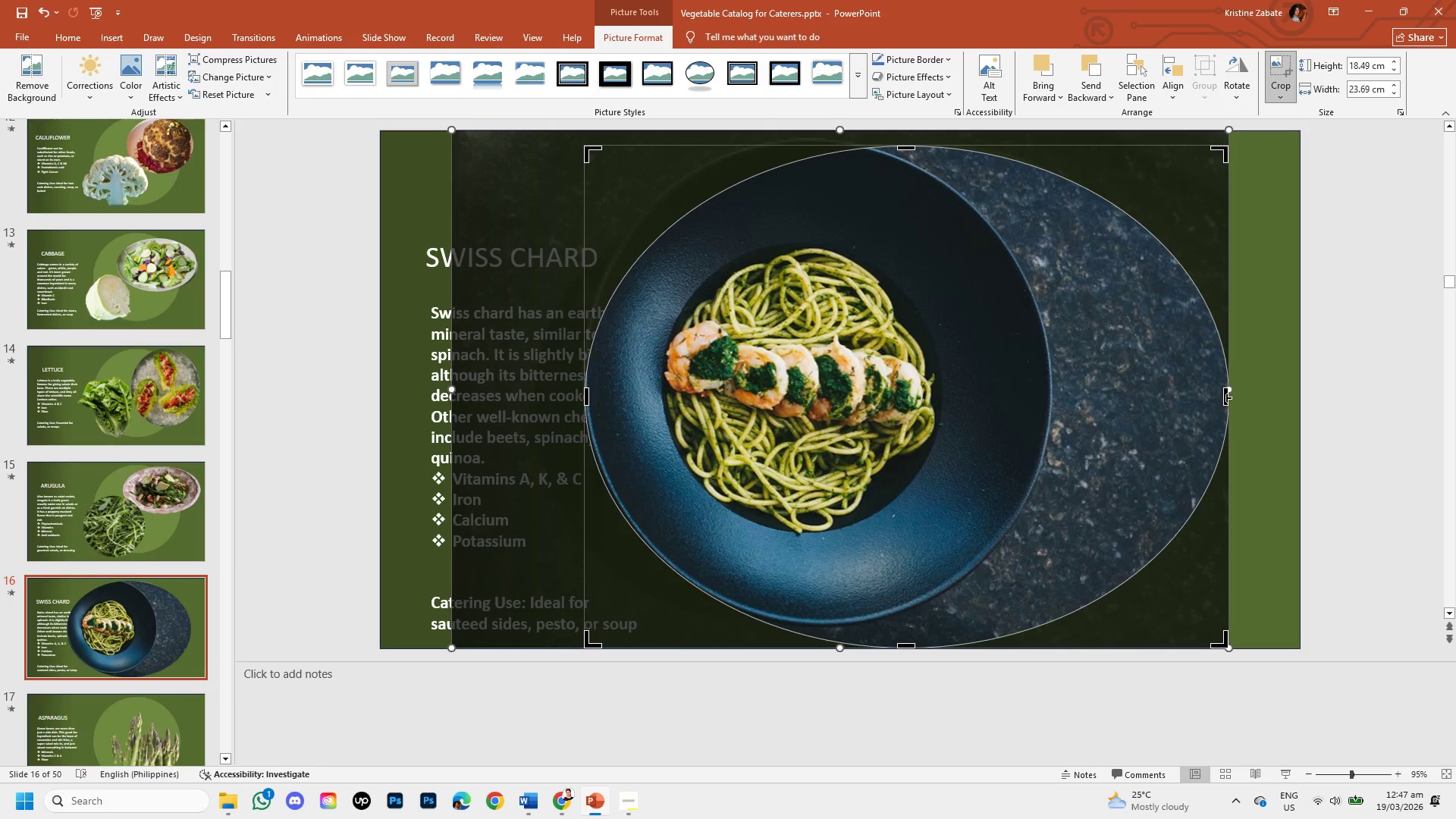 
left_click_drag(start_coordinate=[1225, 397], to_coordinate=[1047, 403])
 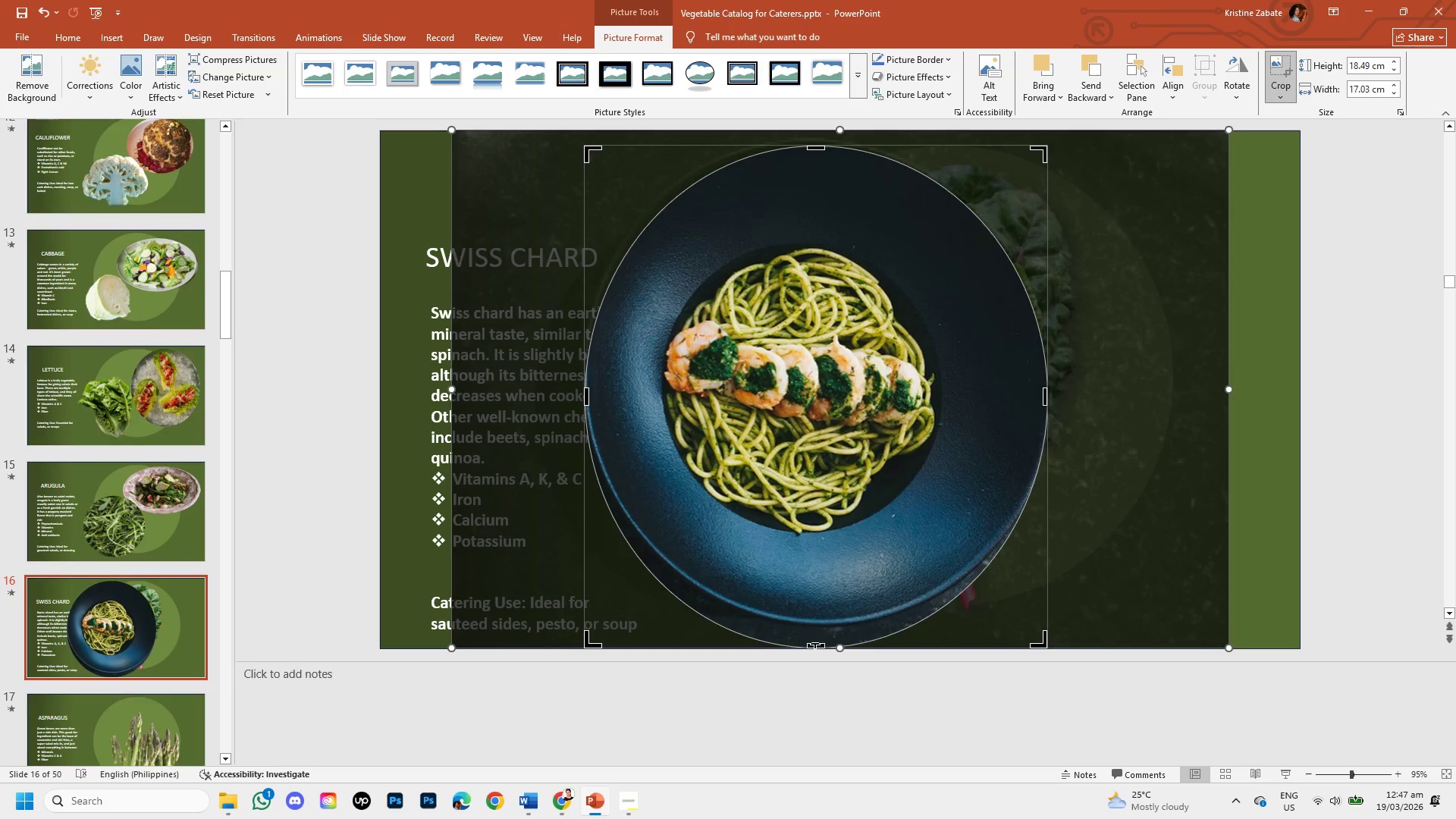 
left_click_drag(start_coordinate=[812, 647], to_coordinate=[811, 617])
 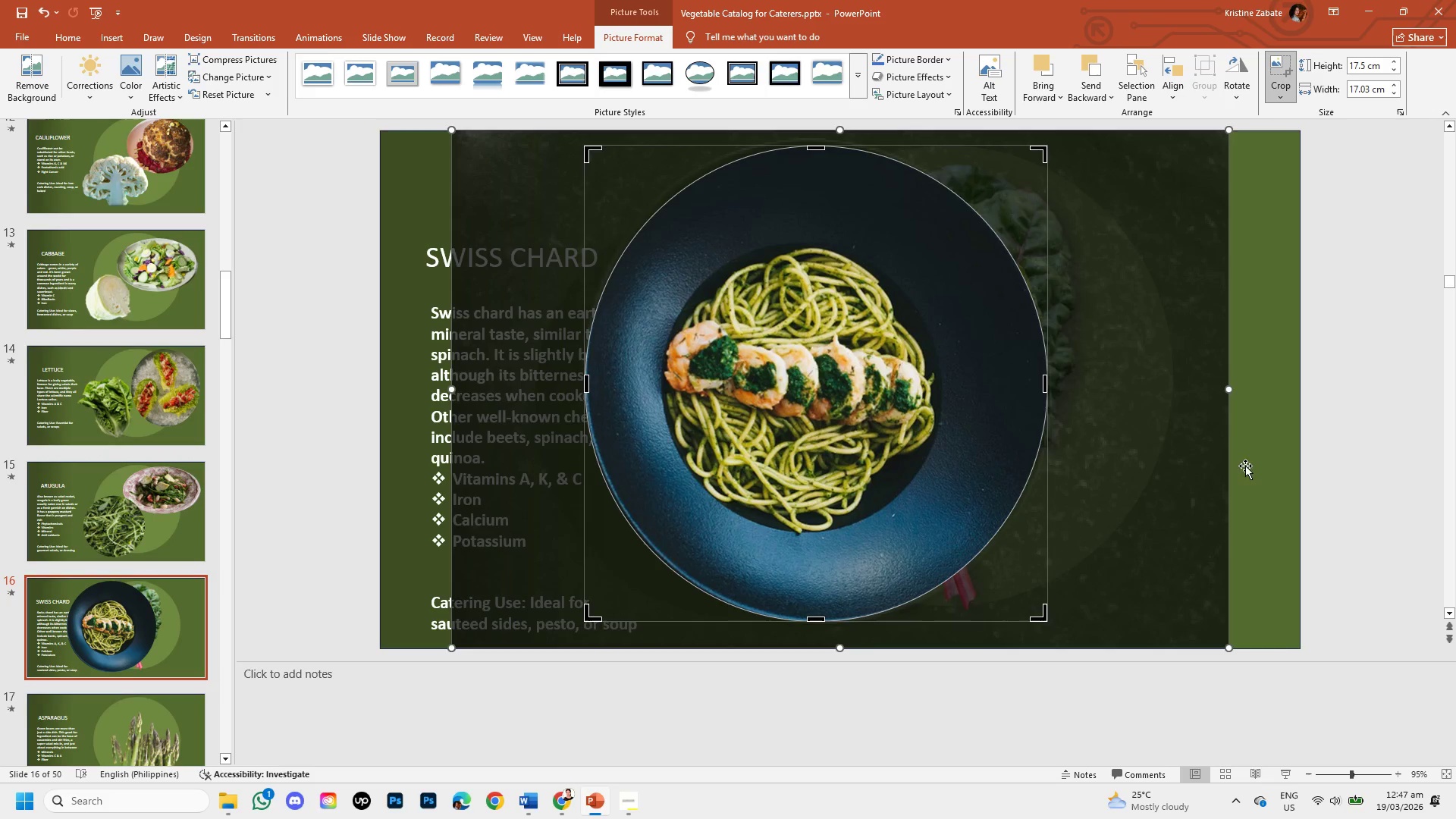 
left_click([1259, 475])
 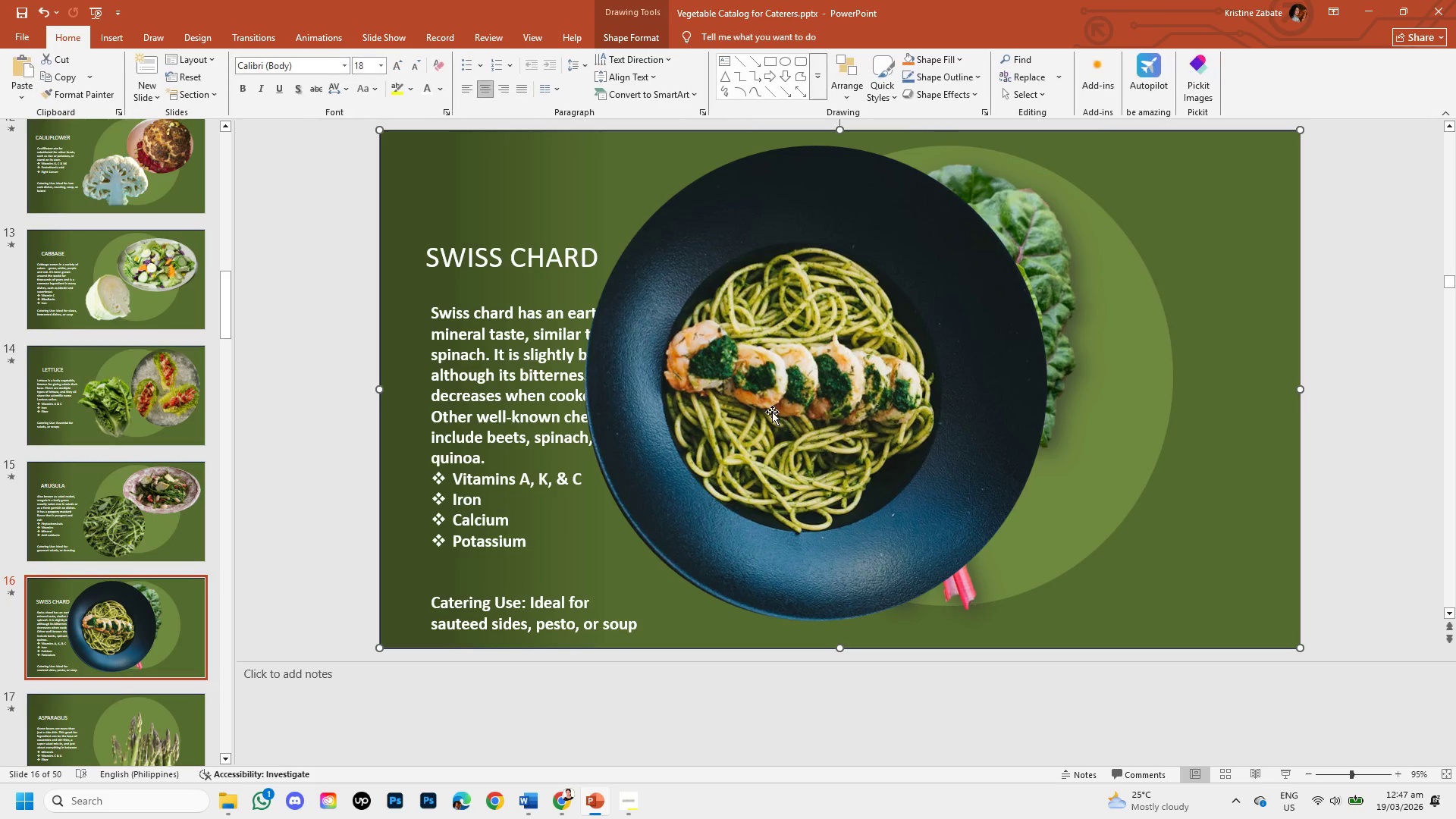 
left_click([772, 412])
 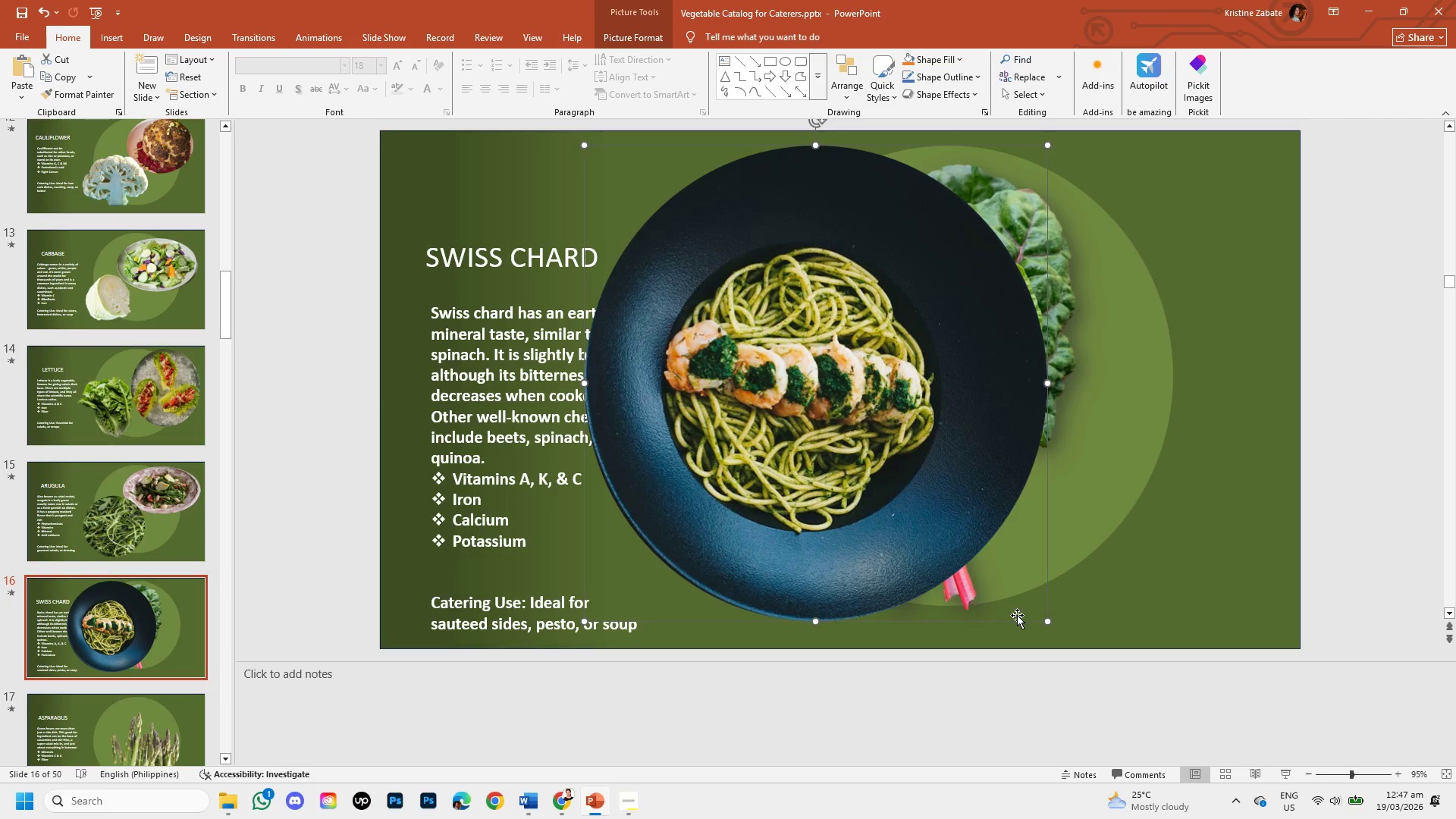 
left_click_drag(start_coordinate=[1046, 622], to_coordinate=[928, 471])
 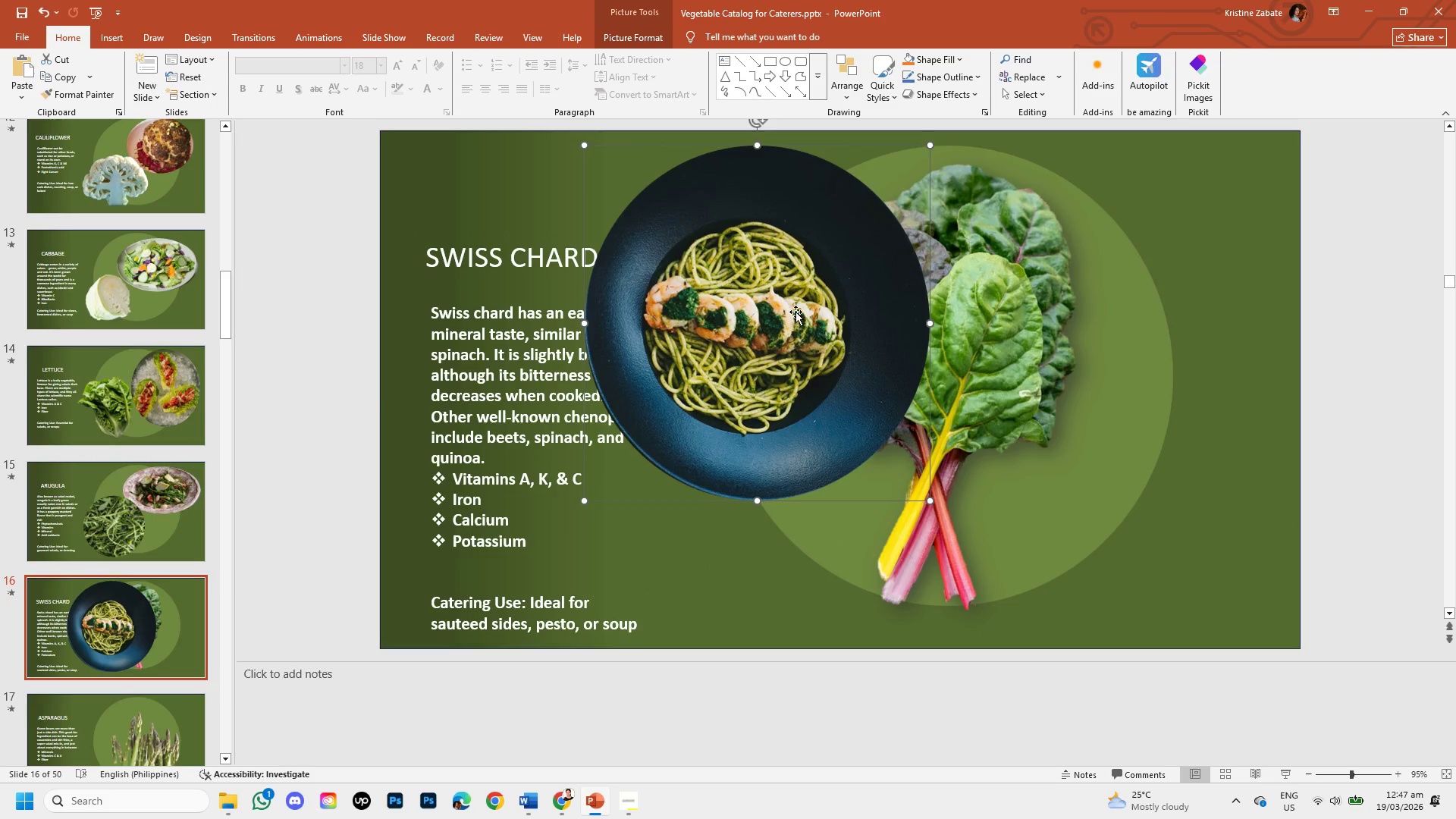 
left_click_drag(start_coordinate=[795, 312], to_coordinate=[1151, 328])
 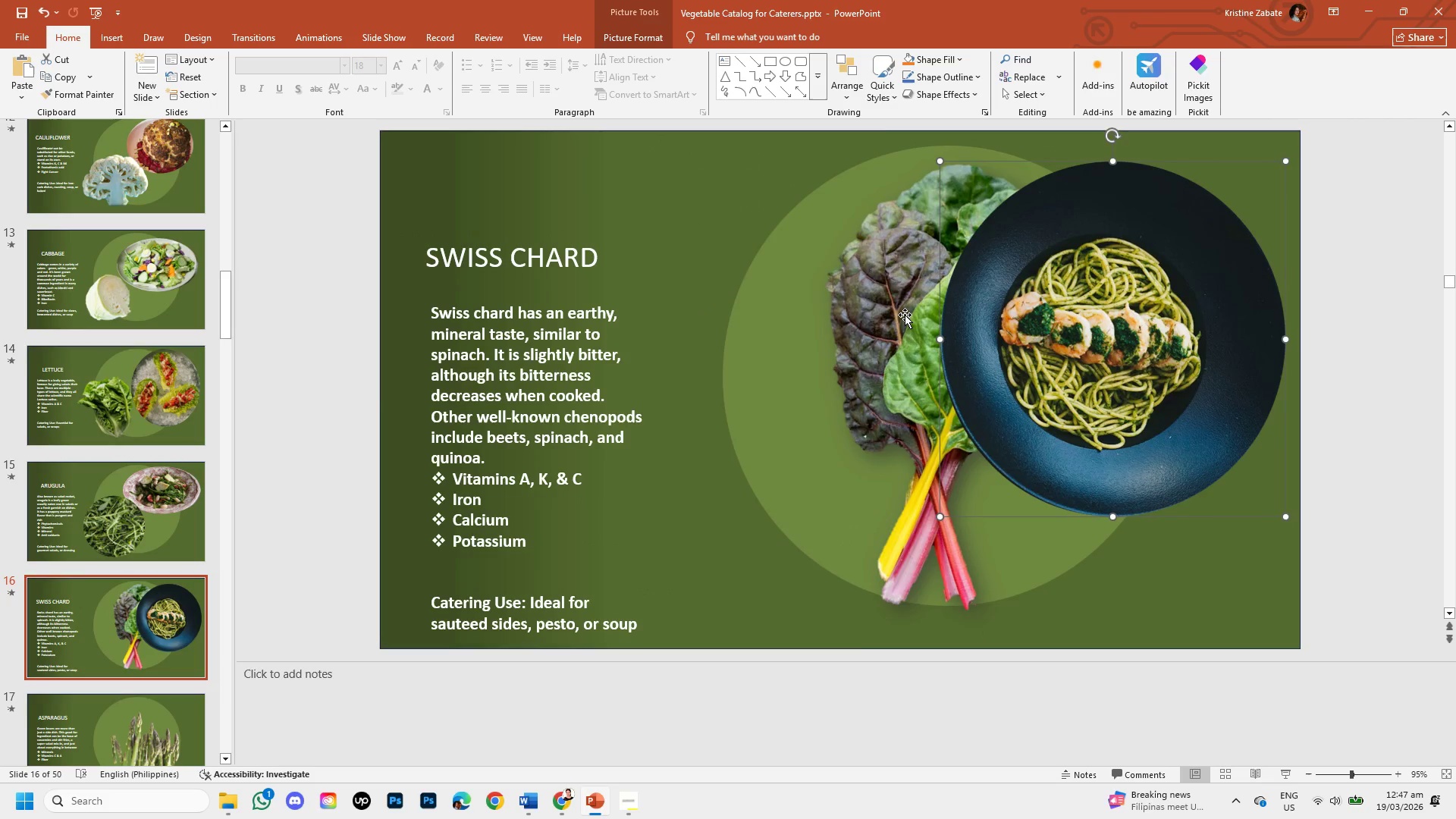 
left_click([905, 315])
 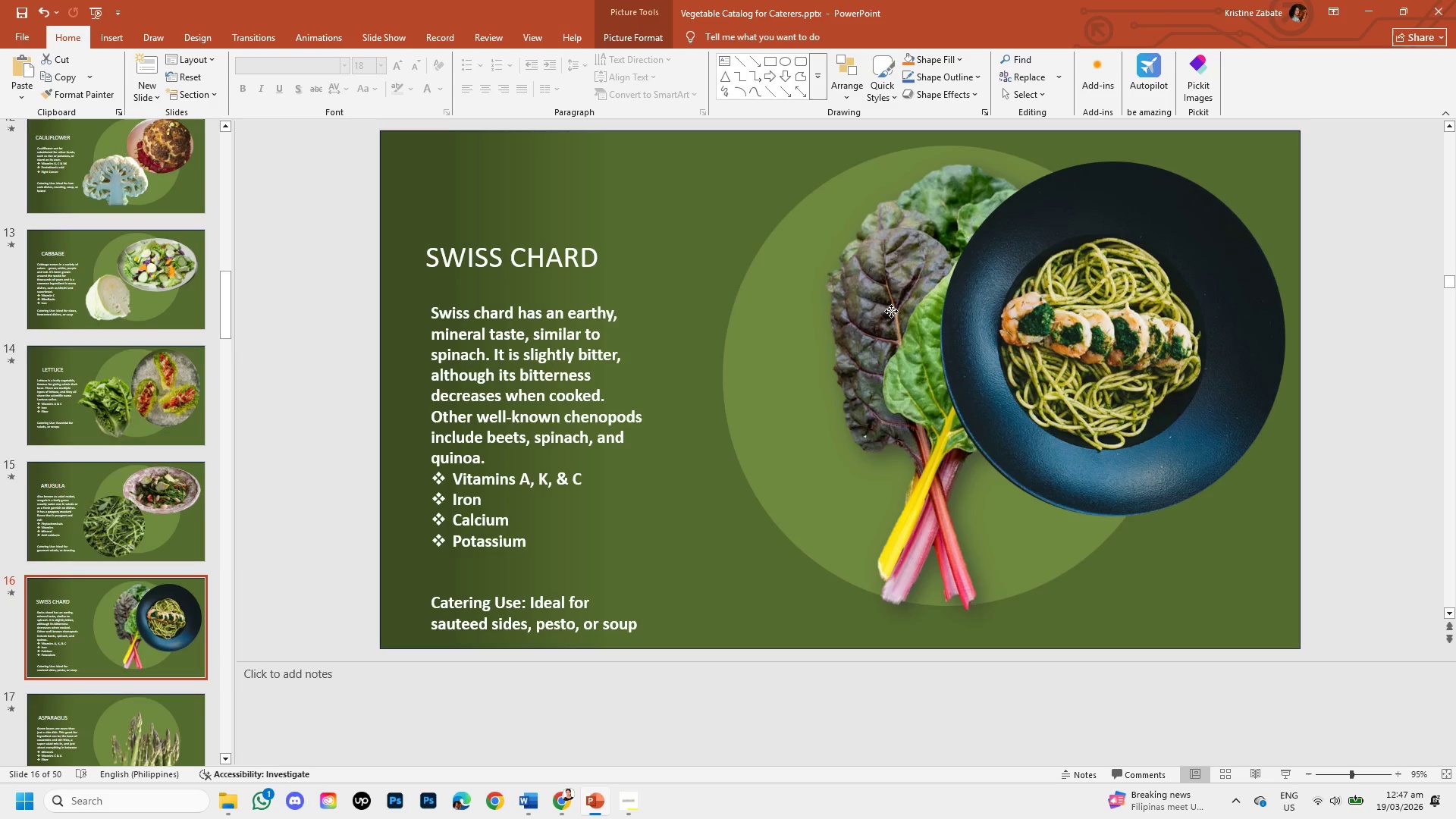 
left_click_drag(start_coordinate=[900, 313], to_coordinate=[736, 341])
 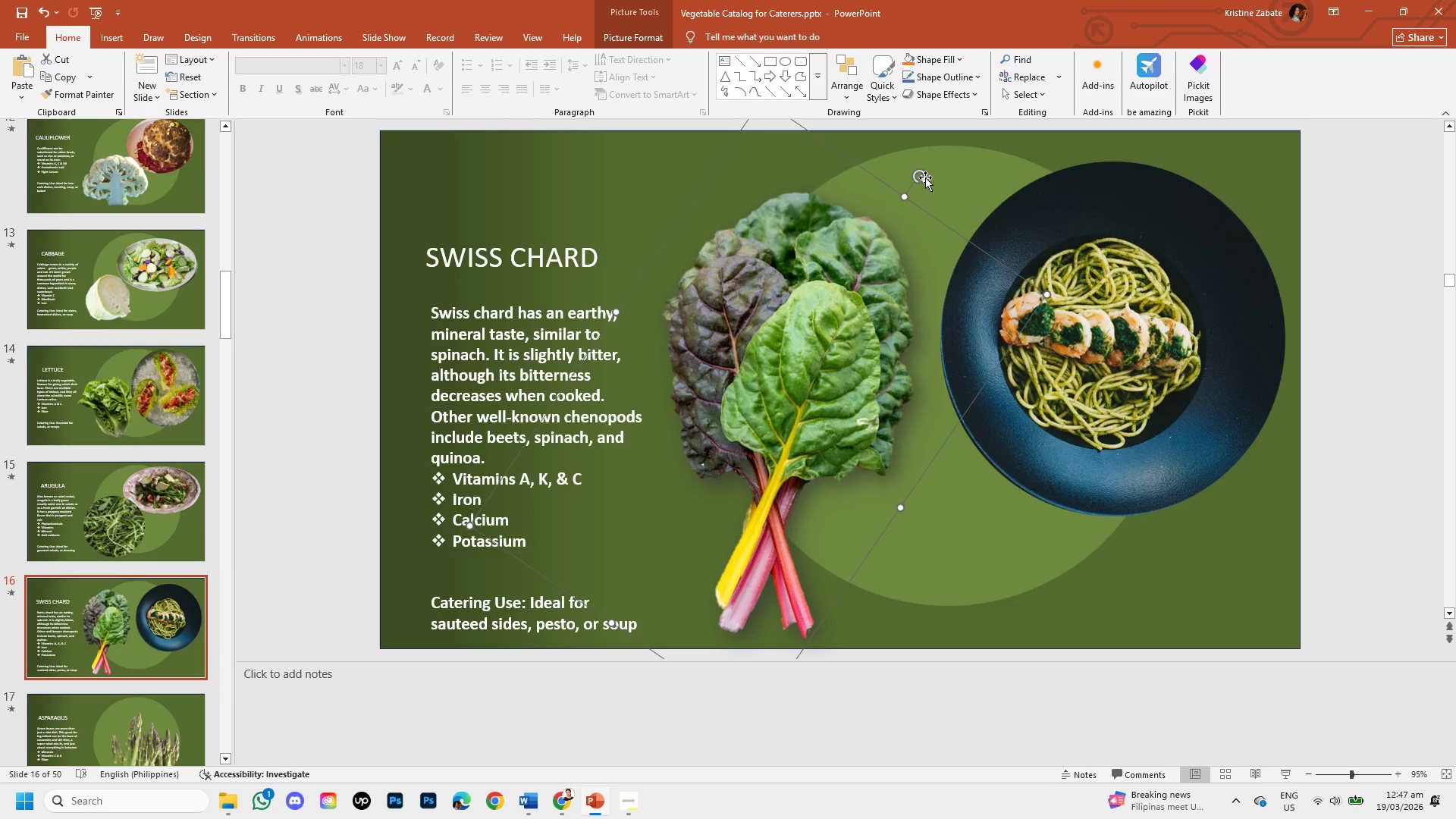 
left_click_drag(start_coordinate=[925, 177], to_coordinate=[849, 151])
 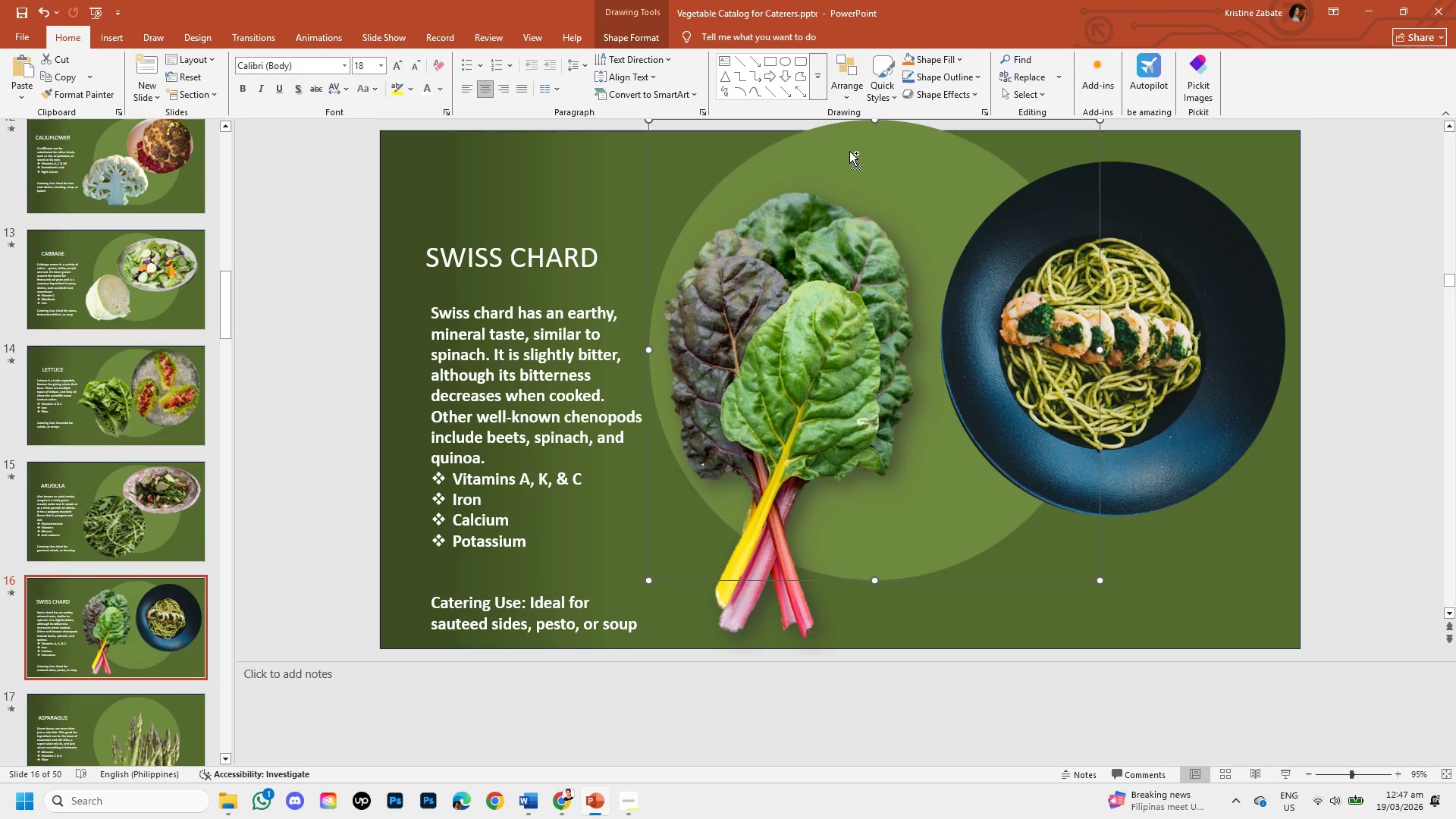 
key(Control+Z)
 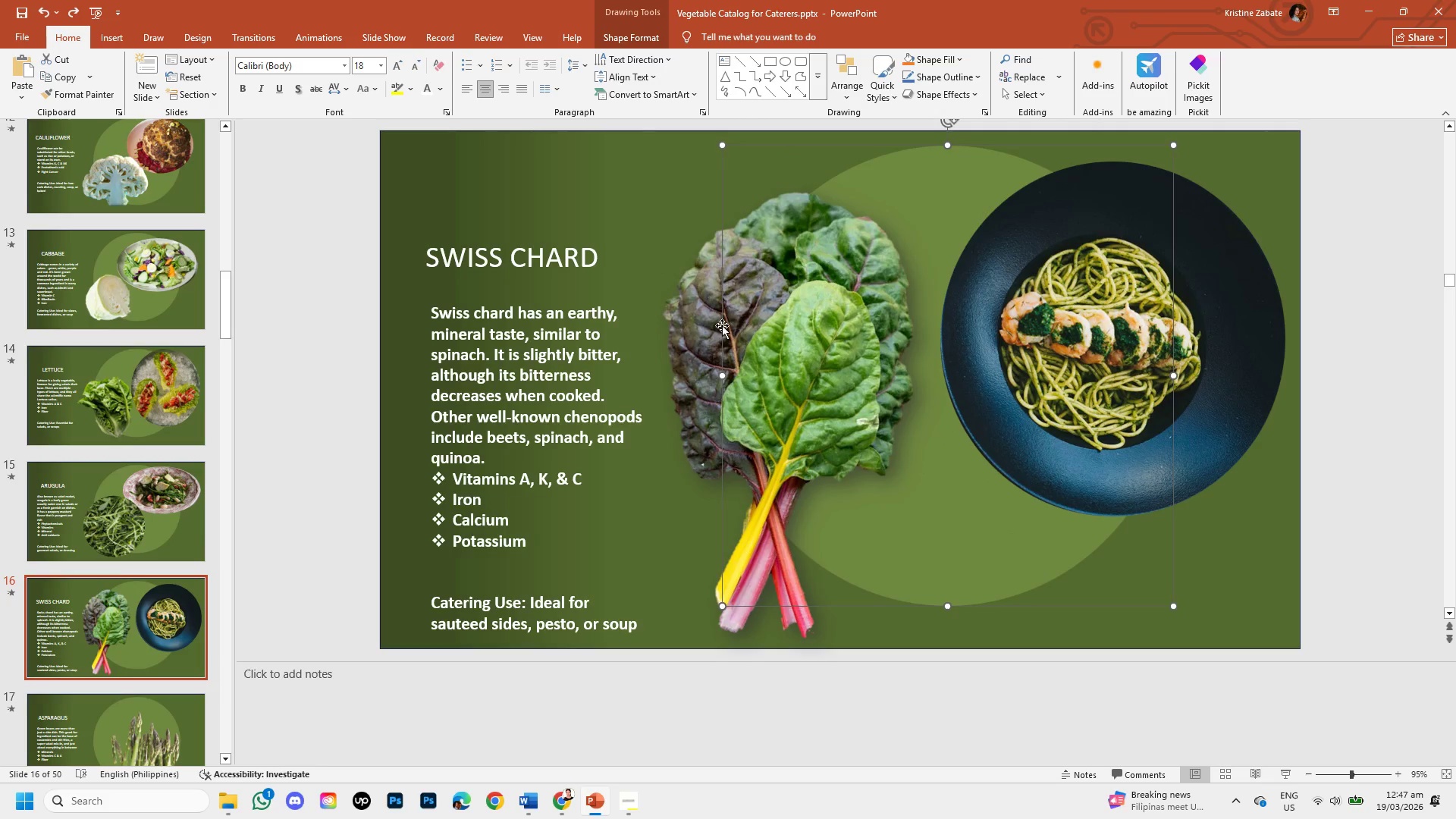 
left_click([698, 331])
 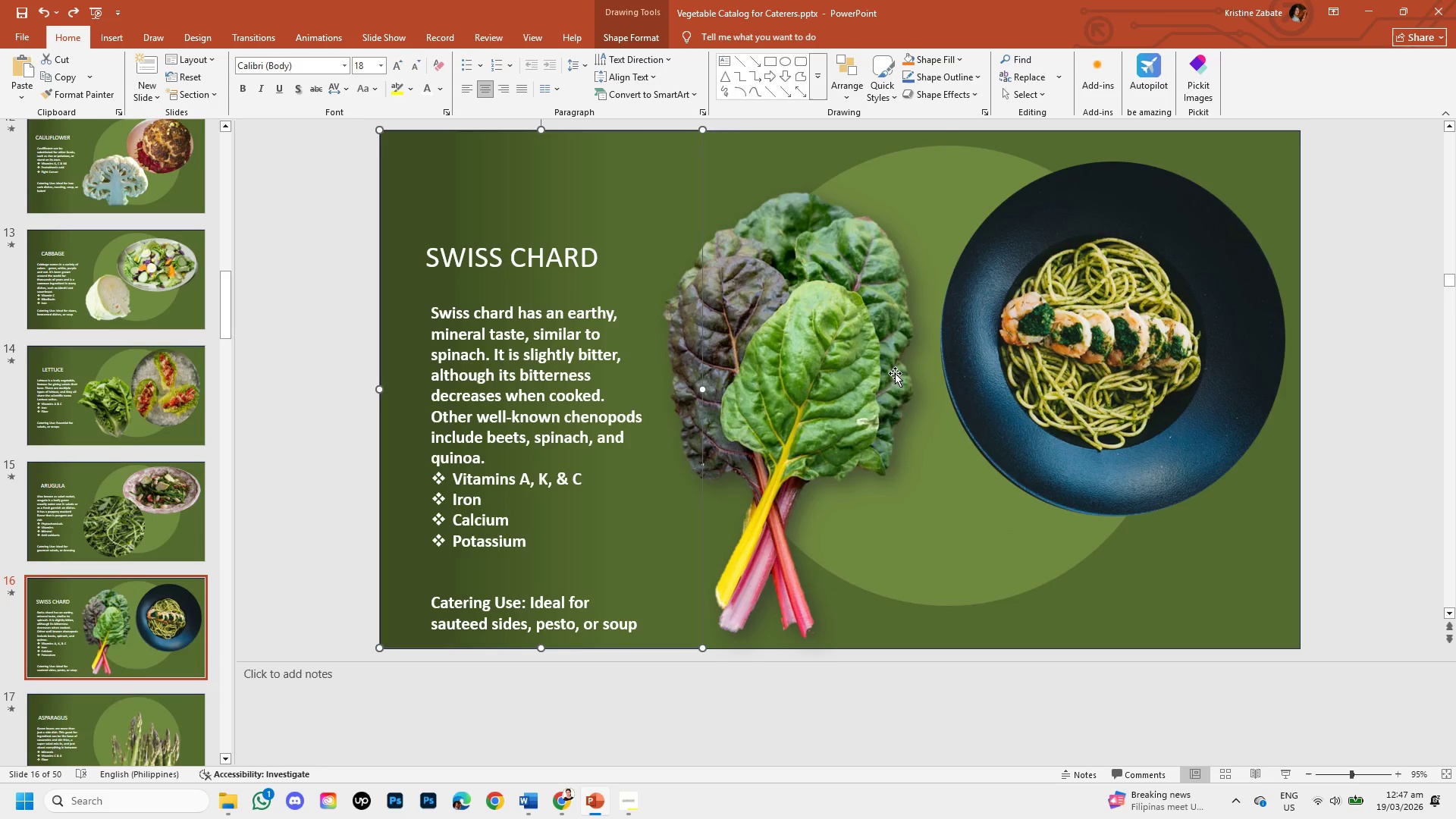 
scroll: coordinate [902, 397], scroll_direction: up, amount: 3.0
 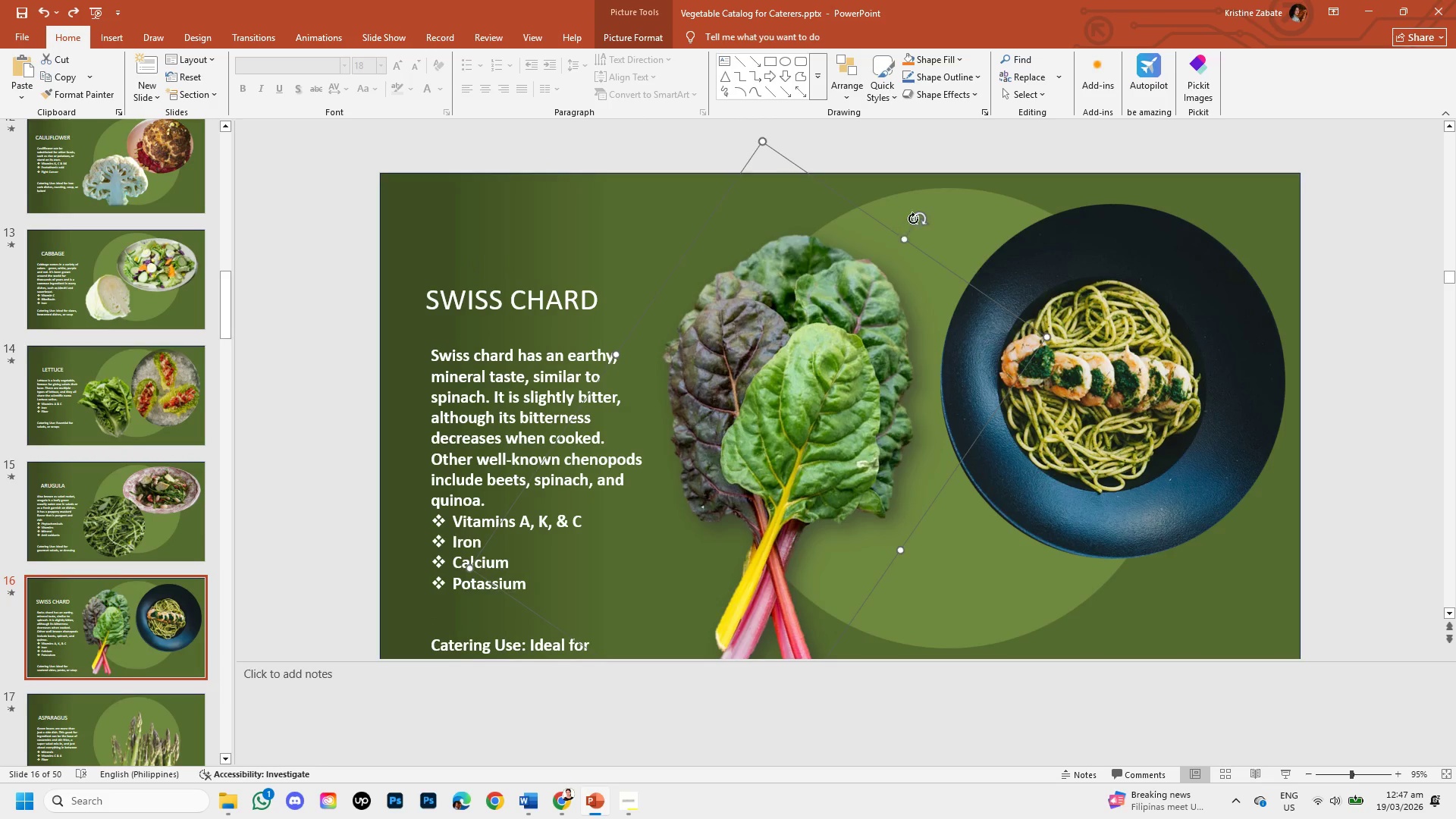 
left_click_drag(start_coordinate=[921, 216], to_coordinate=[762, 229])
 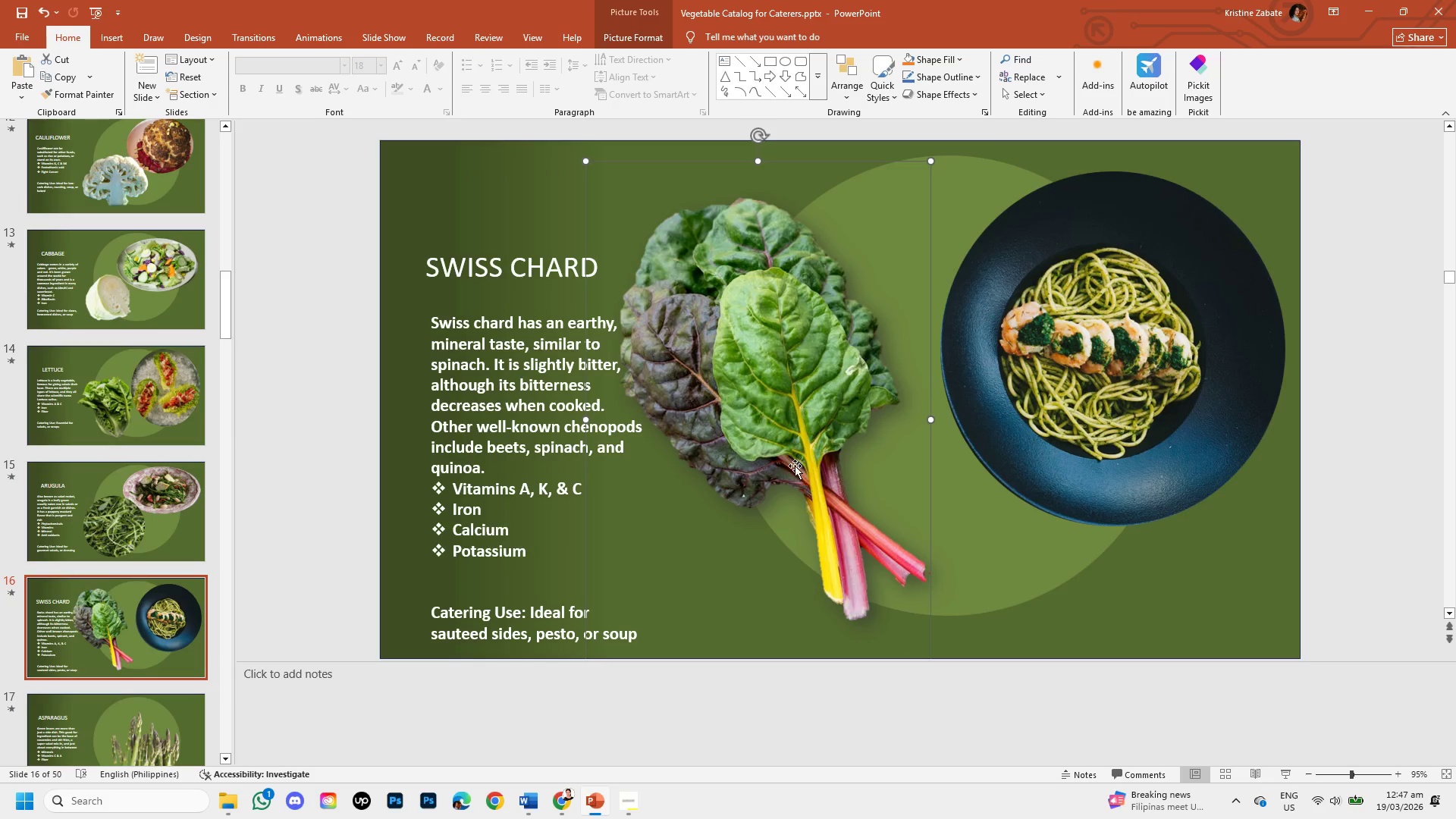 
left_click_drag(start_coordinate=[790, 457], to_coordinate=[822, 479])
 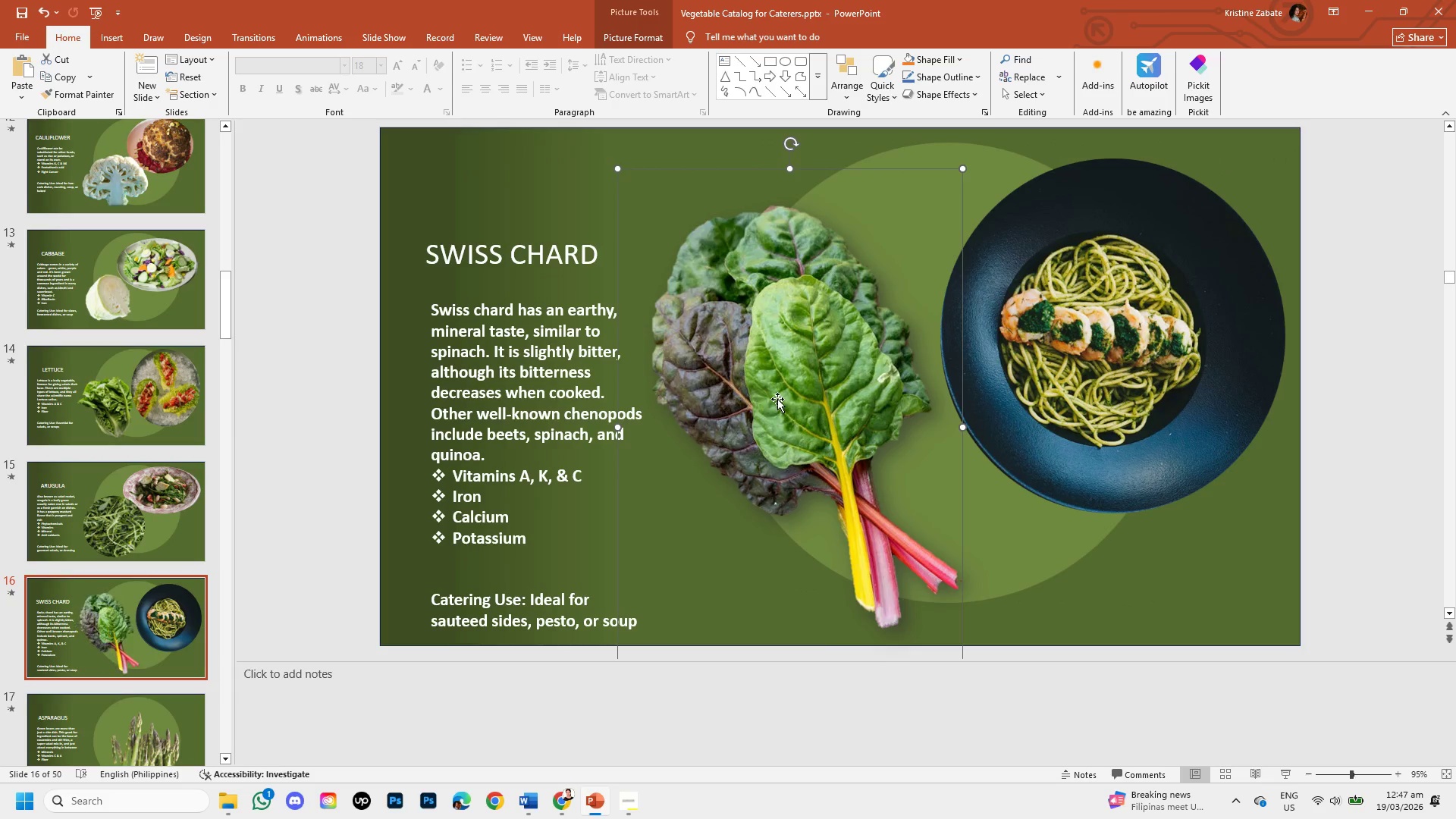 
right_click([777, 399])
 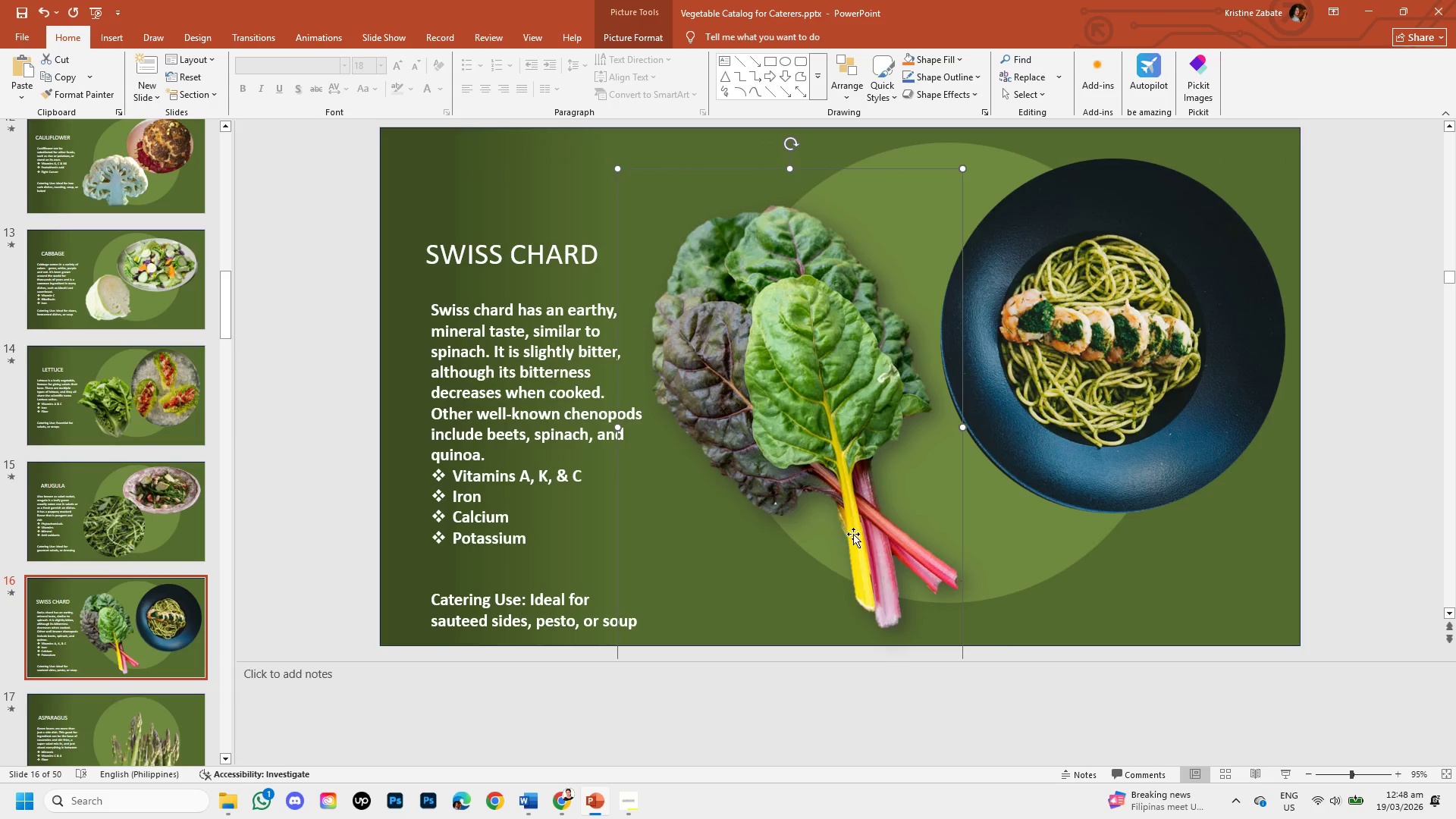 
left_click([1059, 393])
 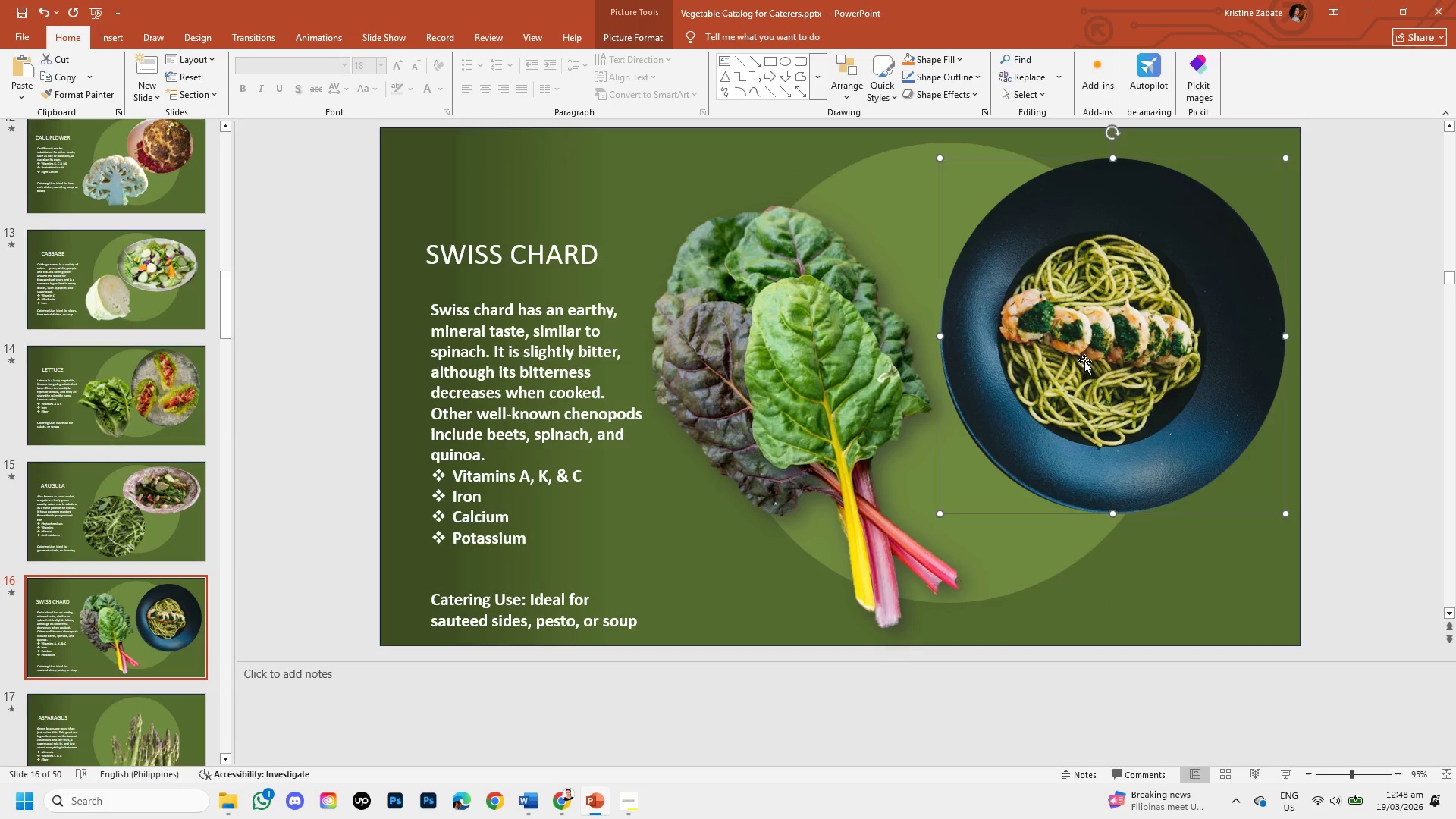 
left_click_drag(start_coordinate=[1084, 361], to_coordinate=[1026, 375])
 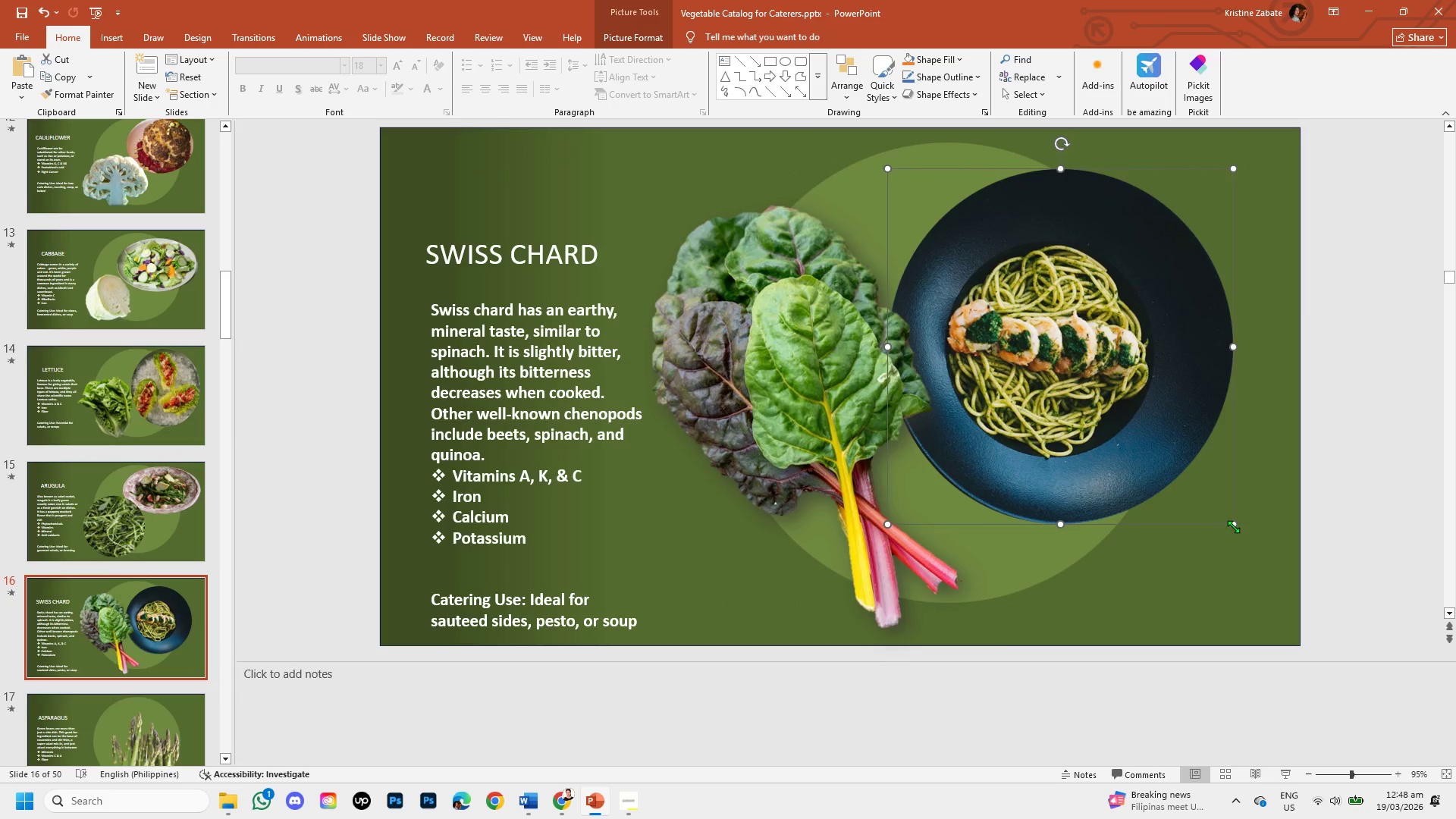 
left_click_drag(start_coordinate=[1233, 523], to_coordinate=[1246, 531])
 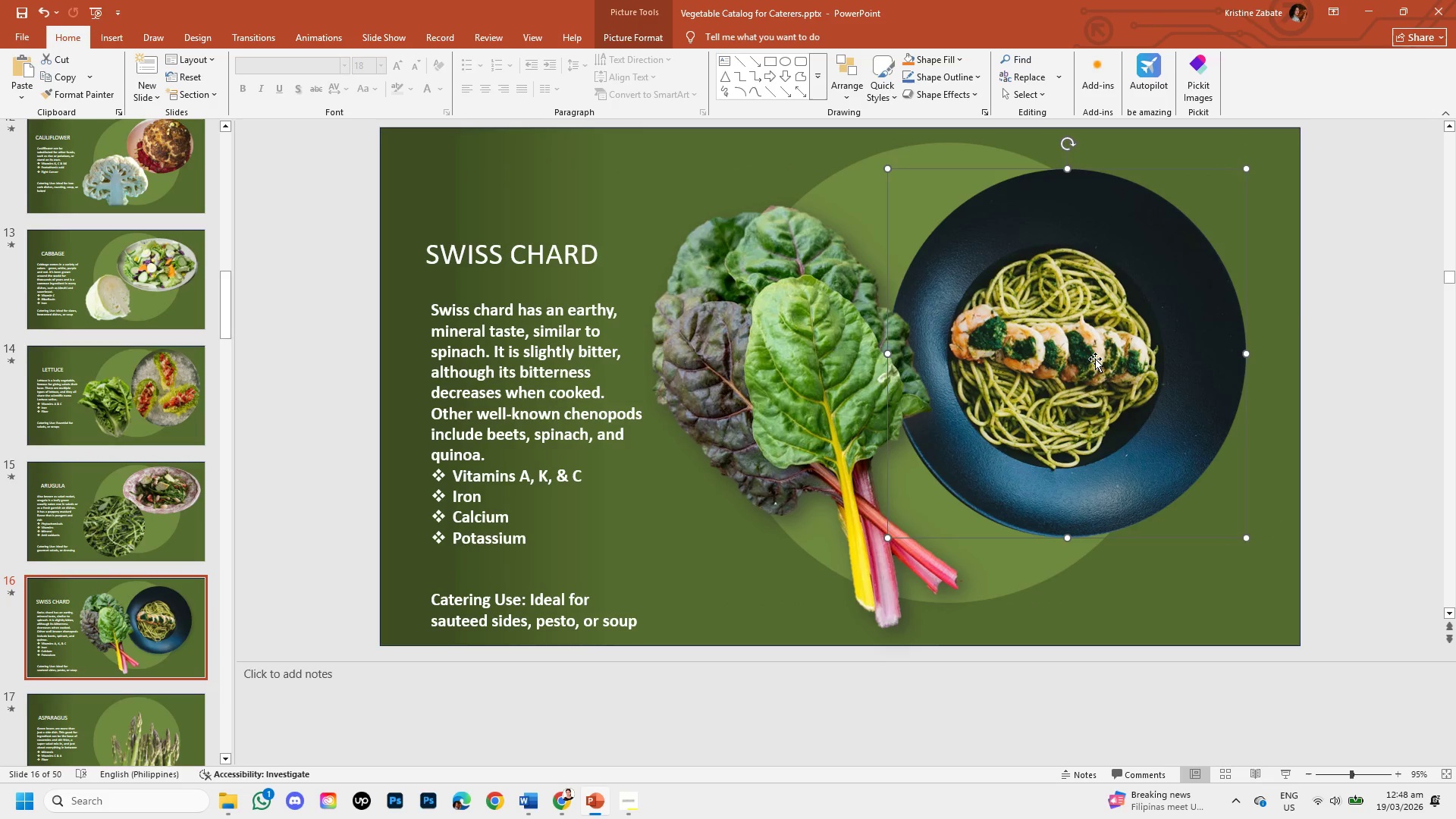 
left_click_drag(start_coordinate=[1095, 359], to_coordinate=[1134, 438])
 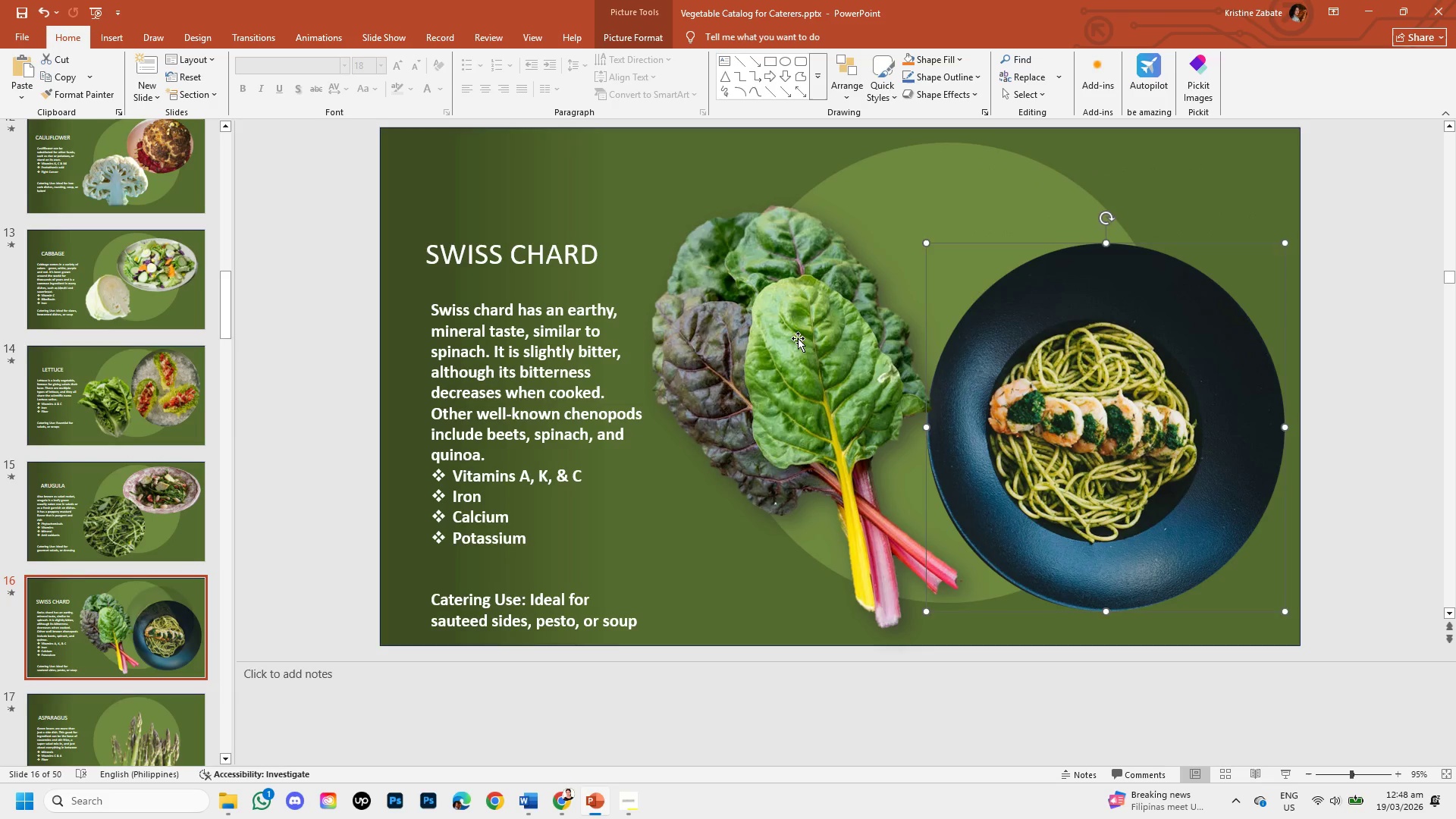 
left_click([798, 338])
 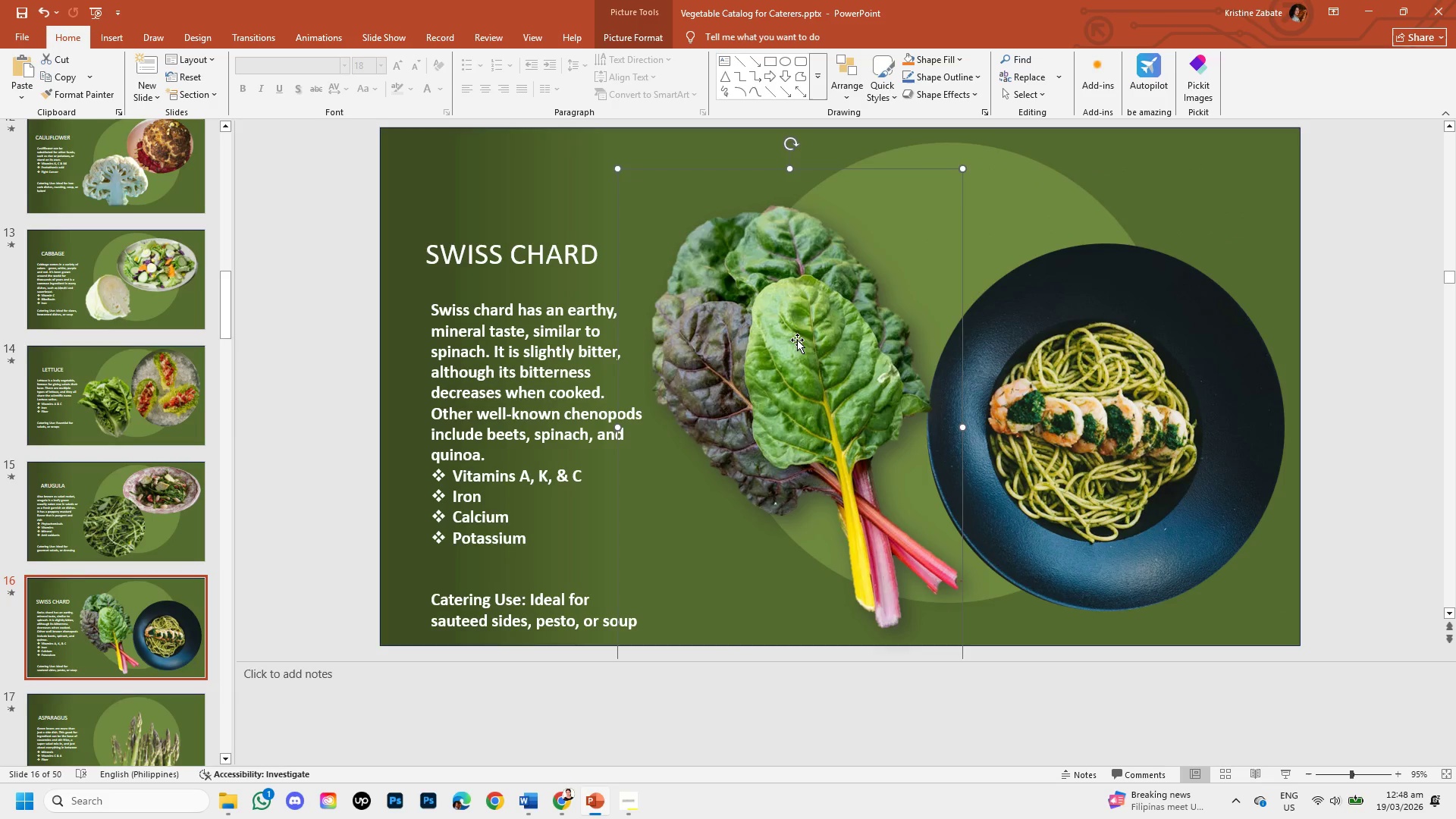 
left_click_drag(start_coordinate=[797, 340], to_coordinate=[801, 322])
 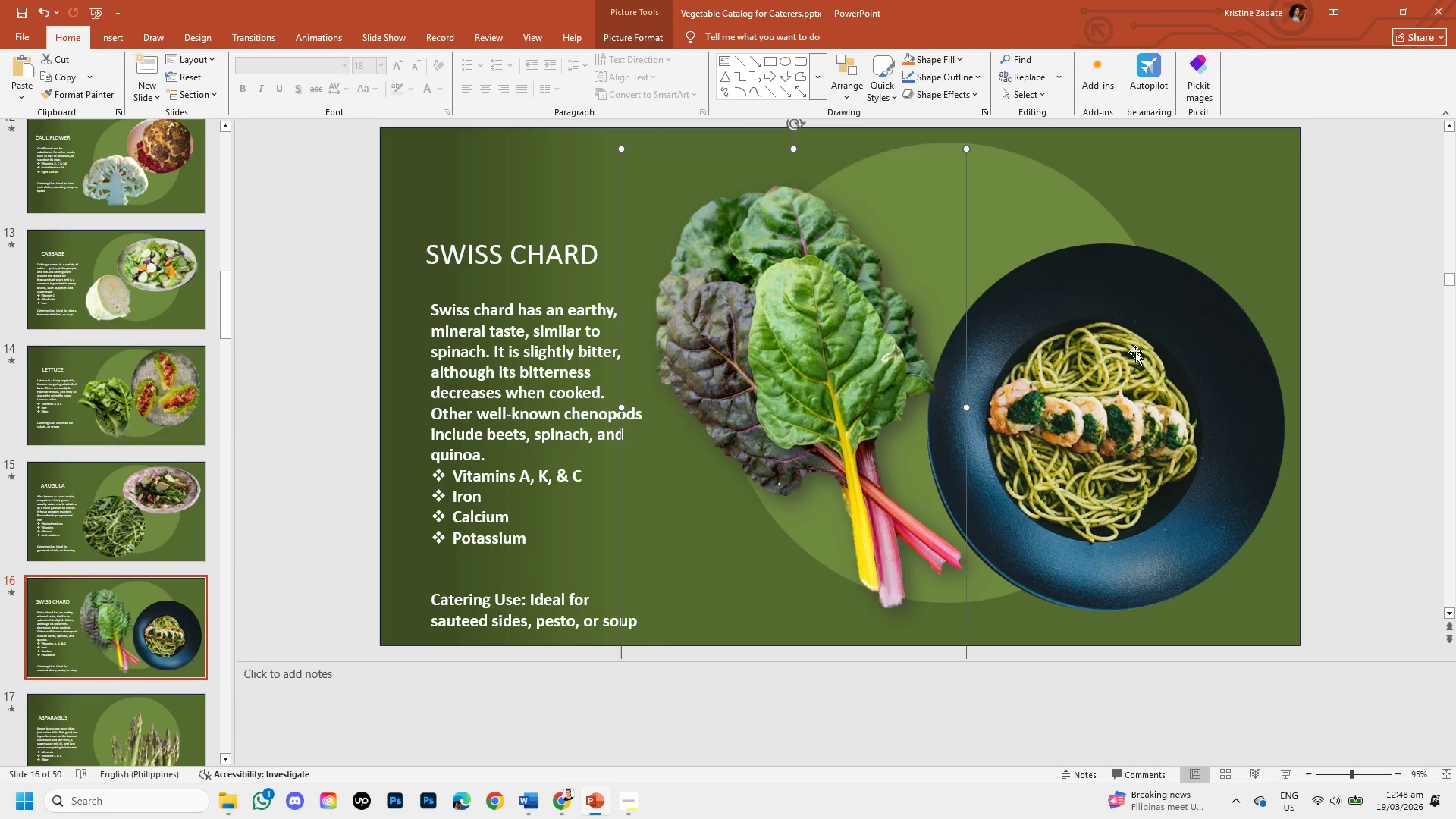 
left_click([1135, 352])
 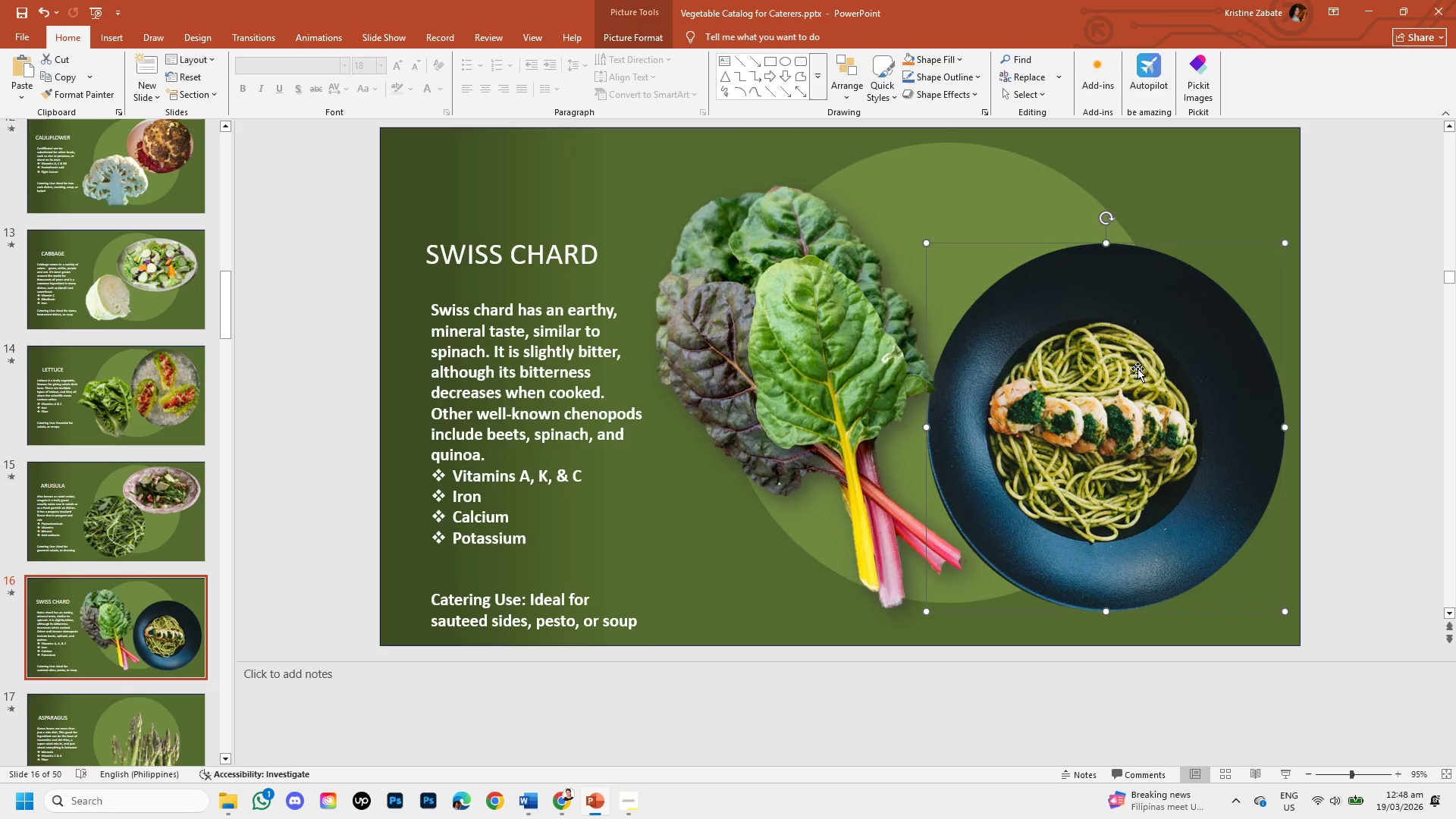 
left_click_drag(start_coordinate=[1138, 372], to_coordinate=[1134, 278])
 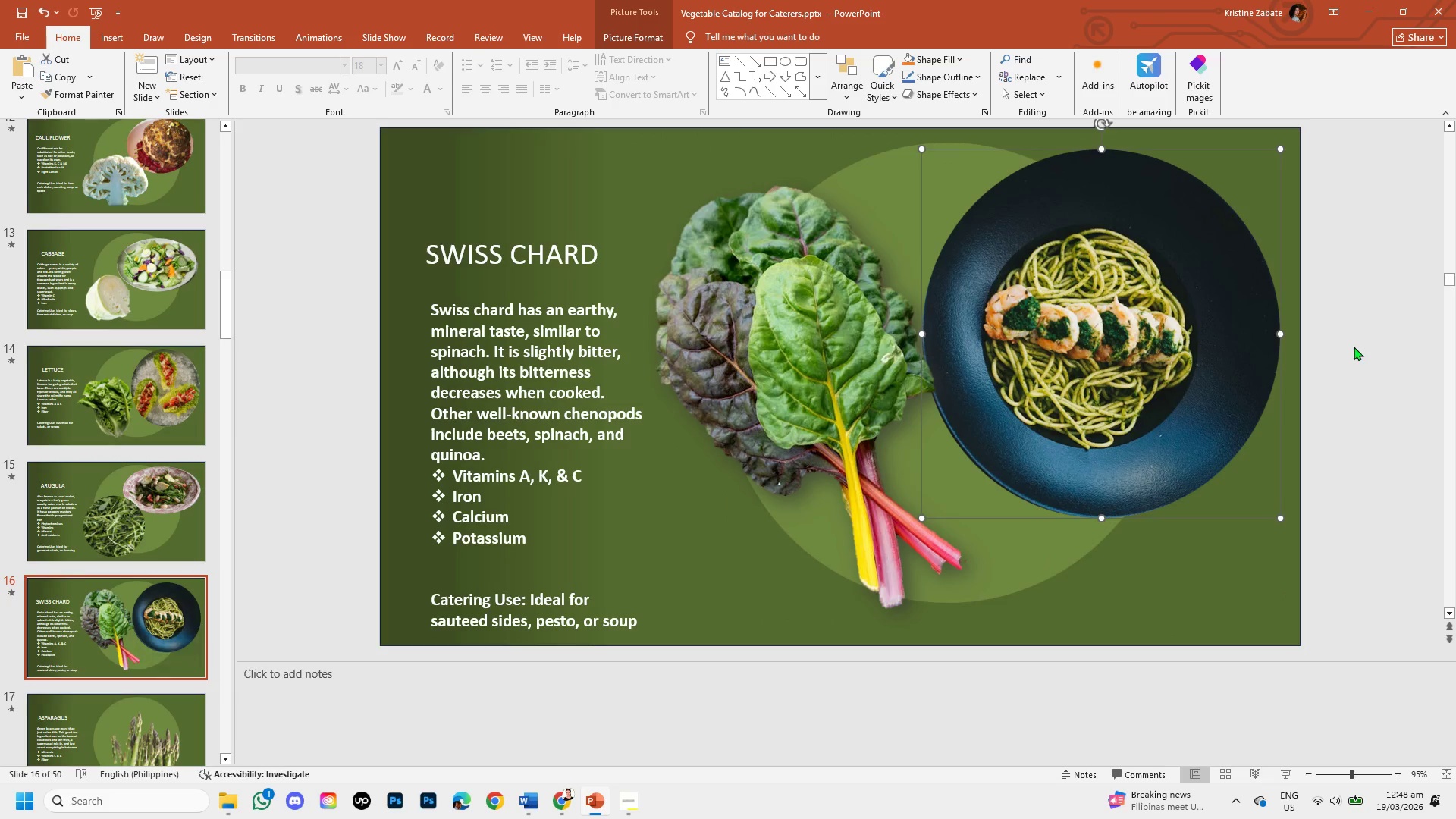 
left_click([1356, 348])
 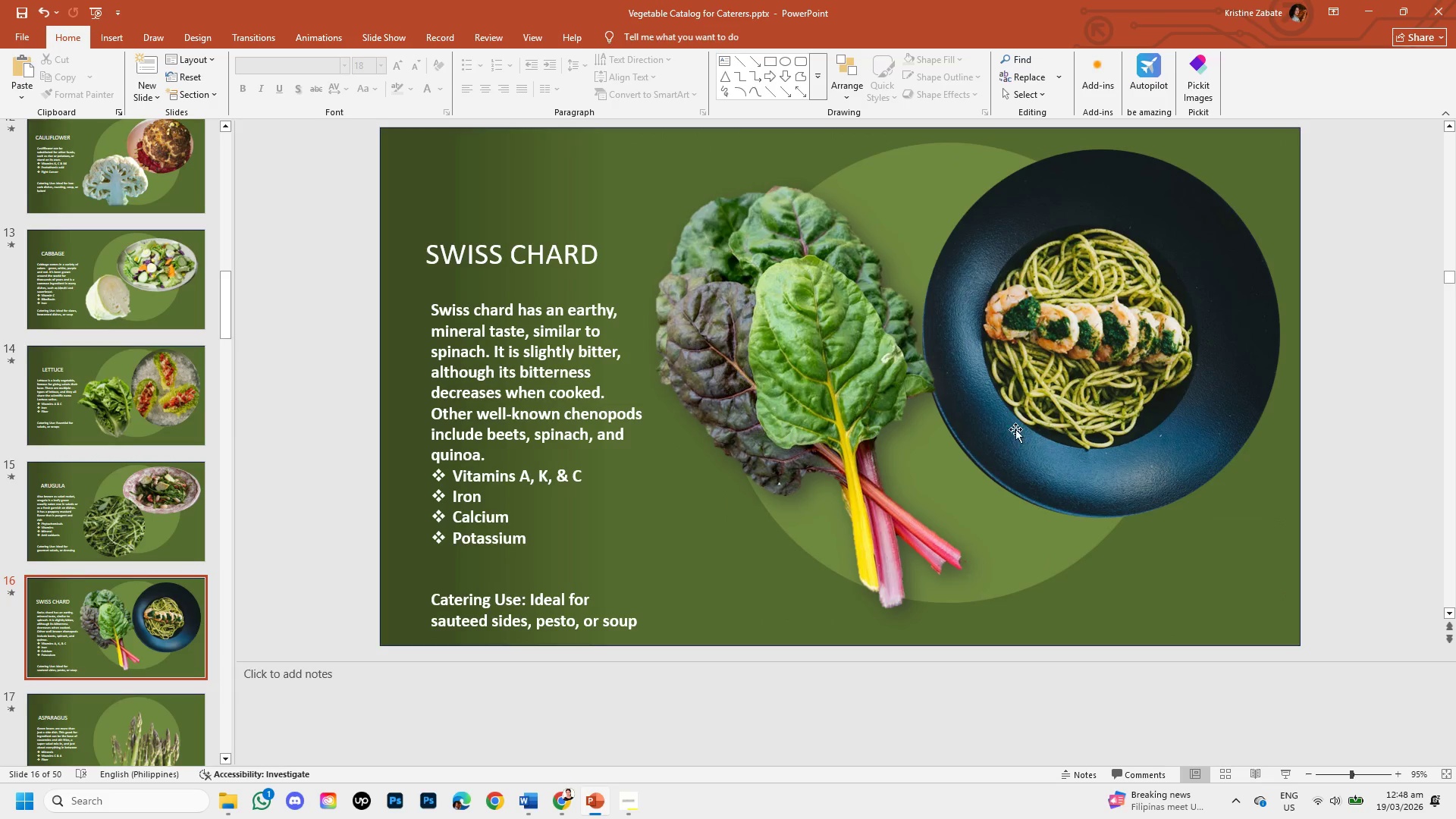 
scroll: coordinate [933, 469], scroll_direction: down, amount: 1.0
 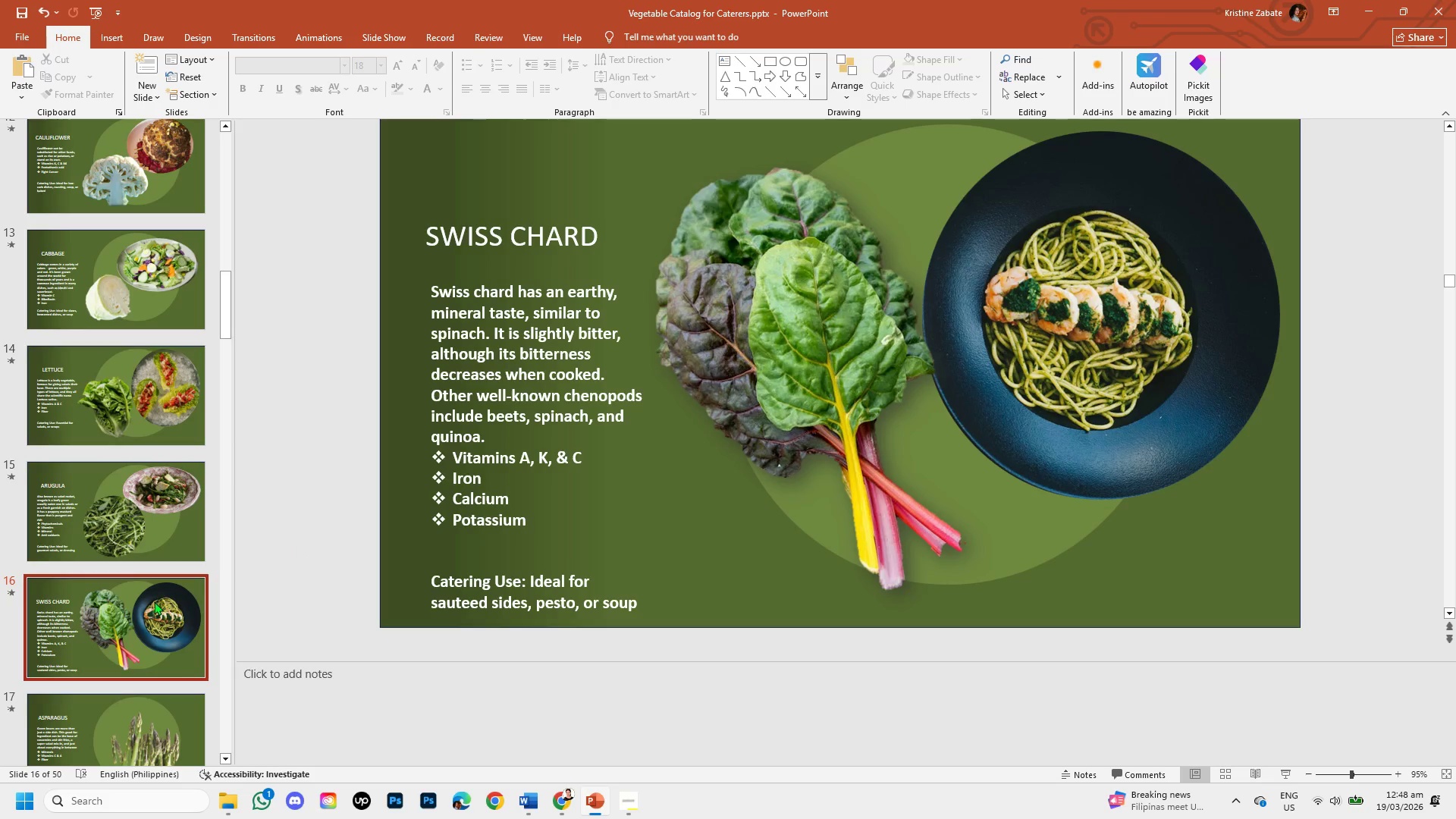 
left_click([166, 377])
 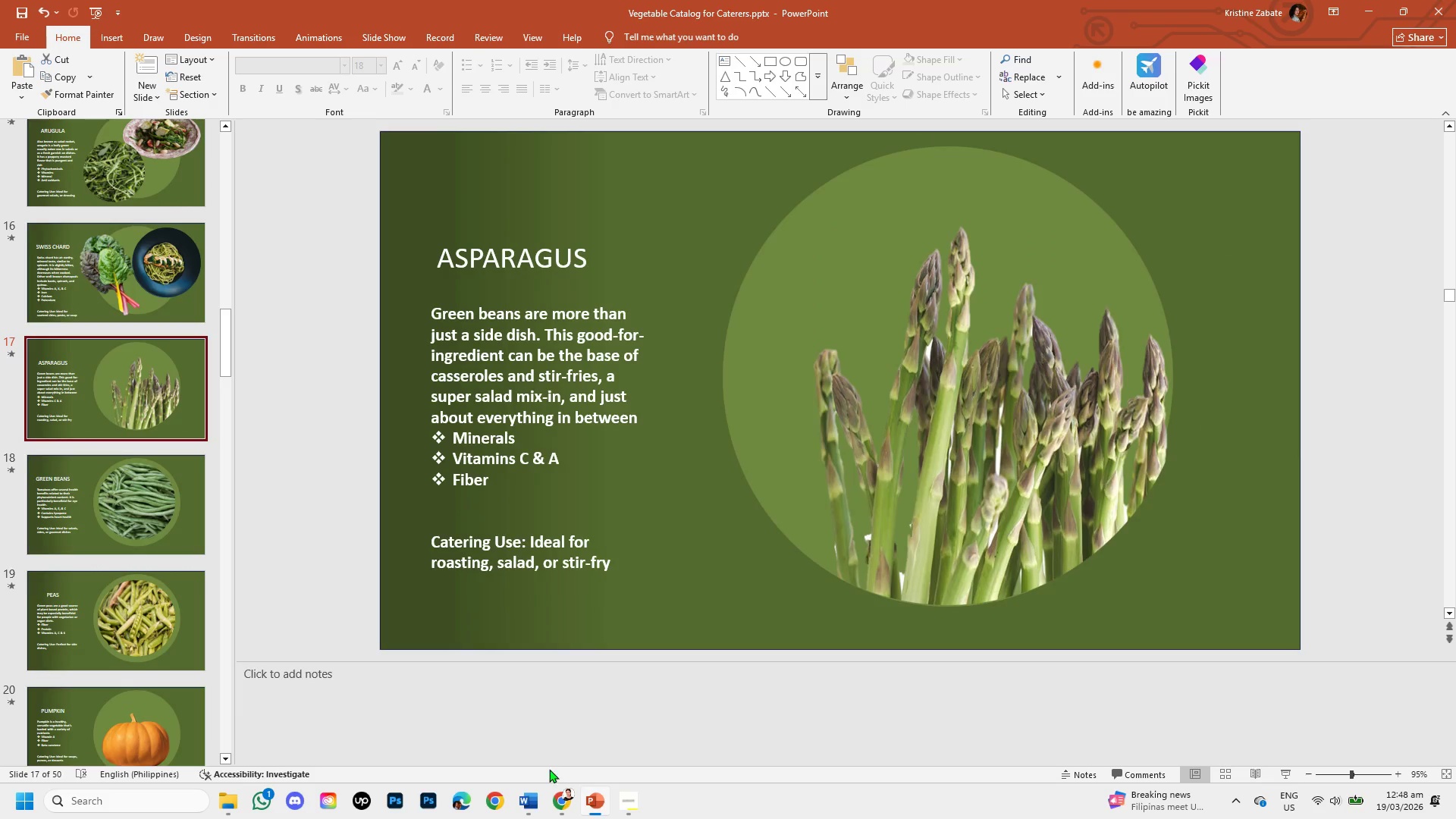 
scroll: coordinate [210, 478], scroll_direction: down, amount: 2.0
 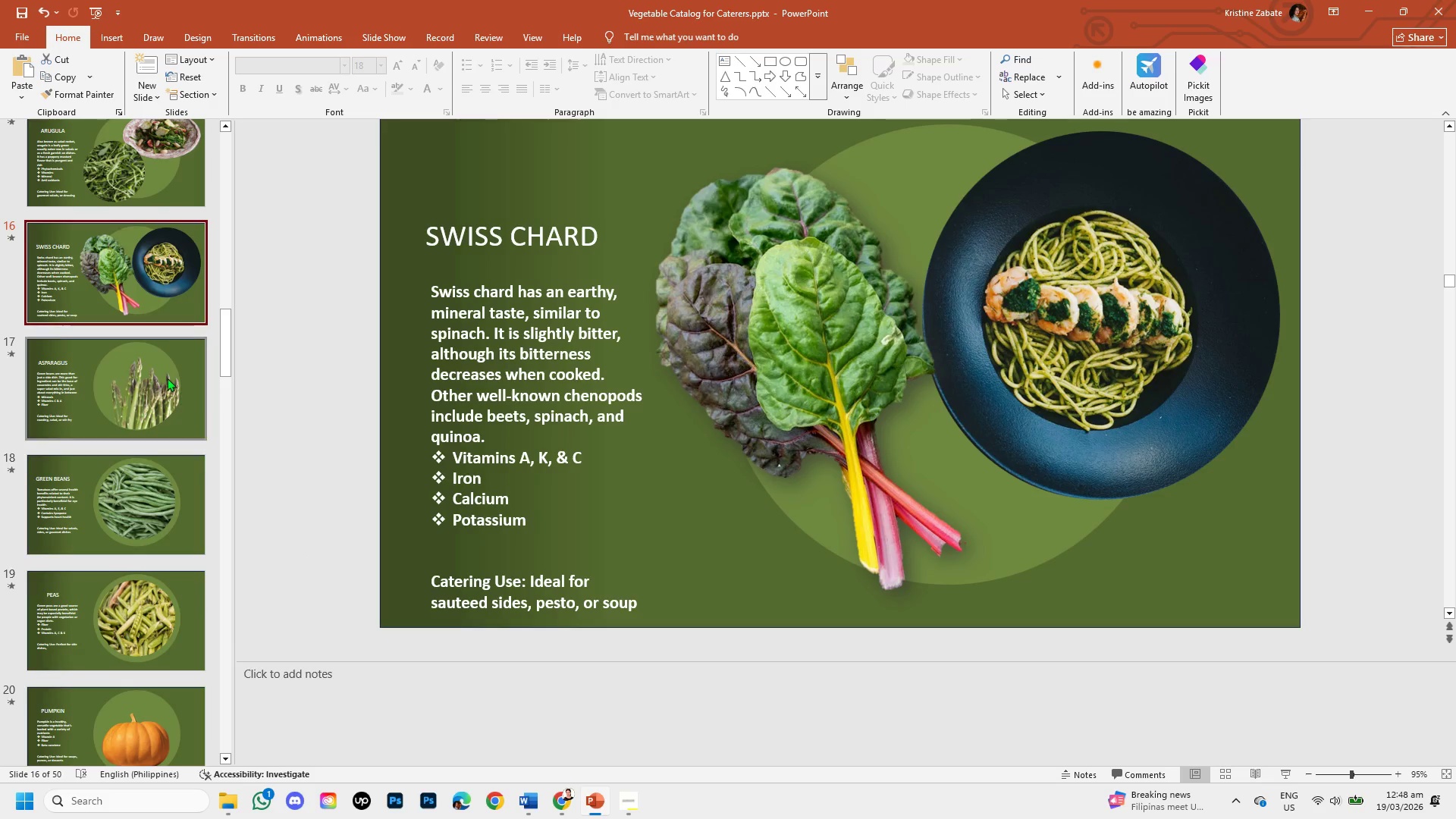 
left_click([566, 798])
 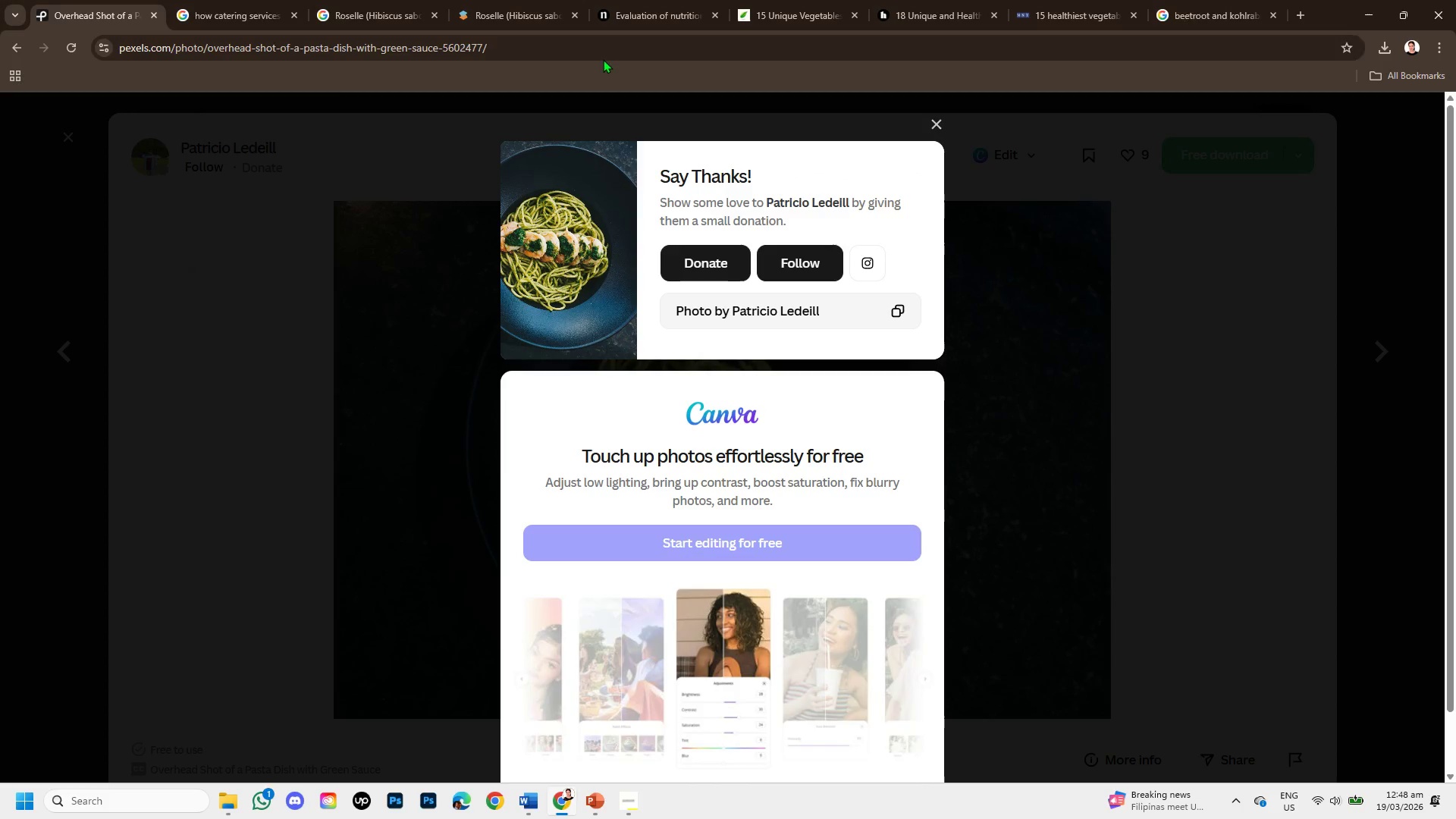 
left_click_drag(start_coordinate=[522, 56], to_coordinate=[77, 72])
 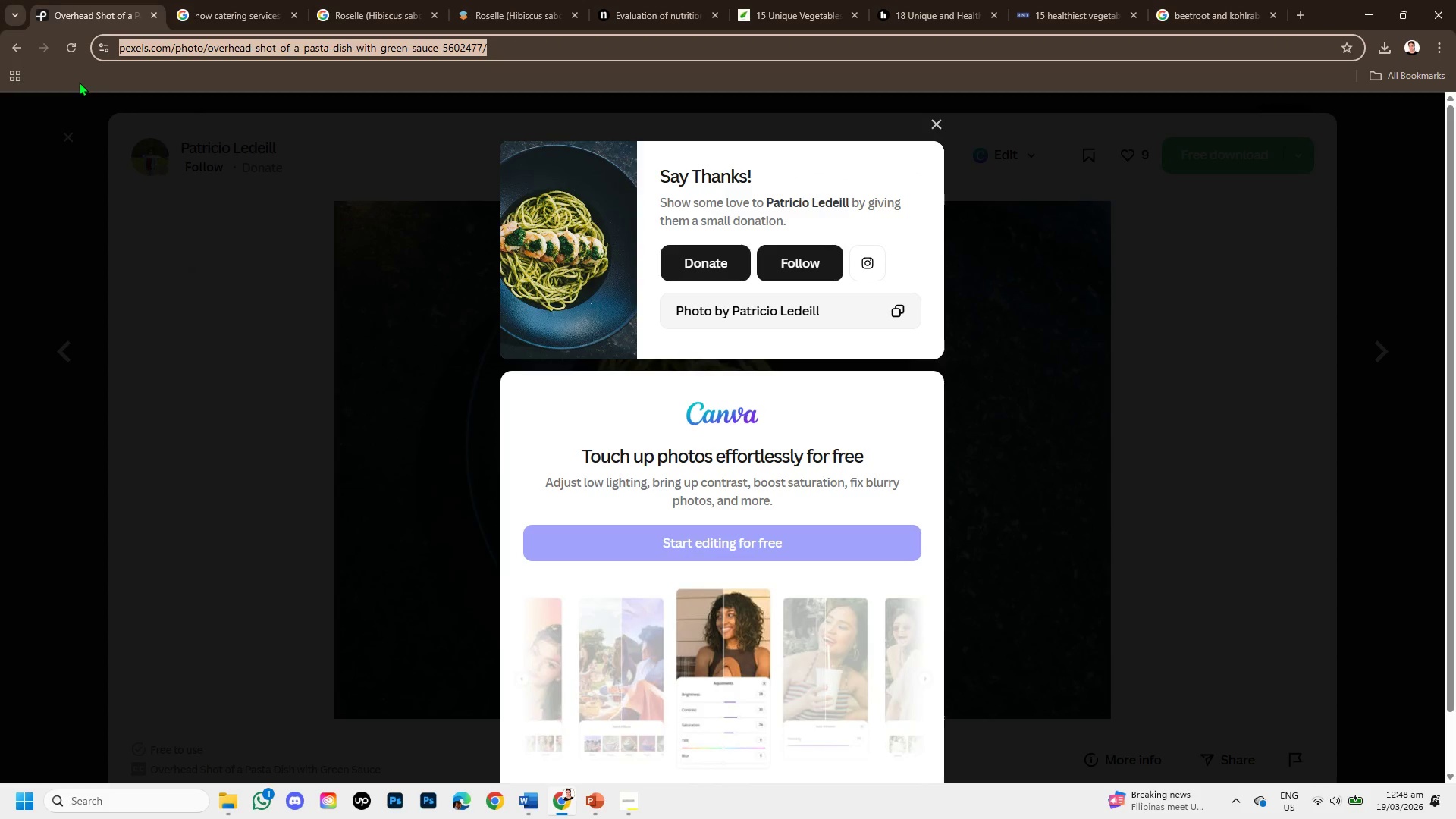 
key(Control+C)
 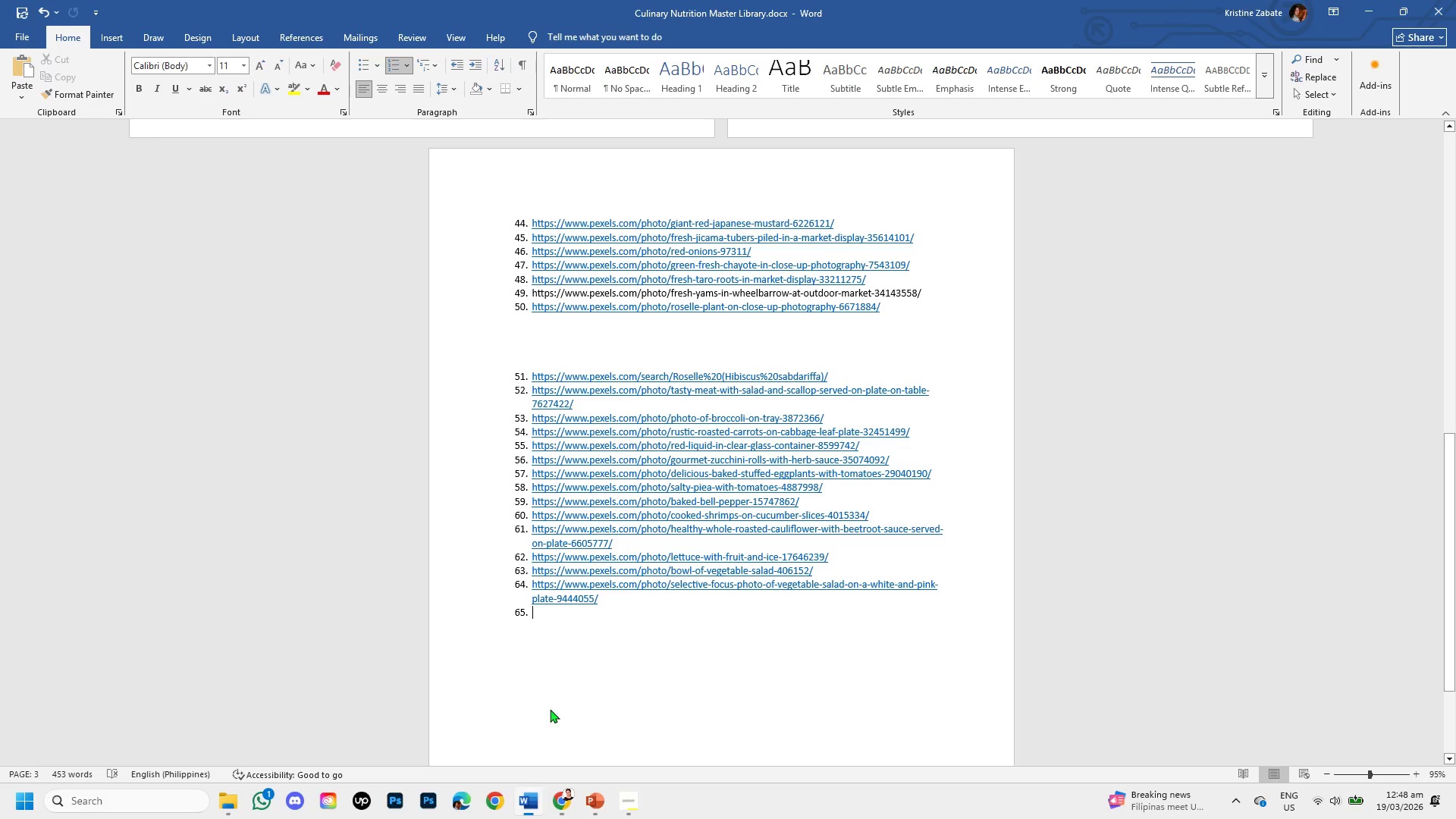 
key(Control+V)
 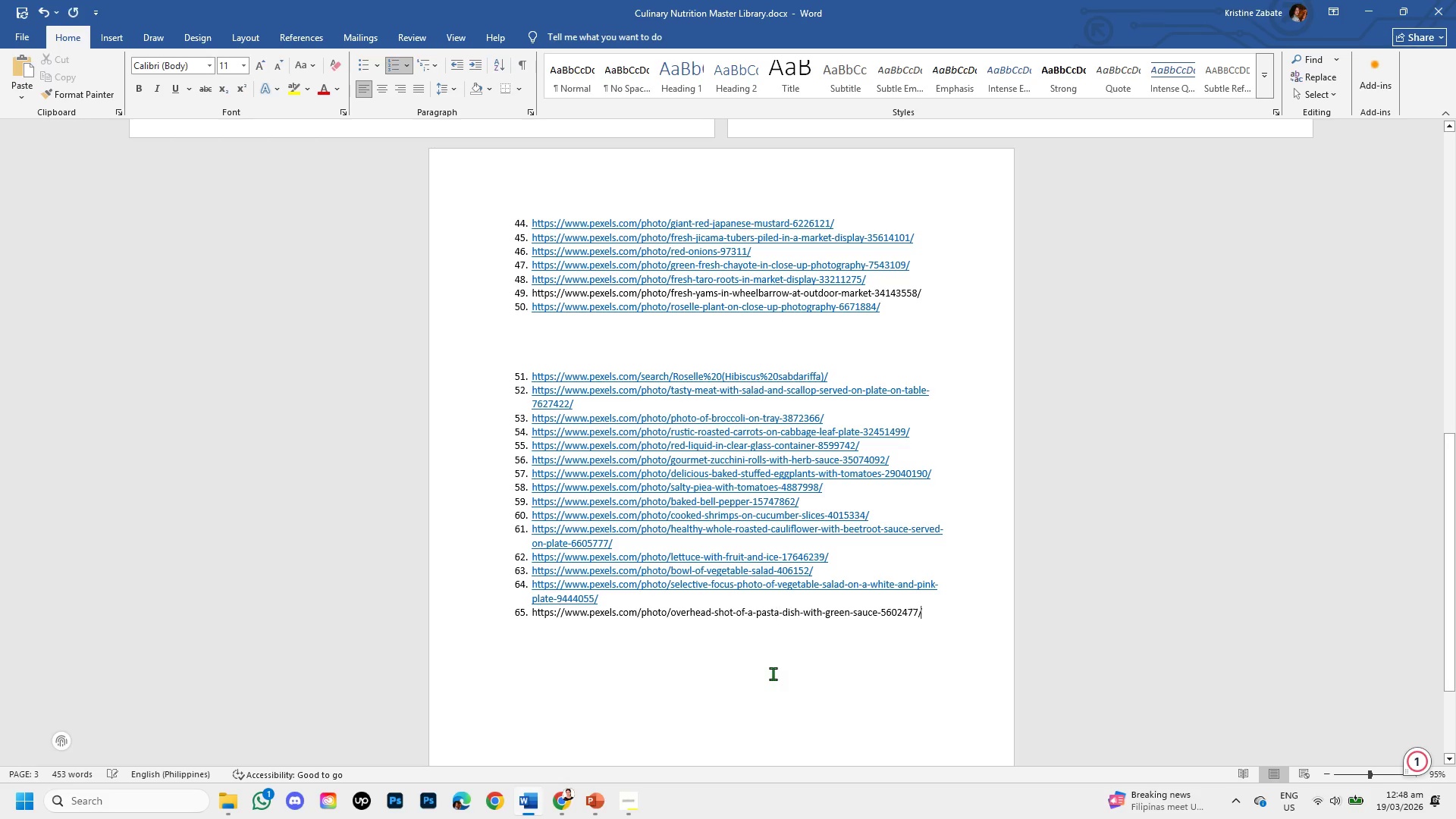 
key(Enter)
 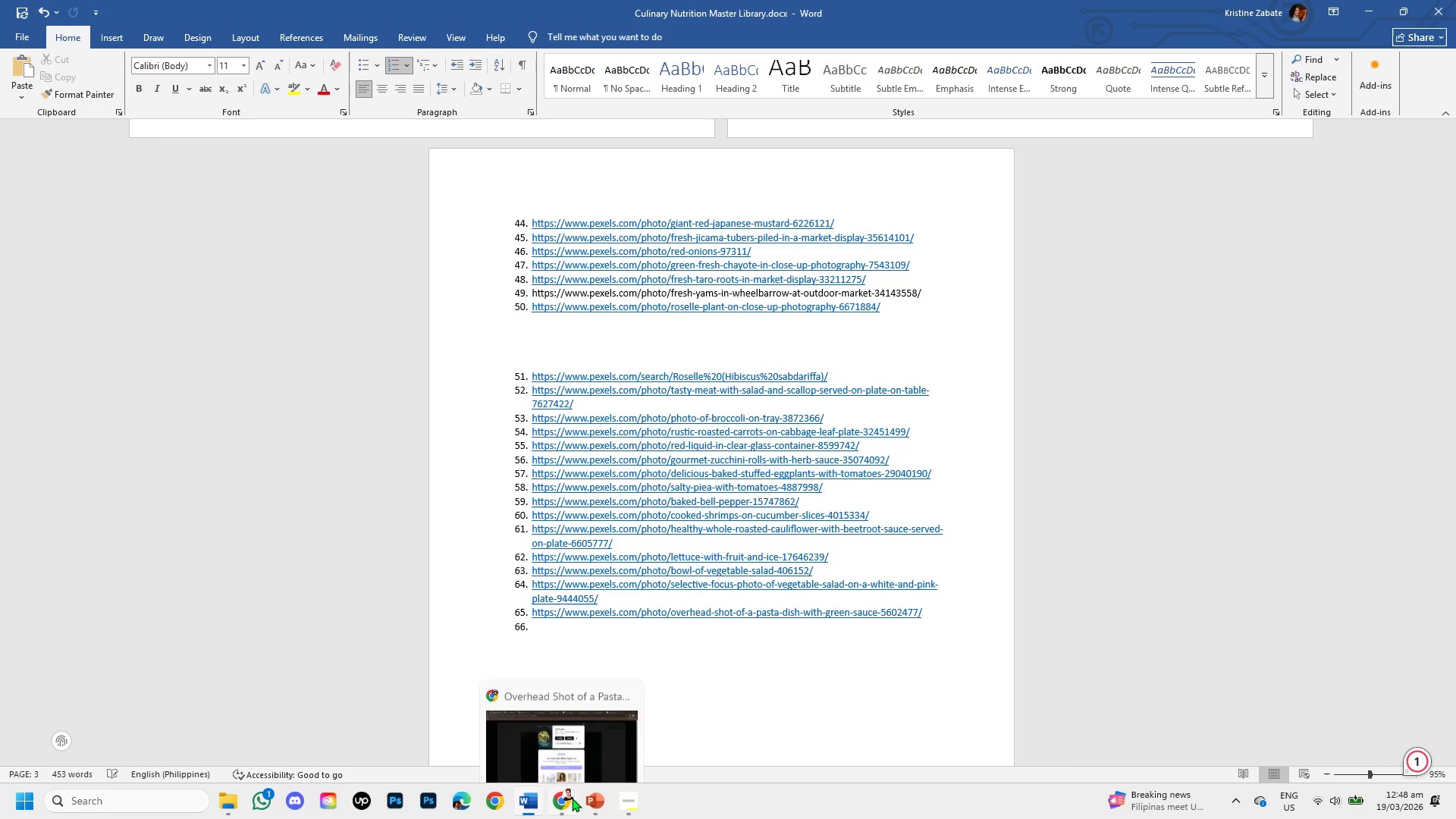 
left_click([586, 805])
 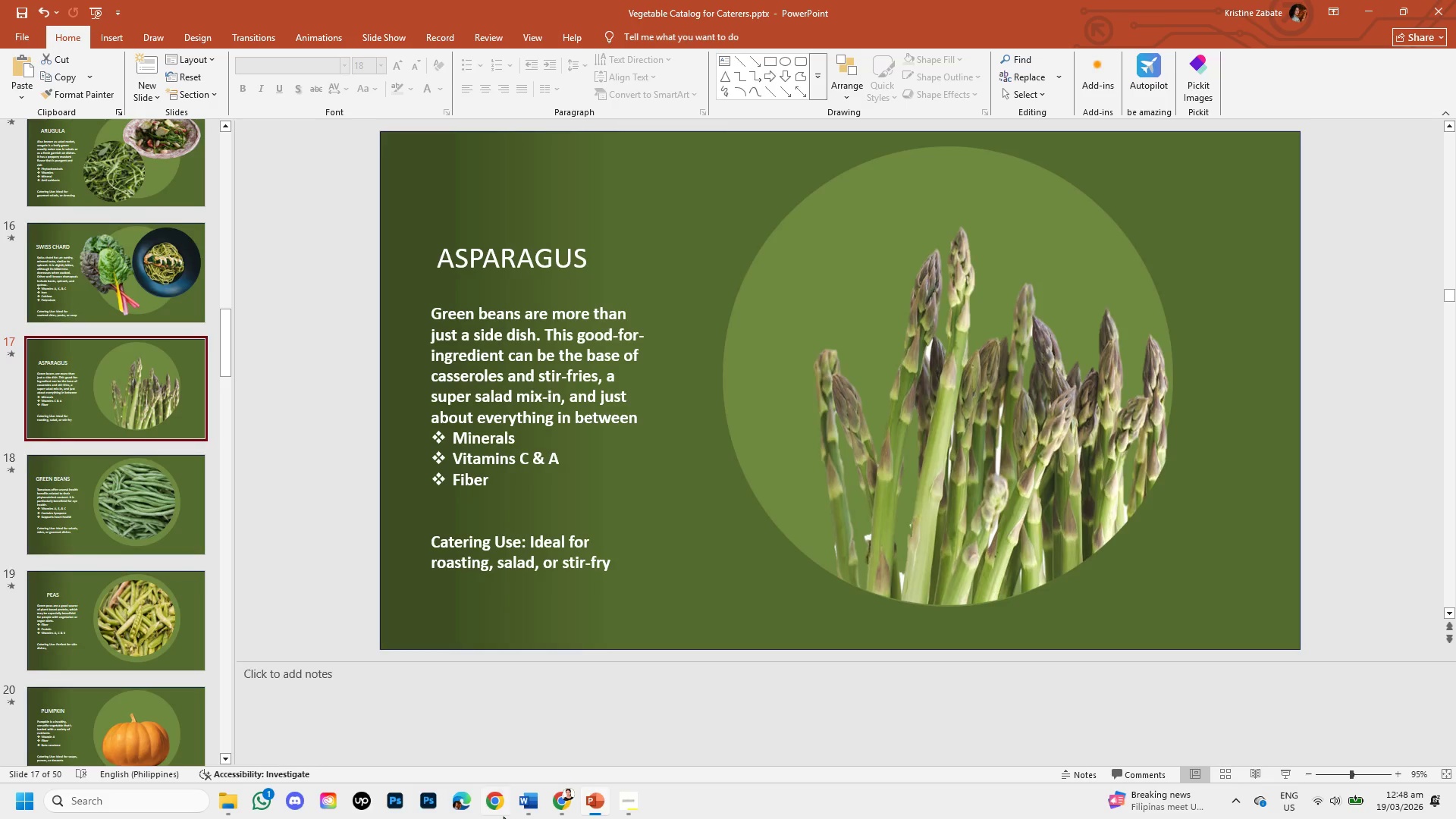 
left_click_drag(start_coordinate=[538, 810], to_coordinate=[535, 808])
 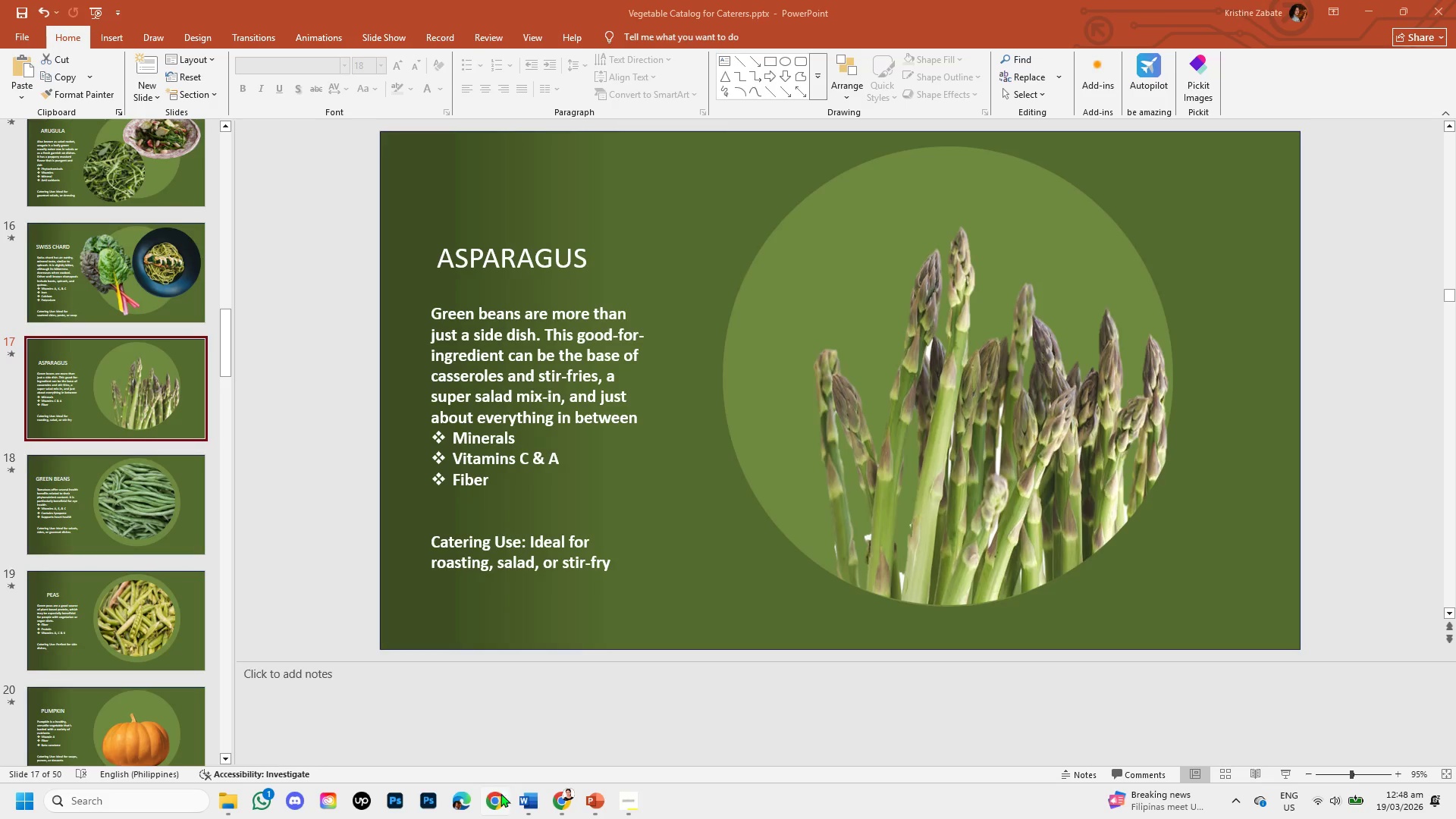 
left_click([522, 802])
 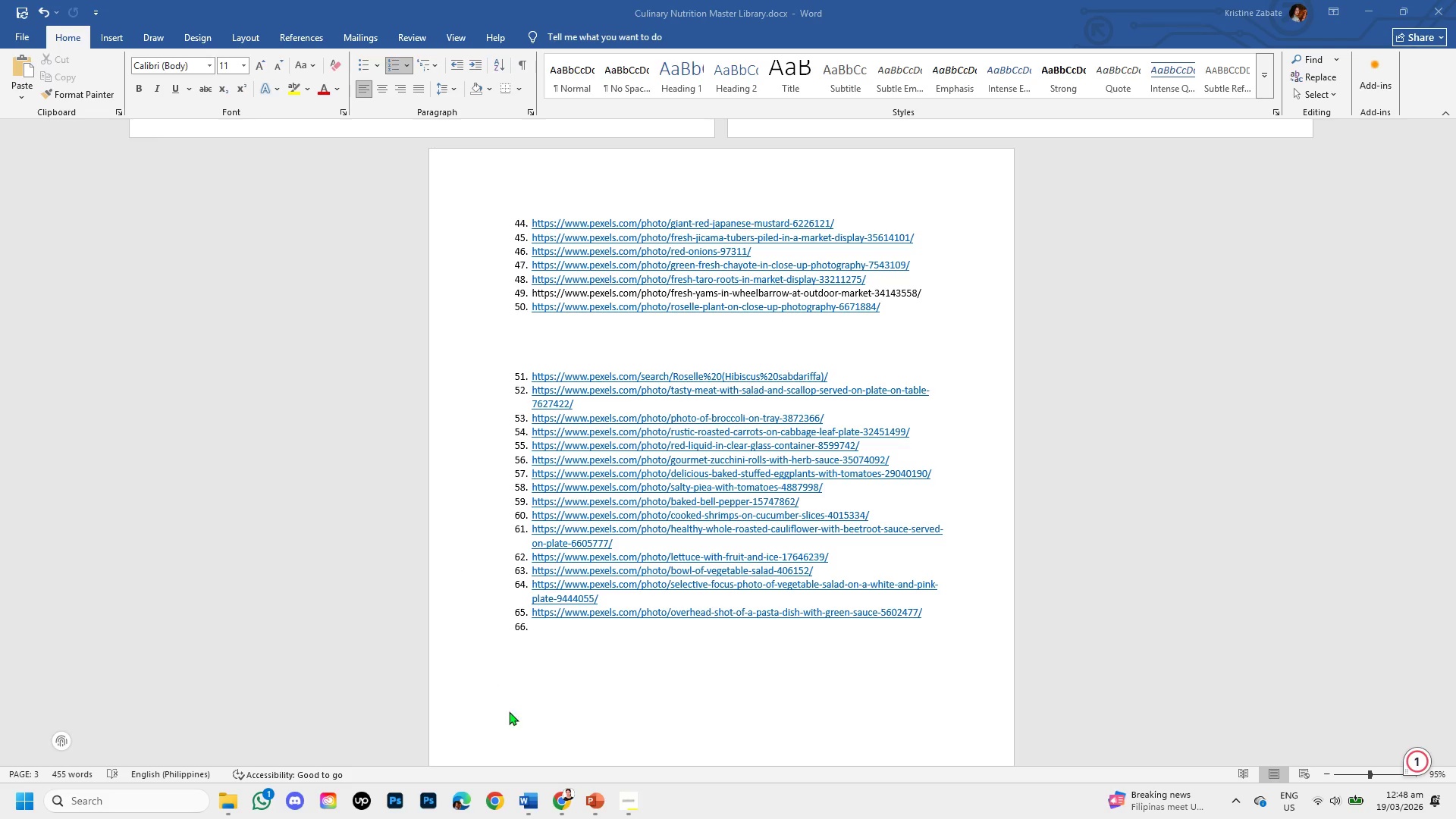 
left_click([557, 797])
 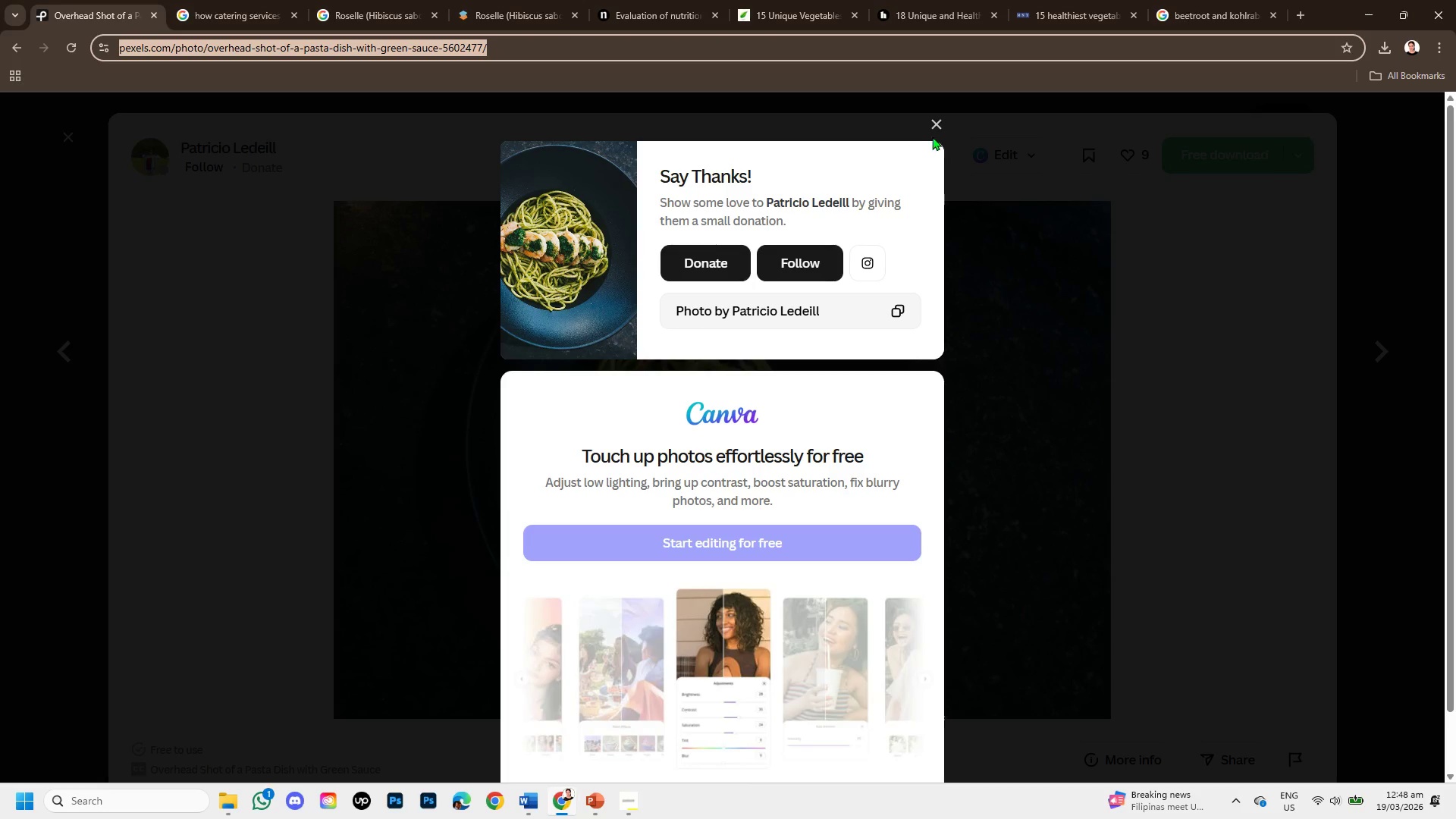 
left_click([930, 126])
 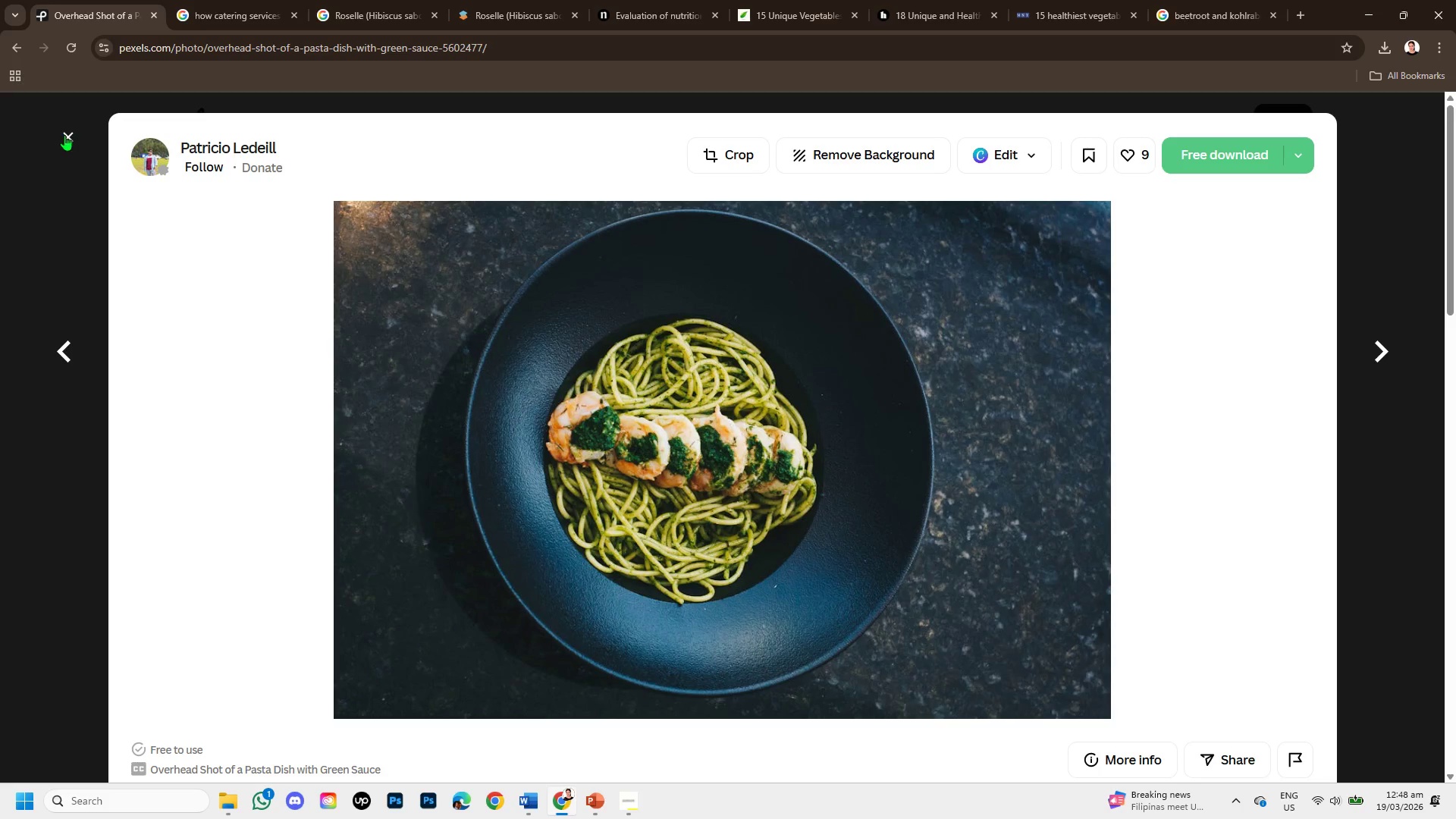 
left_click([68, 133])
 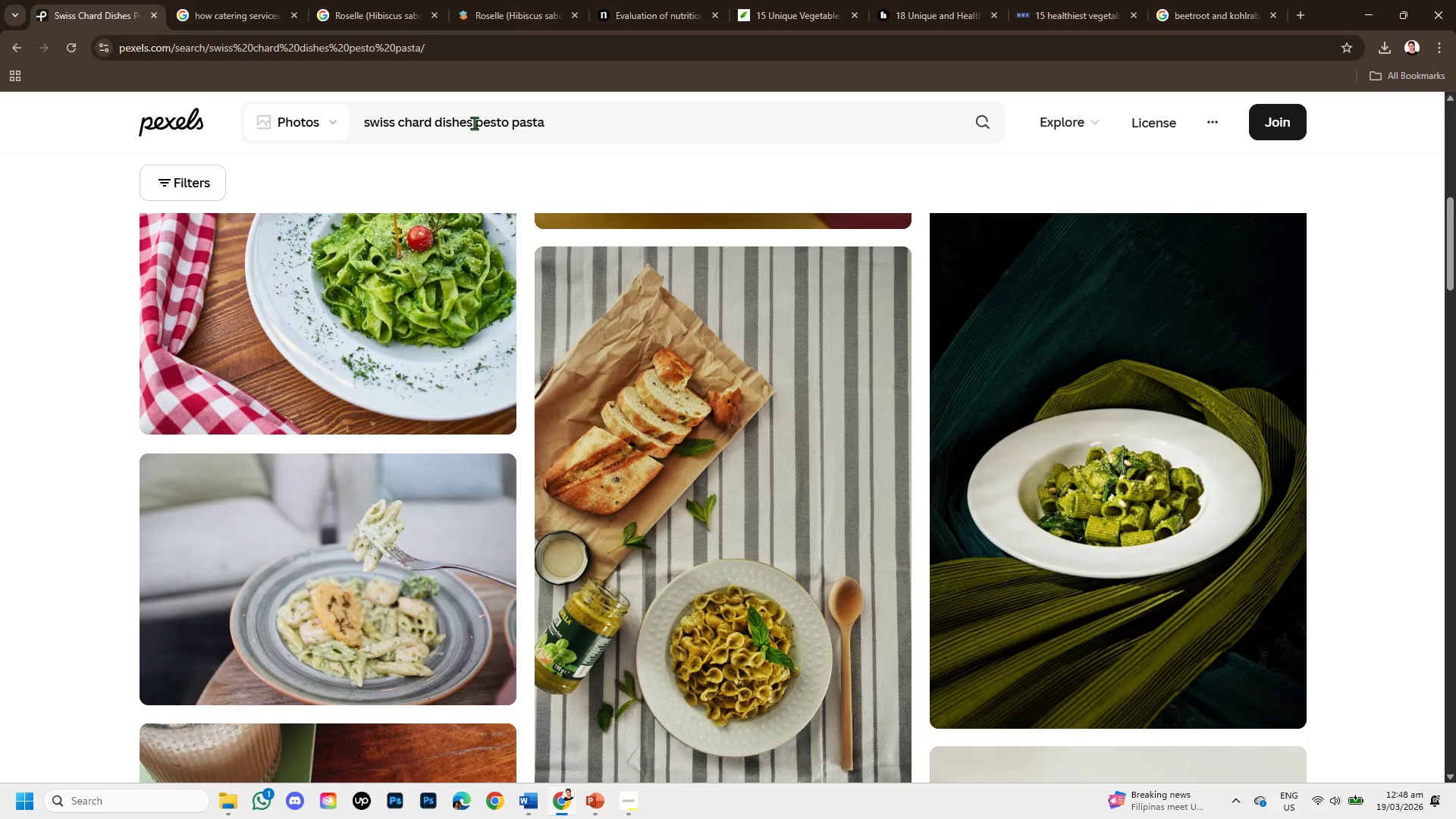 
left_click_drag(start_coordinate=[435, 124], to_coordinate=[353, 123])
 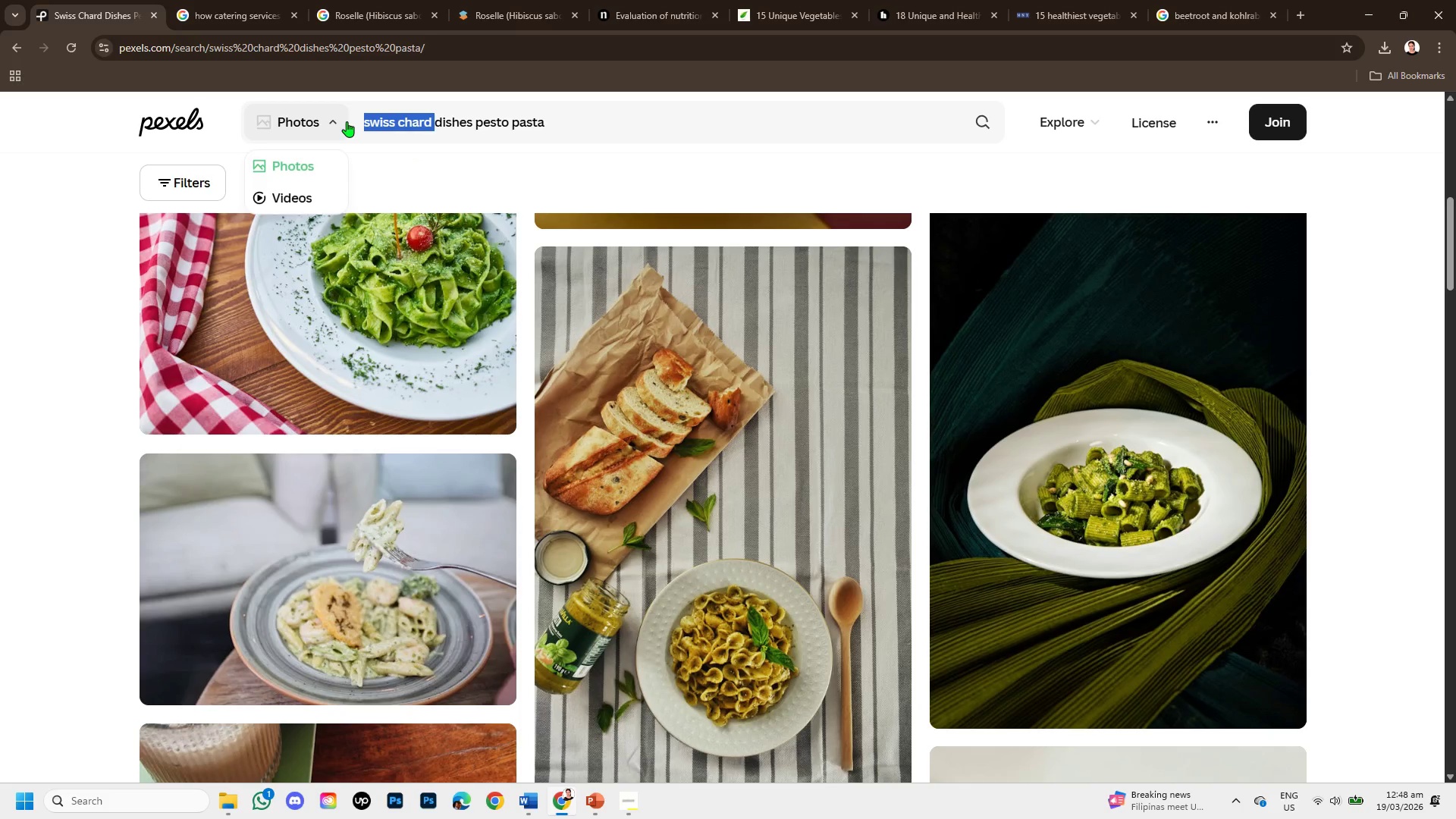 
key(Backspace)
type(asparagus n)
key(Backspace)
key(Backspace)
type( )
 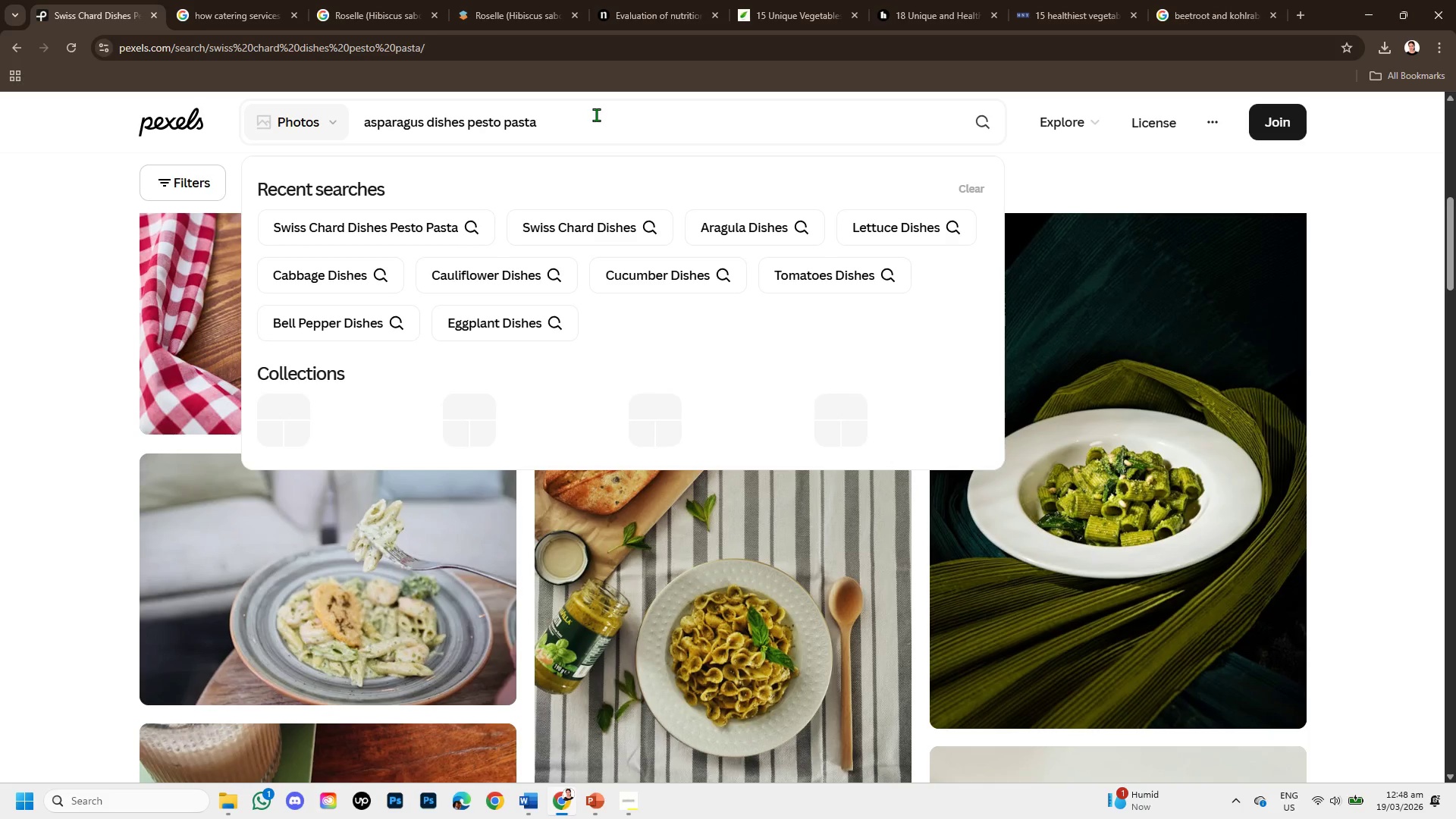 
left_click([596, 115])
 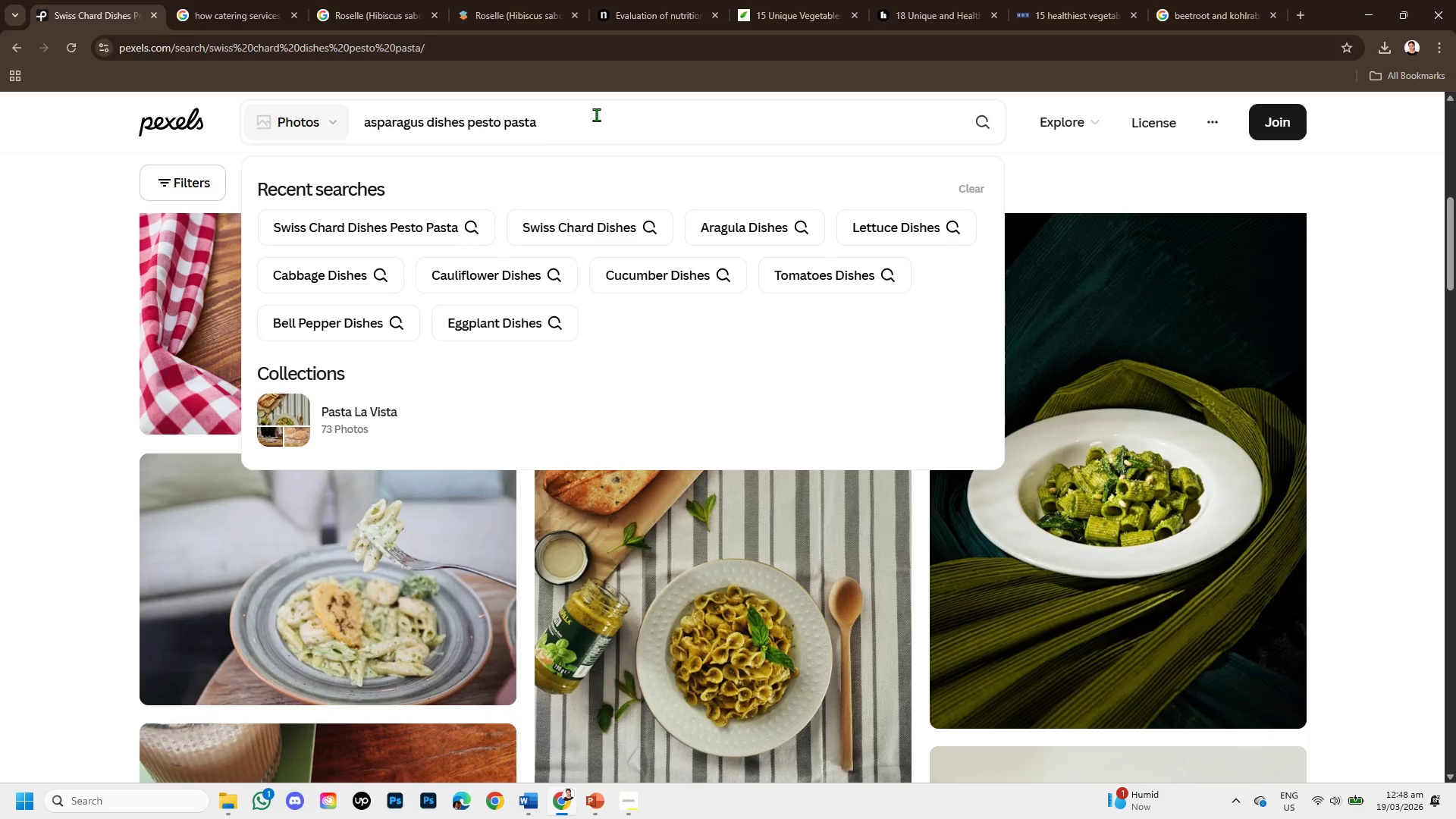 
hold_key(key=Backspace, duration=0.72)
 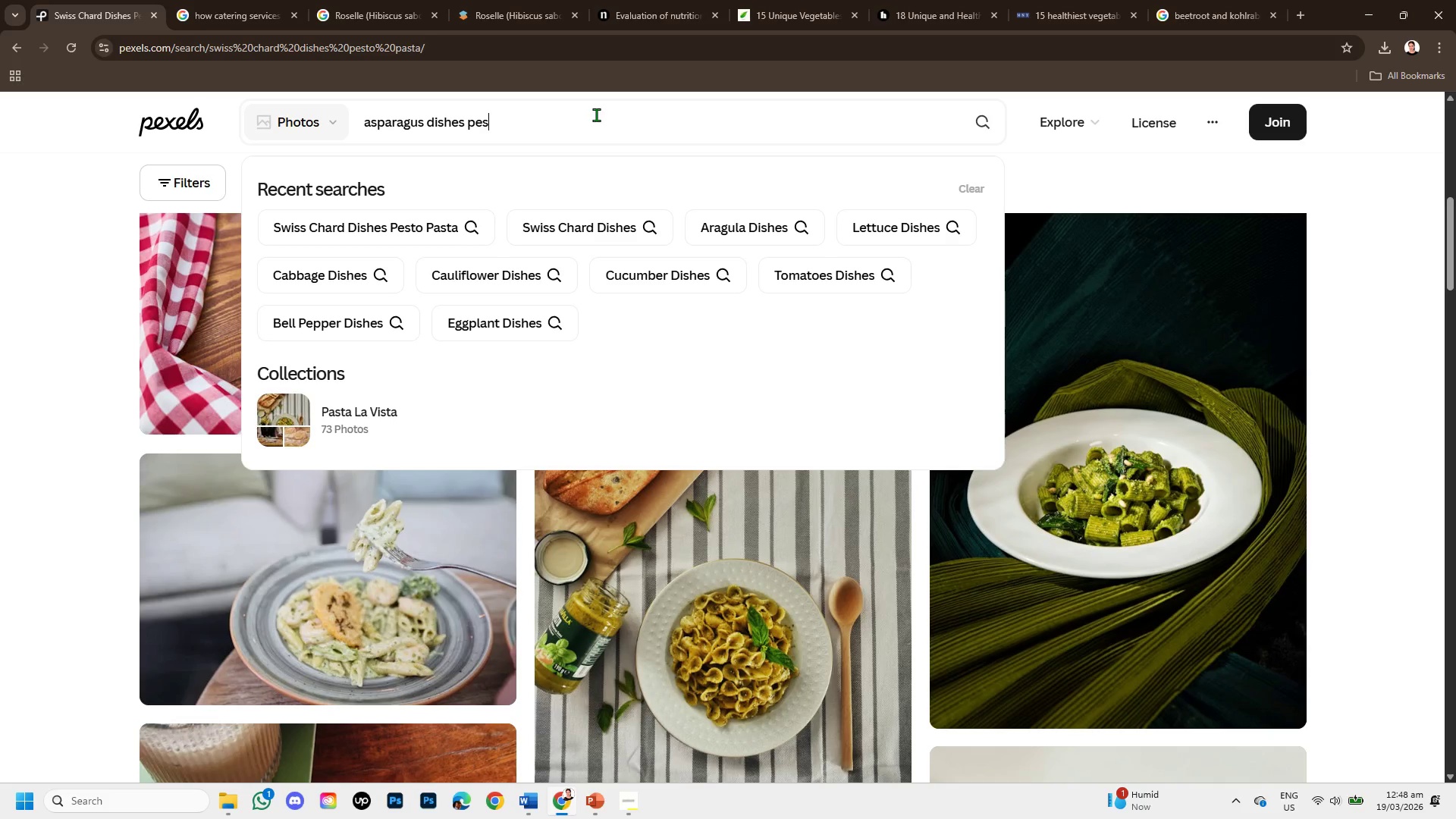 
key(Backspace)
 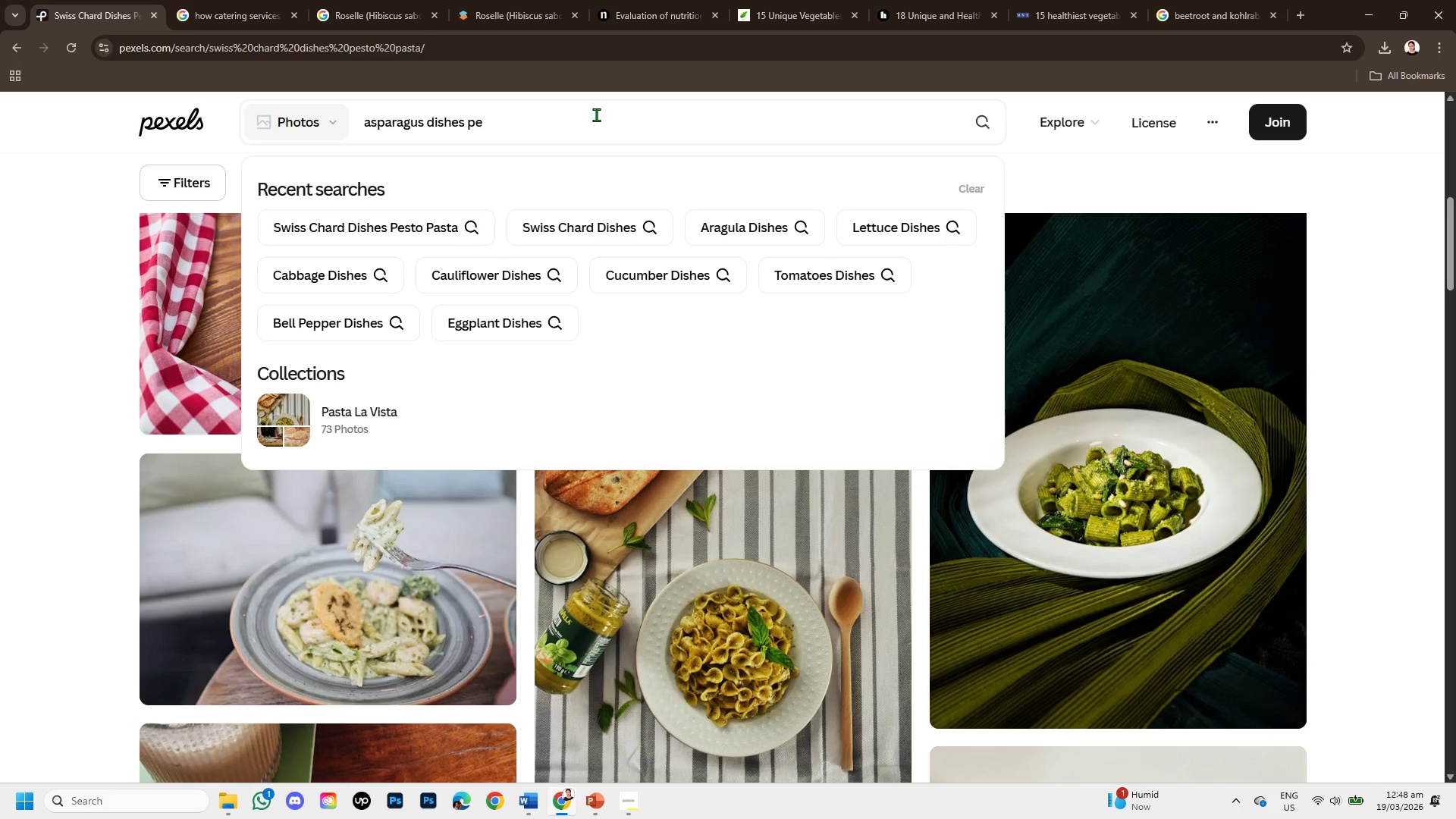 
key(Backspace)
 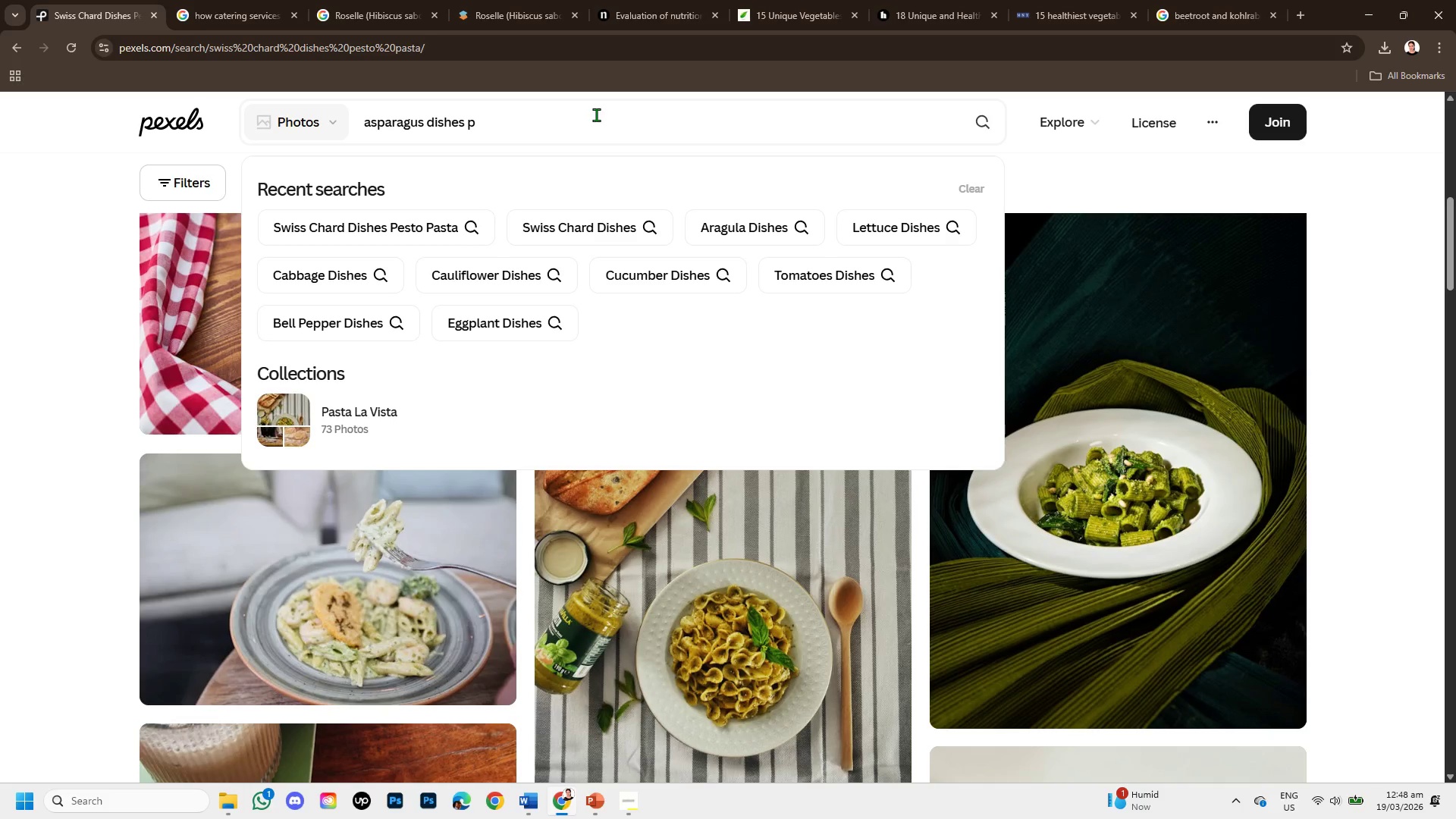 
key(Backspace)
 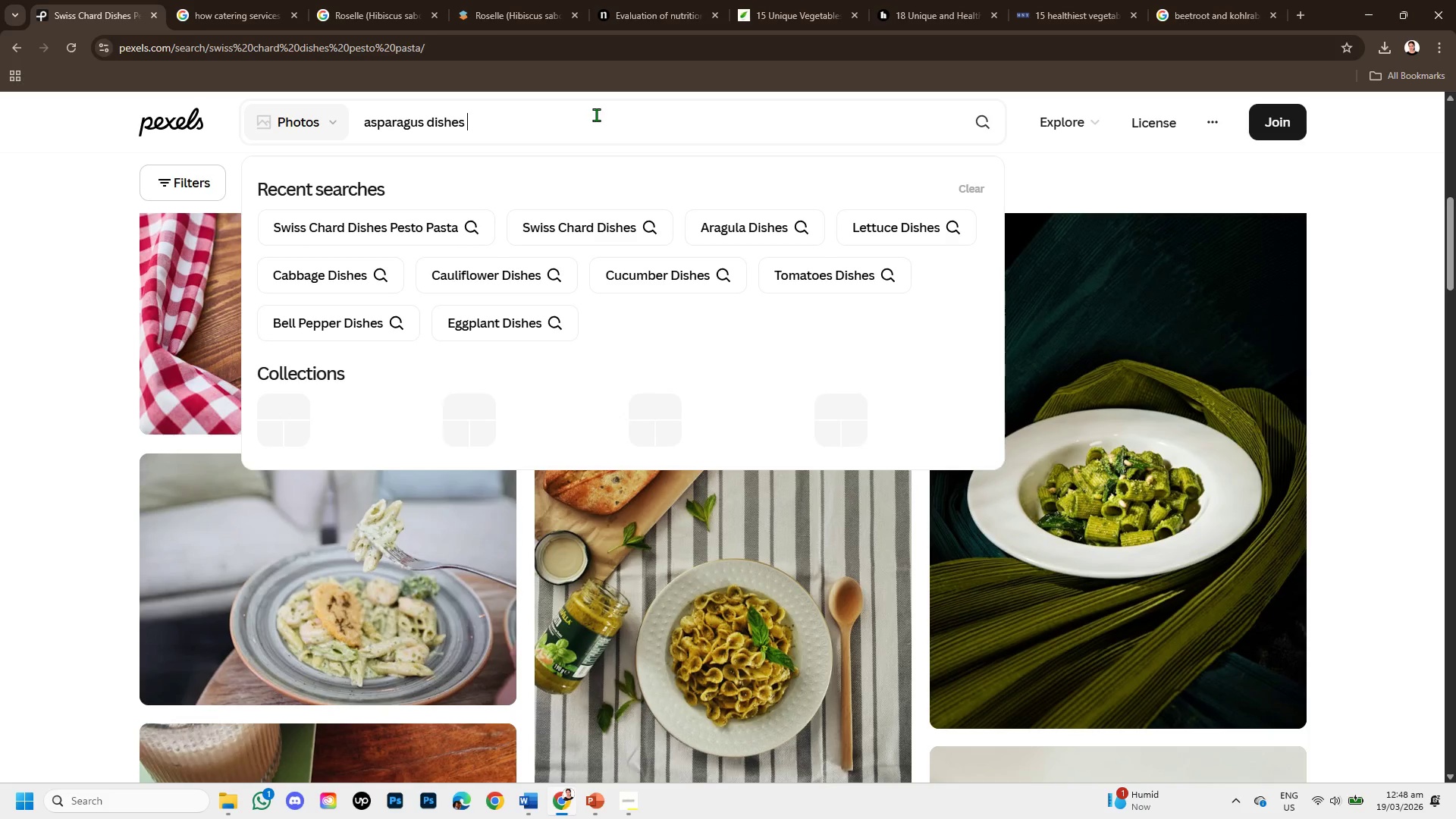 
key(Enter)
 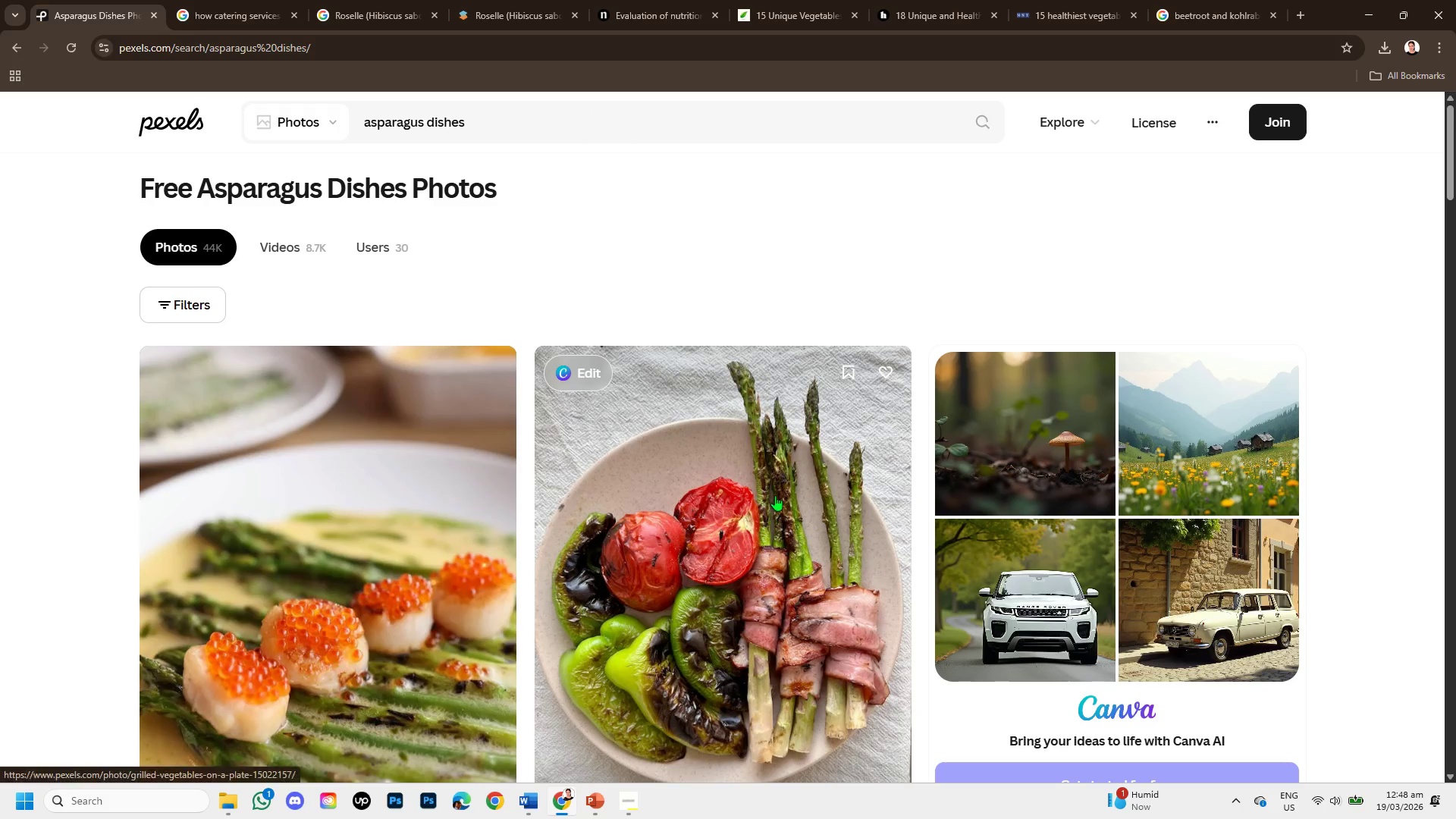 
scroll: coordinate [699, 587], scroll_direction: down, amount: 1.0
 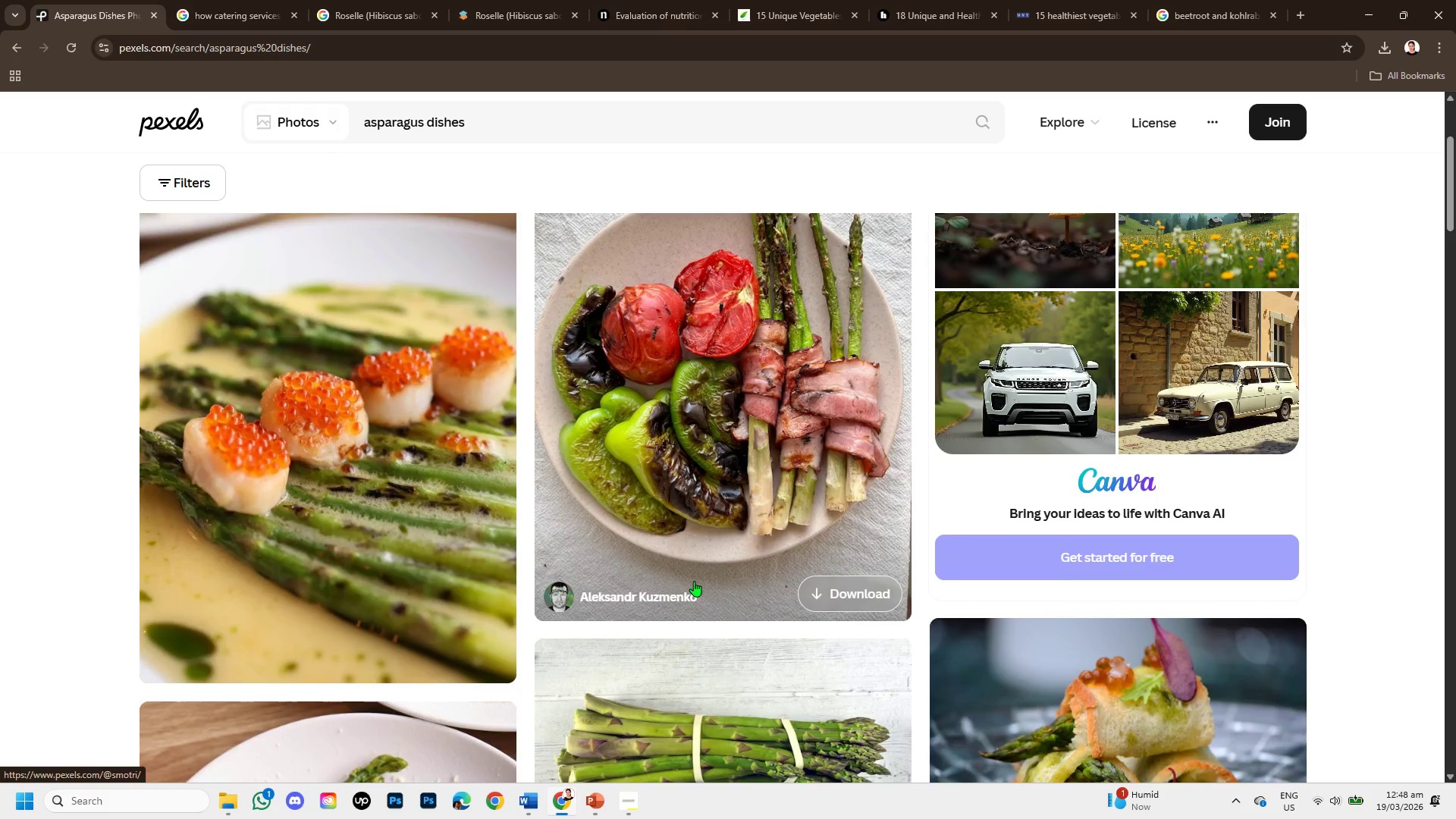 
left_click([723, 574])
 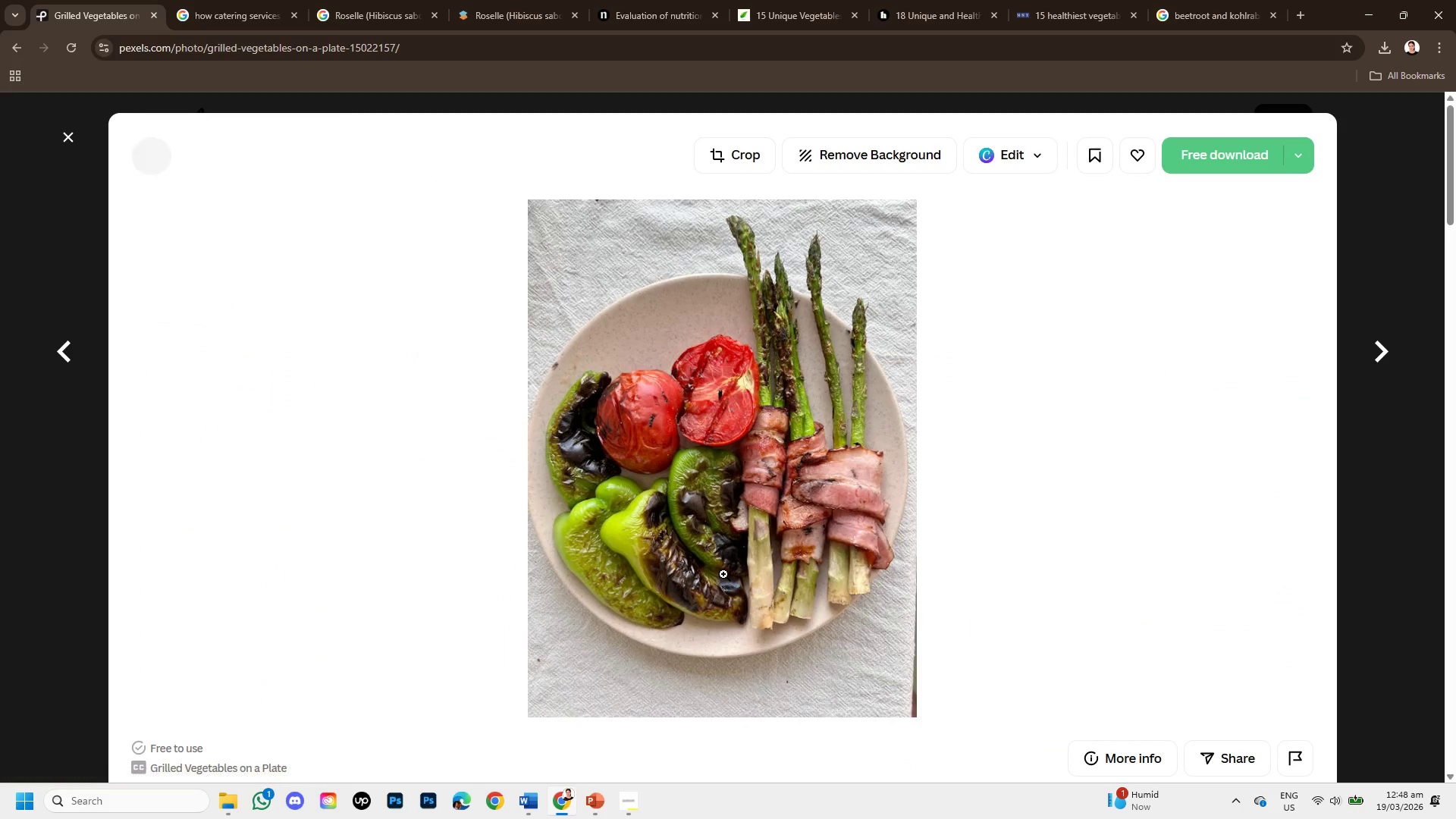 
scroll: coordinate [694, 581], scroll_direction: up, amount: 1.0
 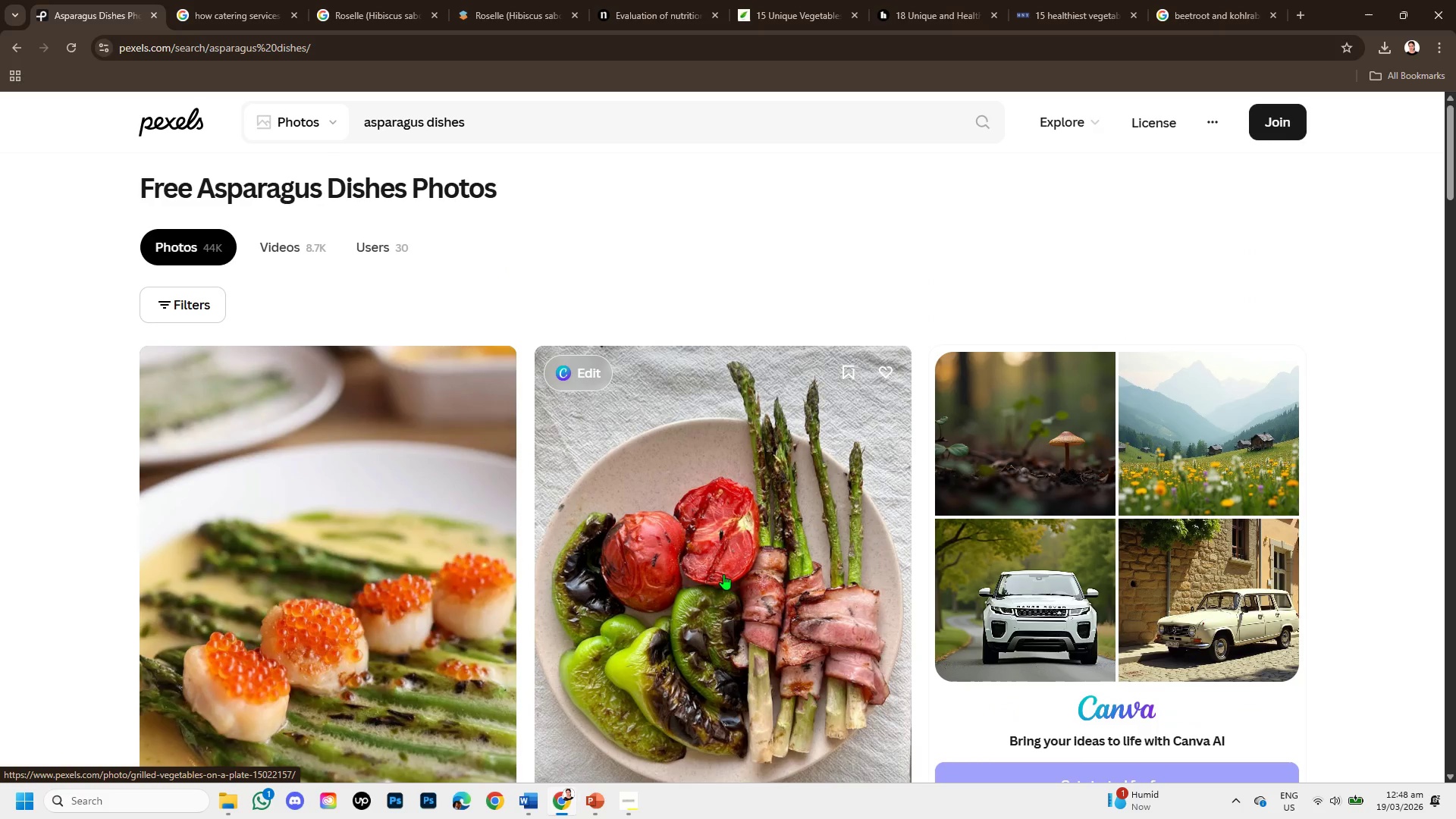 
scroll: coordinate [723, 574], scroll_direction: down, amount: 5.0
 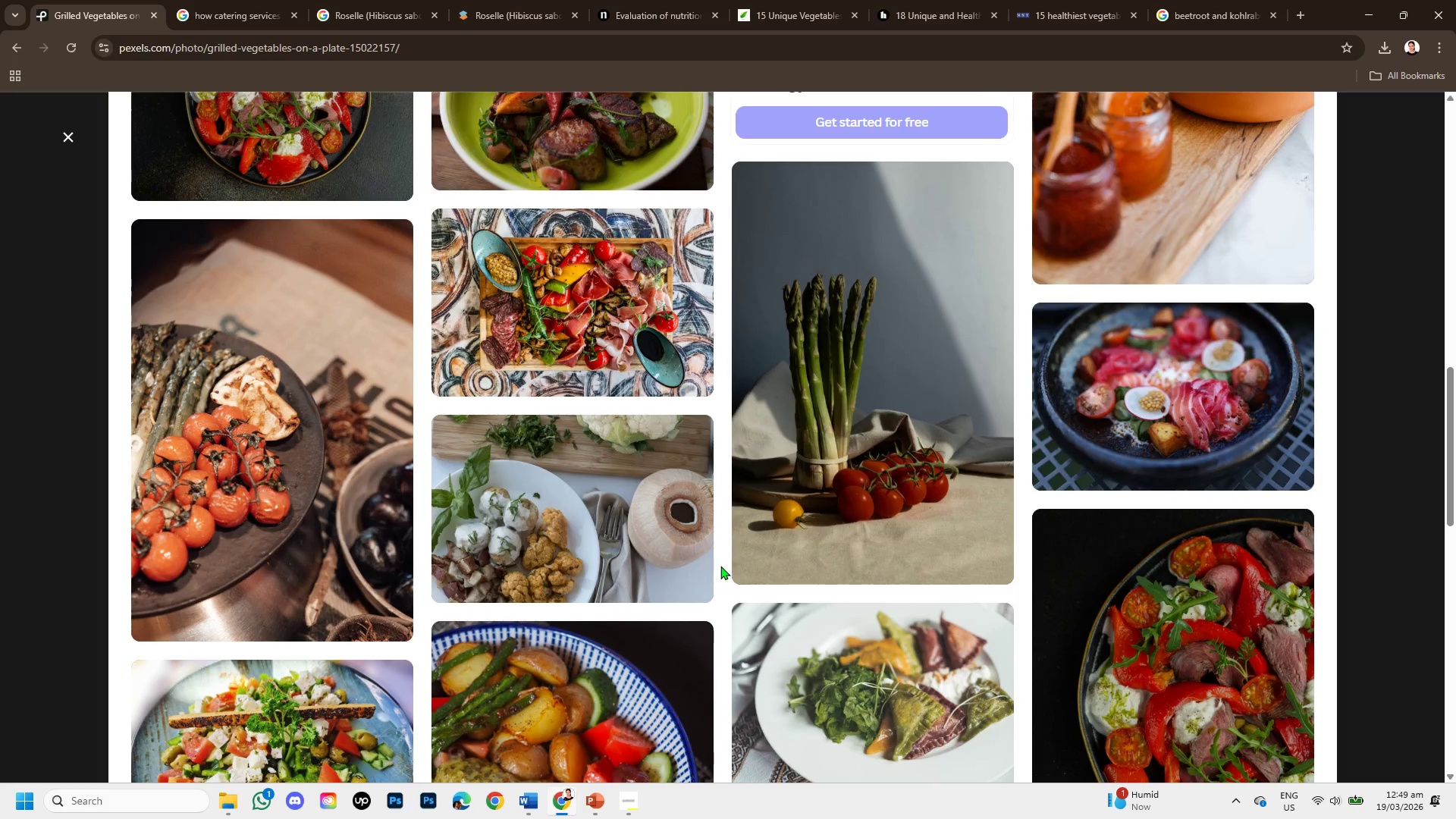 
right_click([726, 477])
 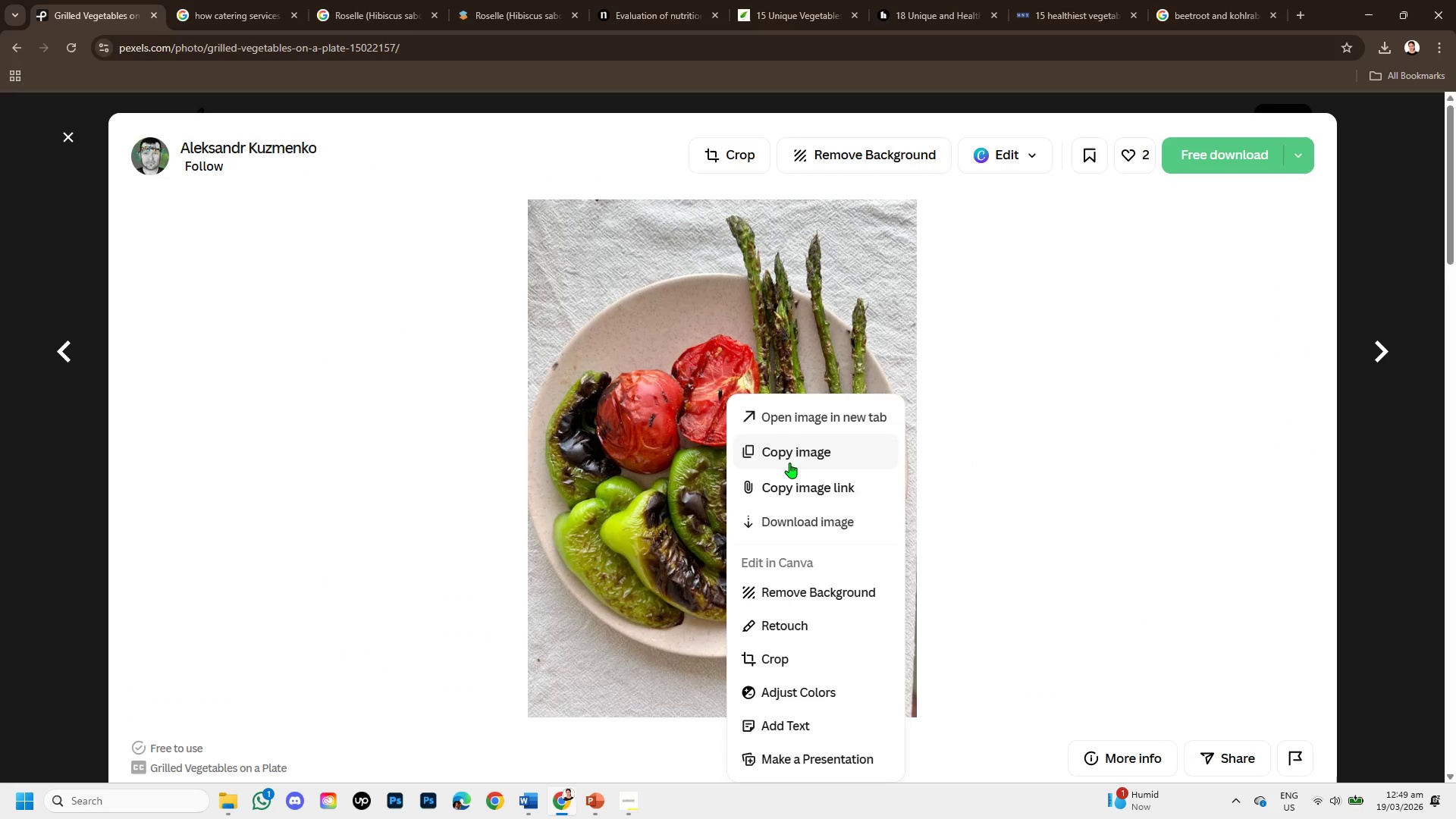 
scroll: coordinate [669, 548], scroll_direction: up, amount: 6.0
 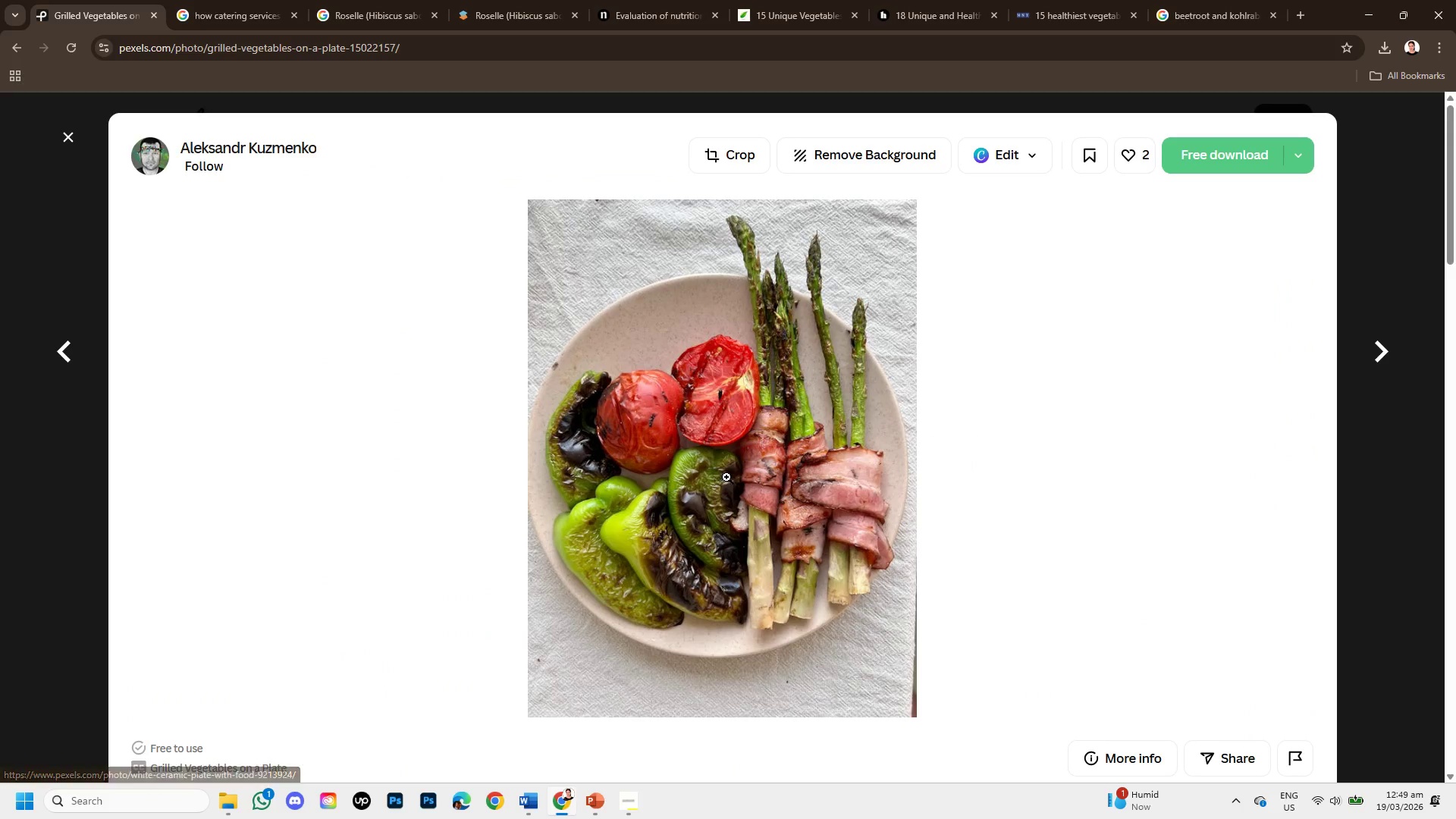 
left_click([789, 462])
 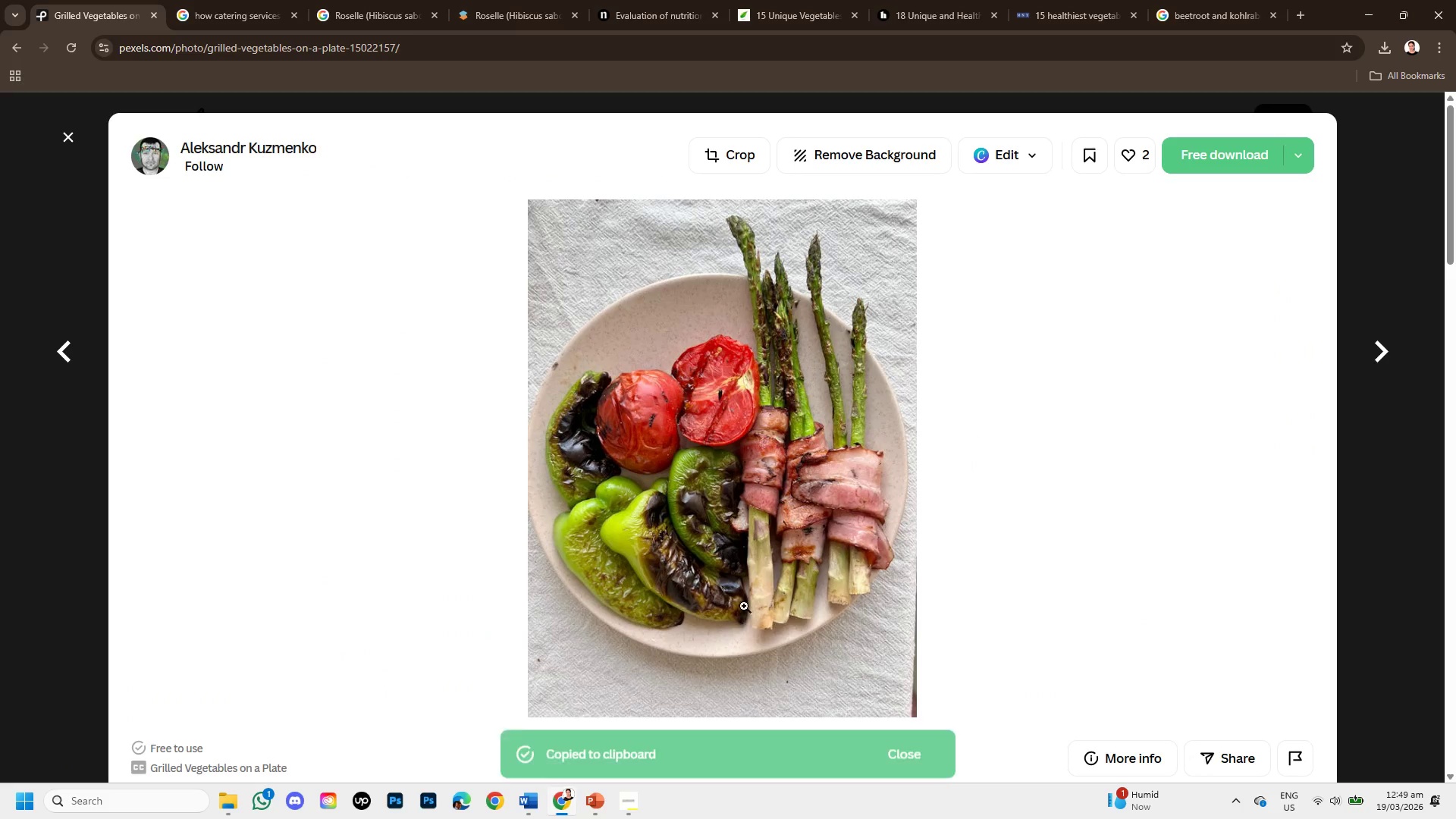 
scroll: coordinate [721, 587], scroll_direction: down, amount: 5.0
 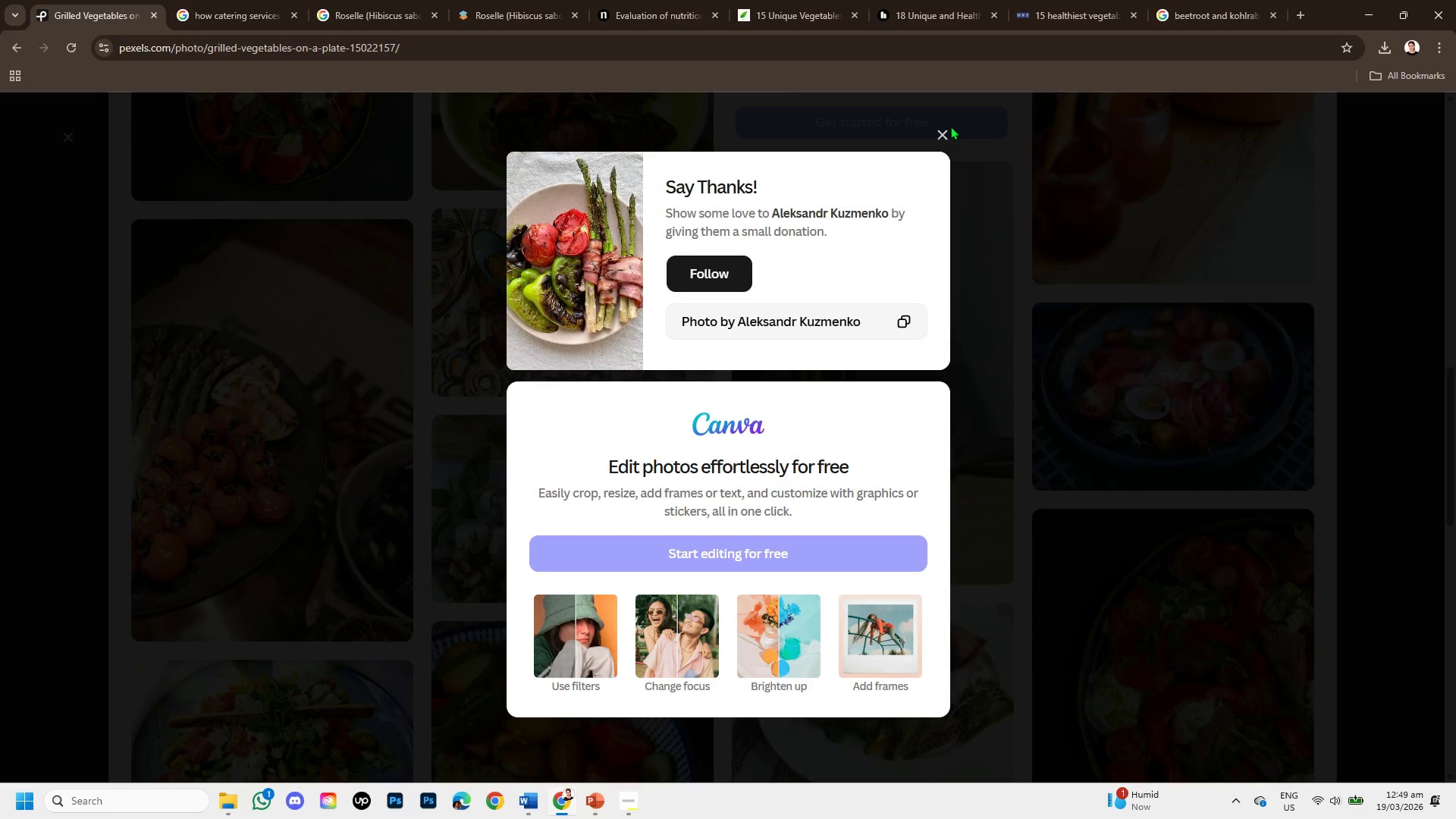 
left_click([943, 133])
 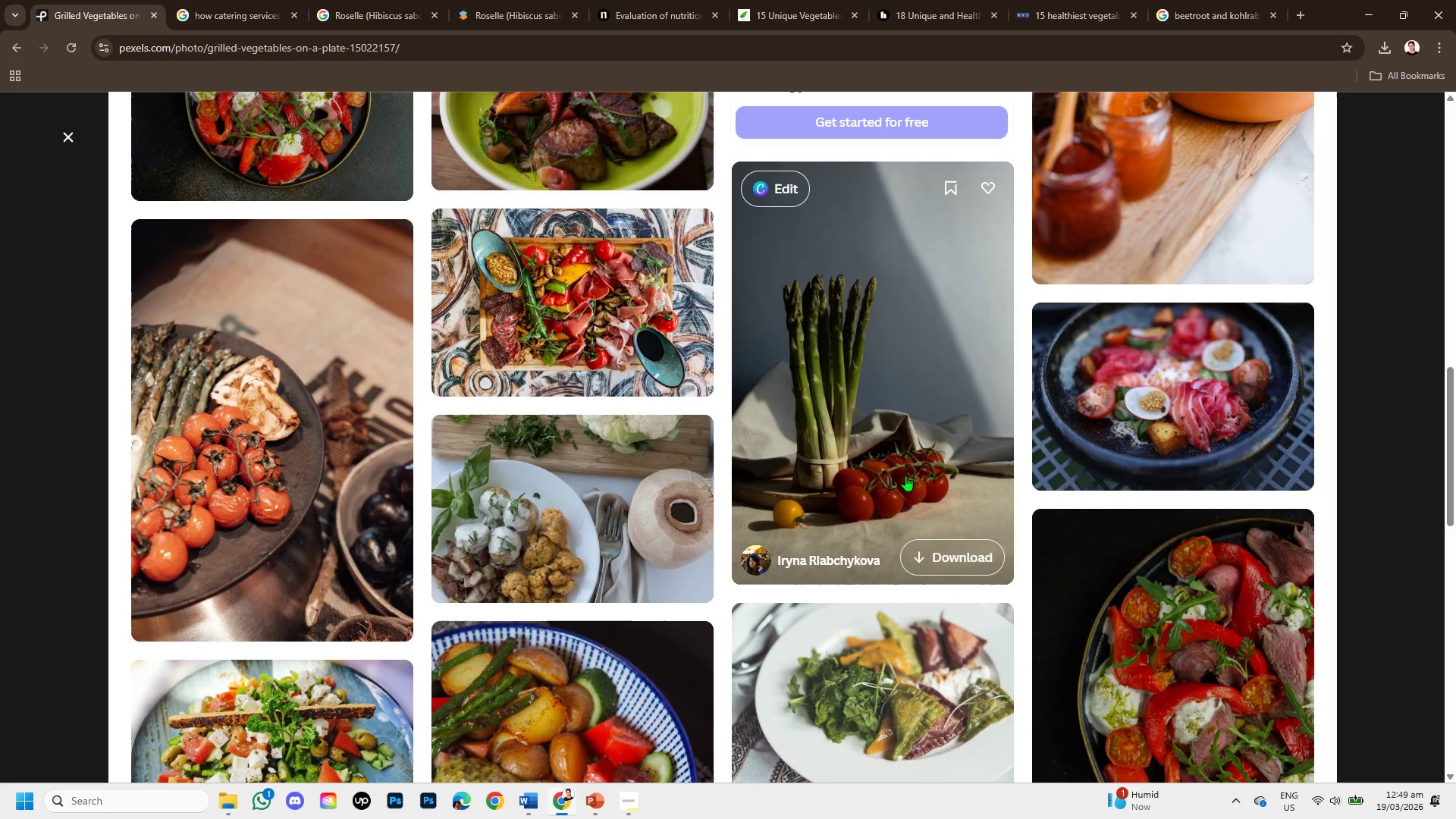 
scroll: coordinate [620, 613], scroll_direction: down, amount: 8.0
 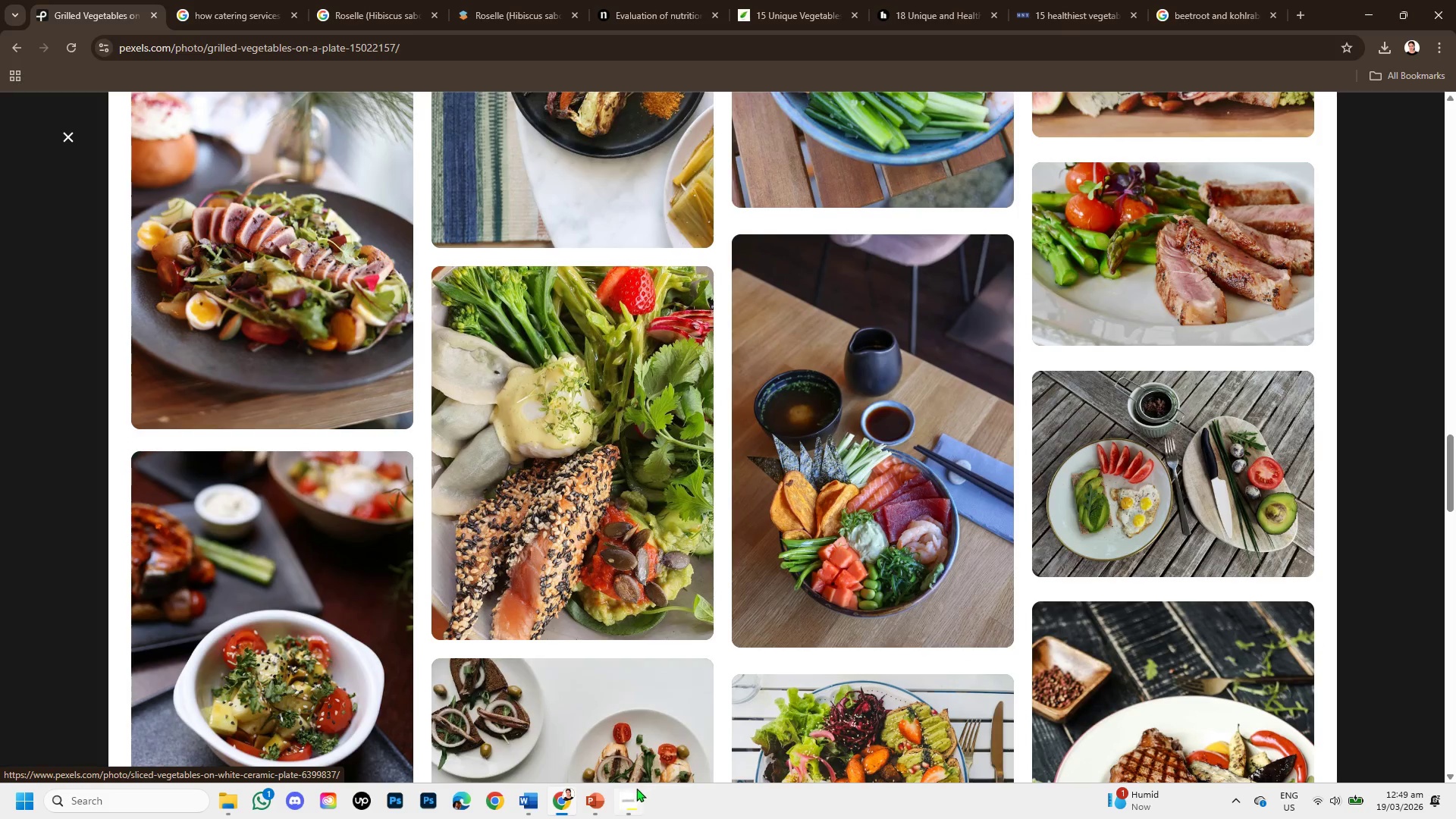 
left_click([586, 805])
 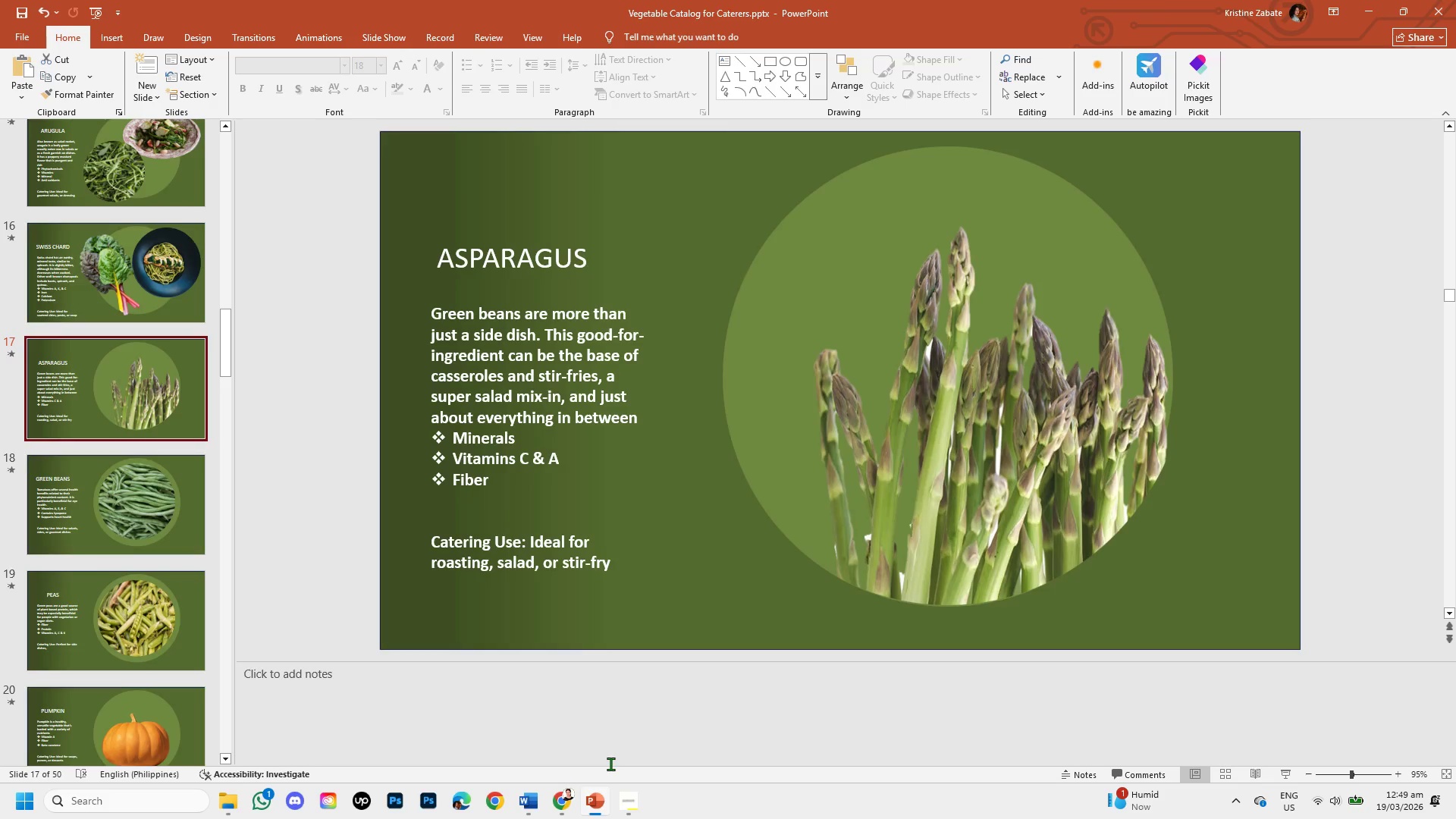 
key(Control+V)
 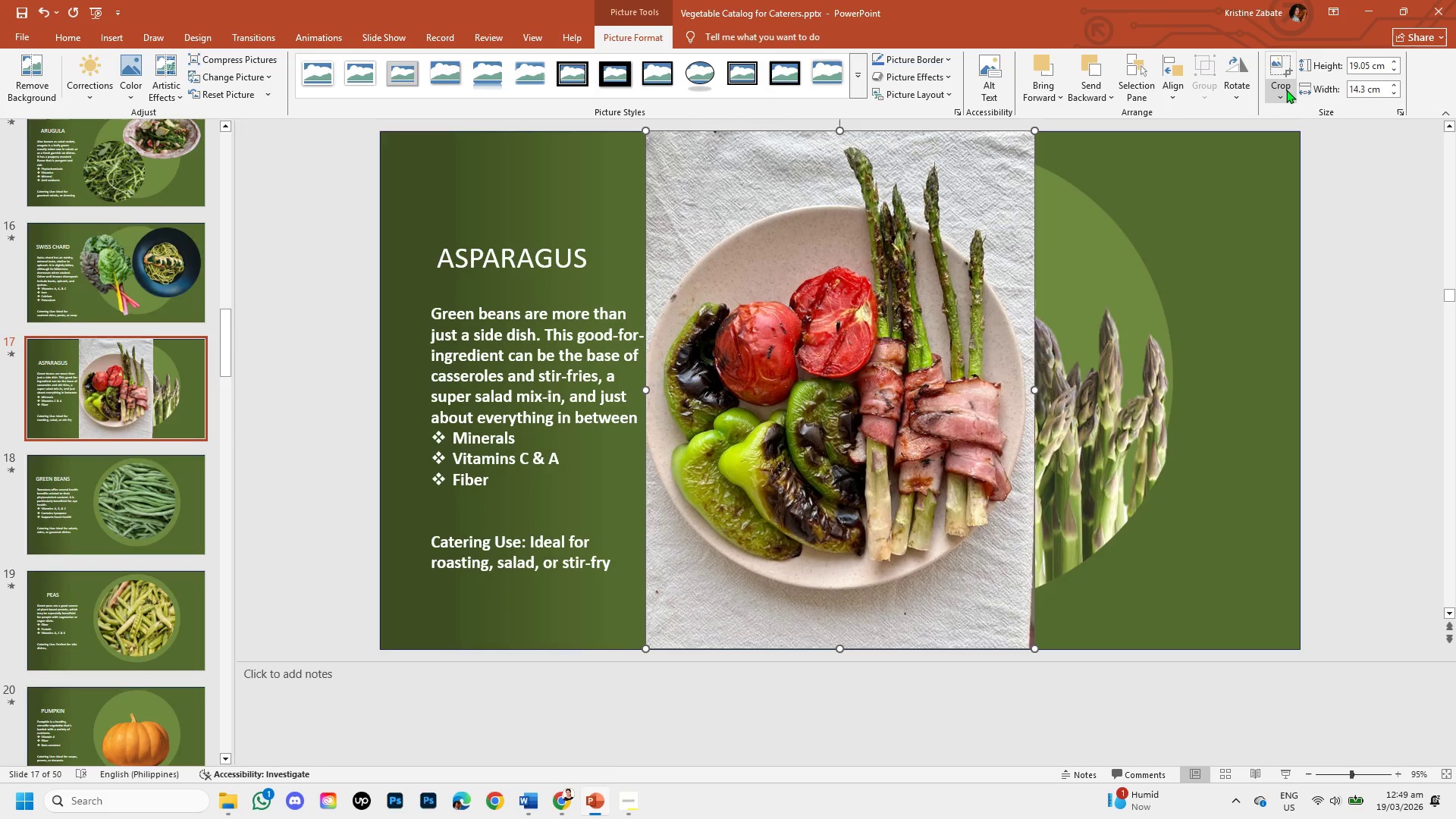 
left_click([1286, 89])
 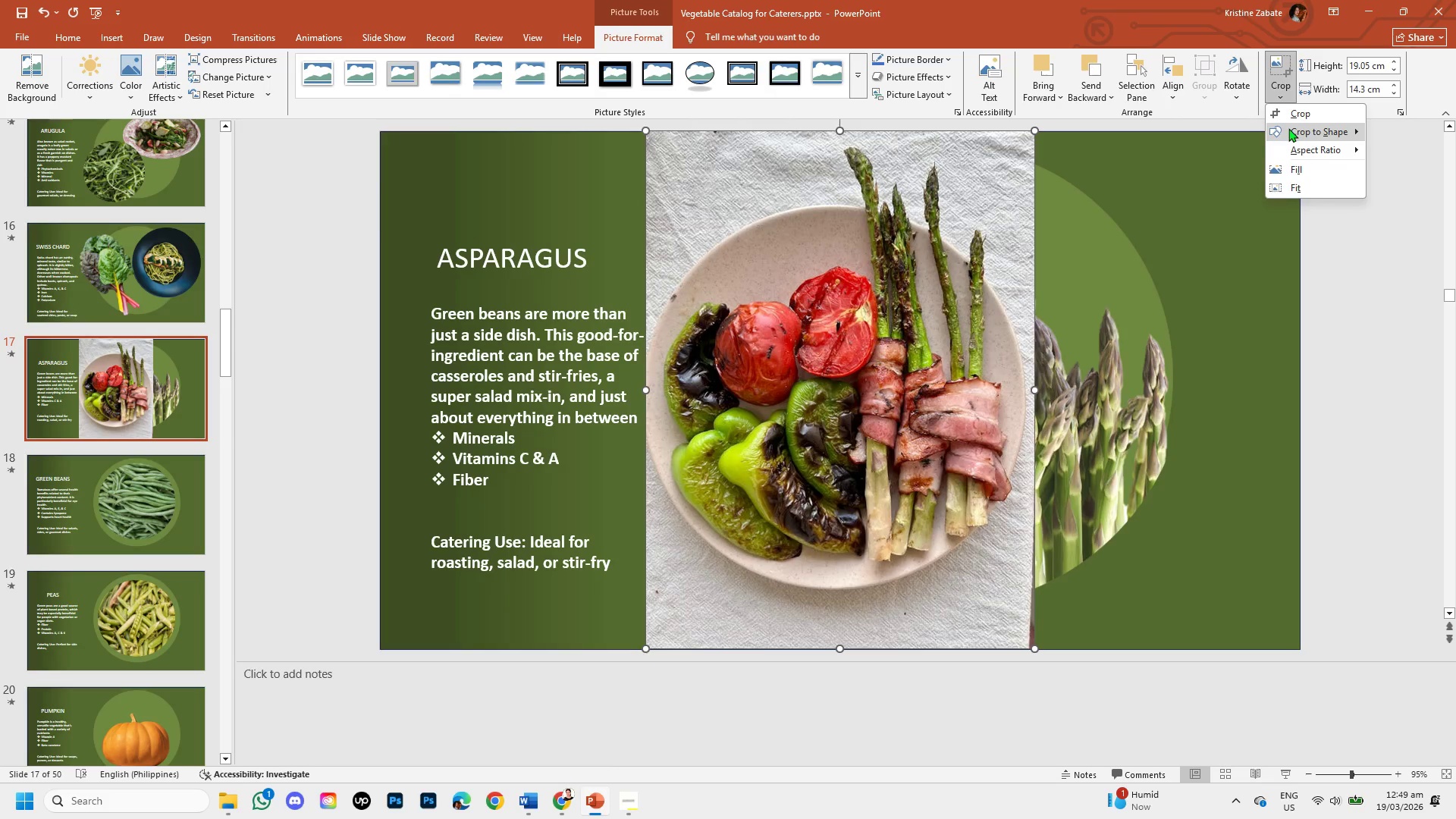 
left_click([1288, 128])
 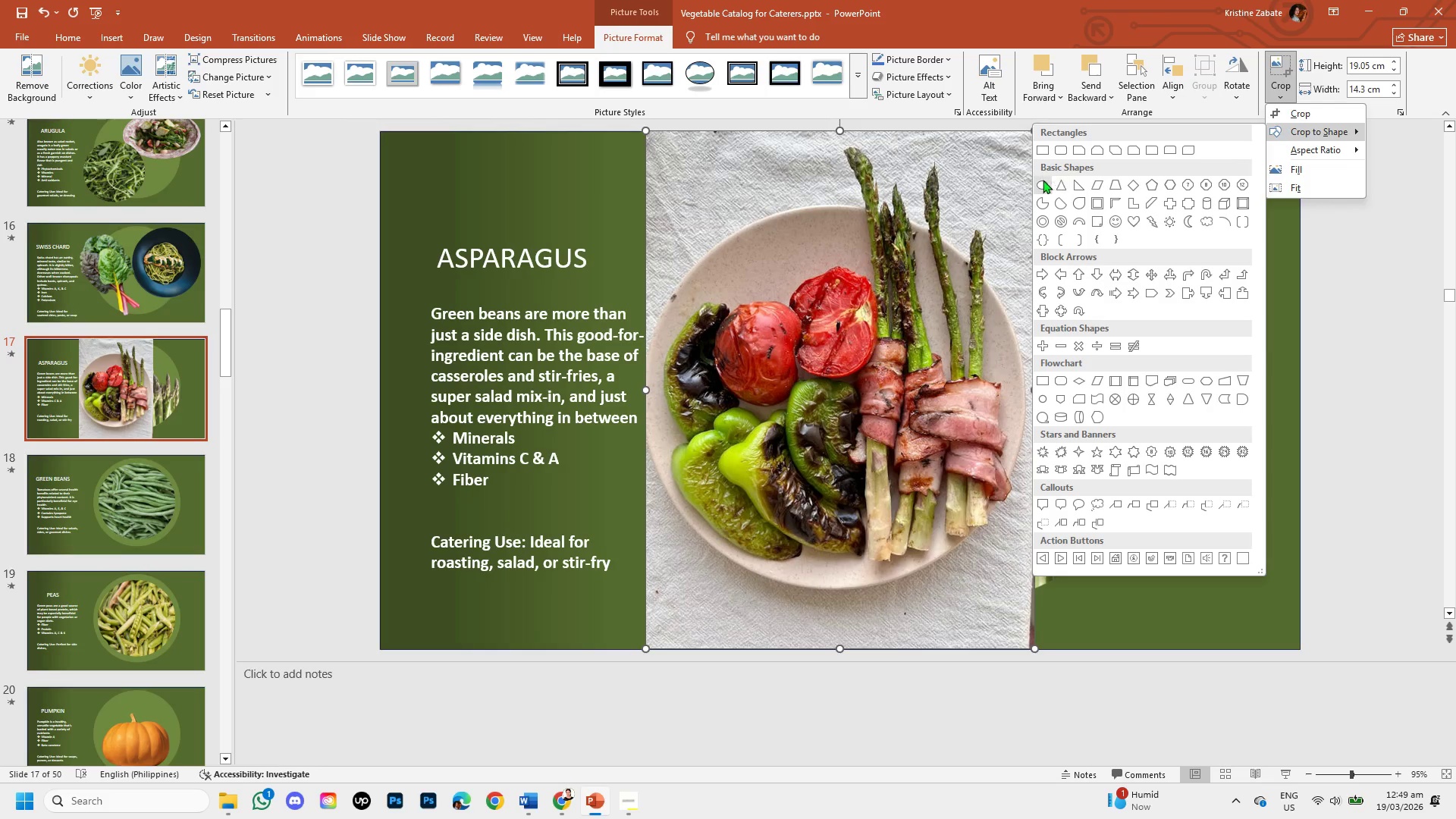 
left_click([1040, 180])
 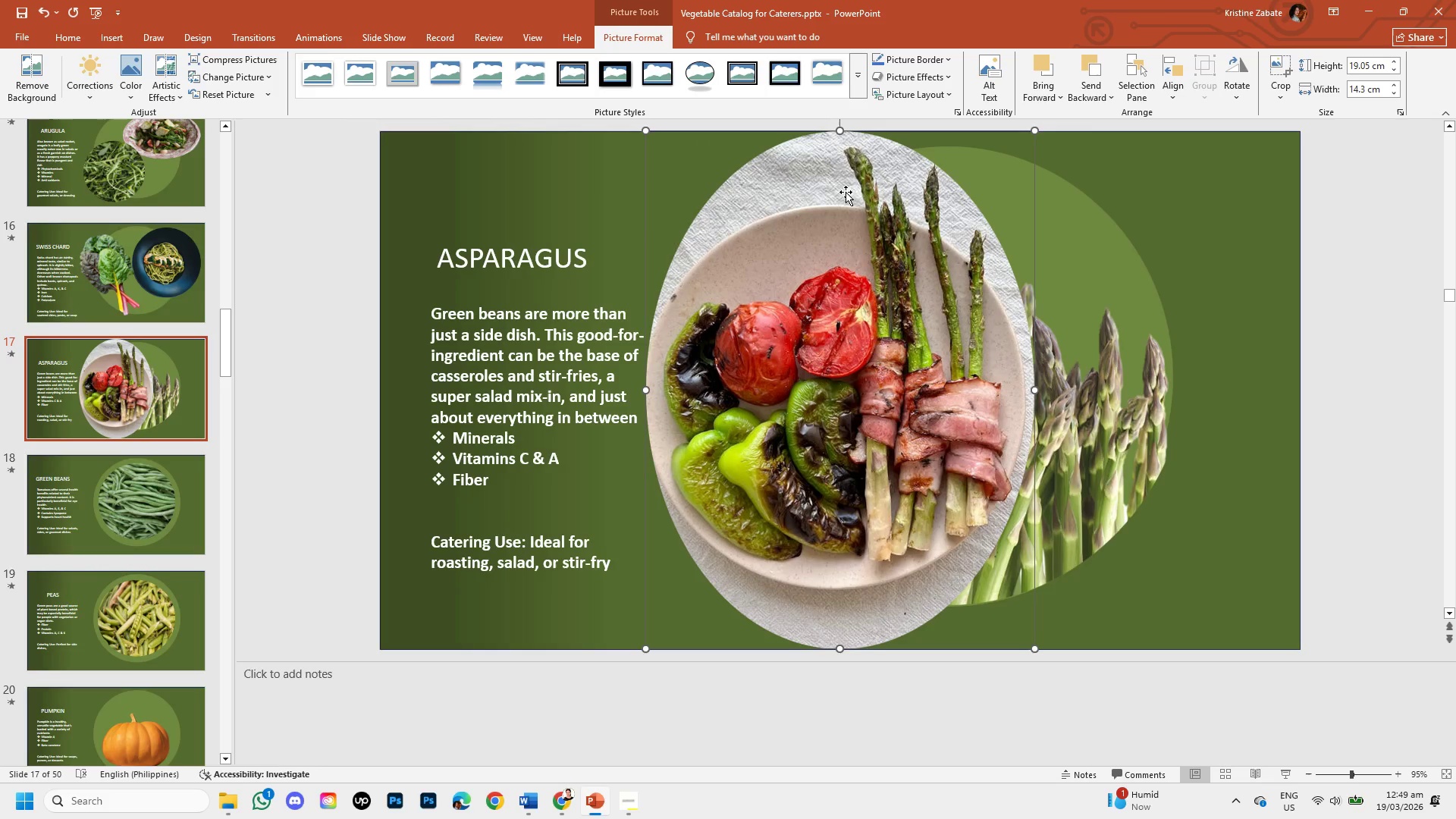 
right_click([842, 188])
 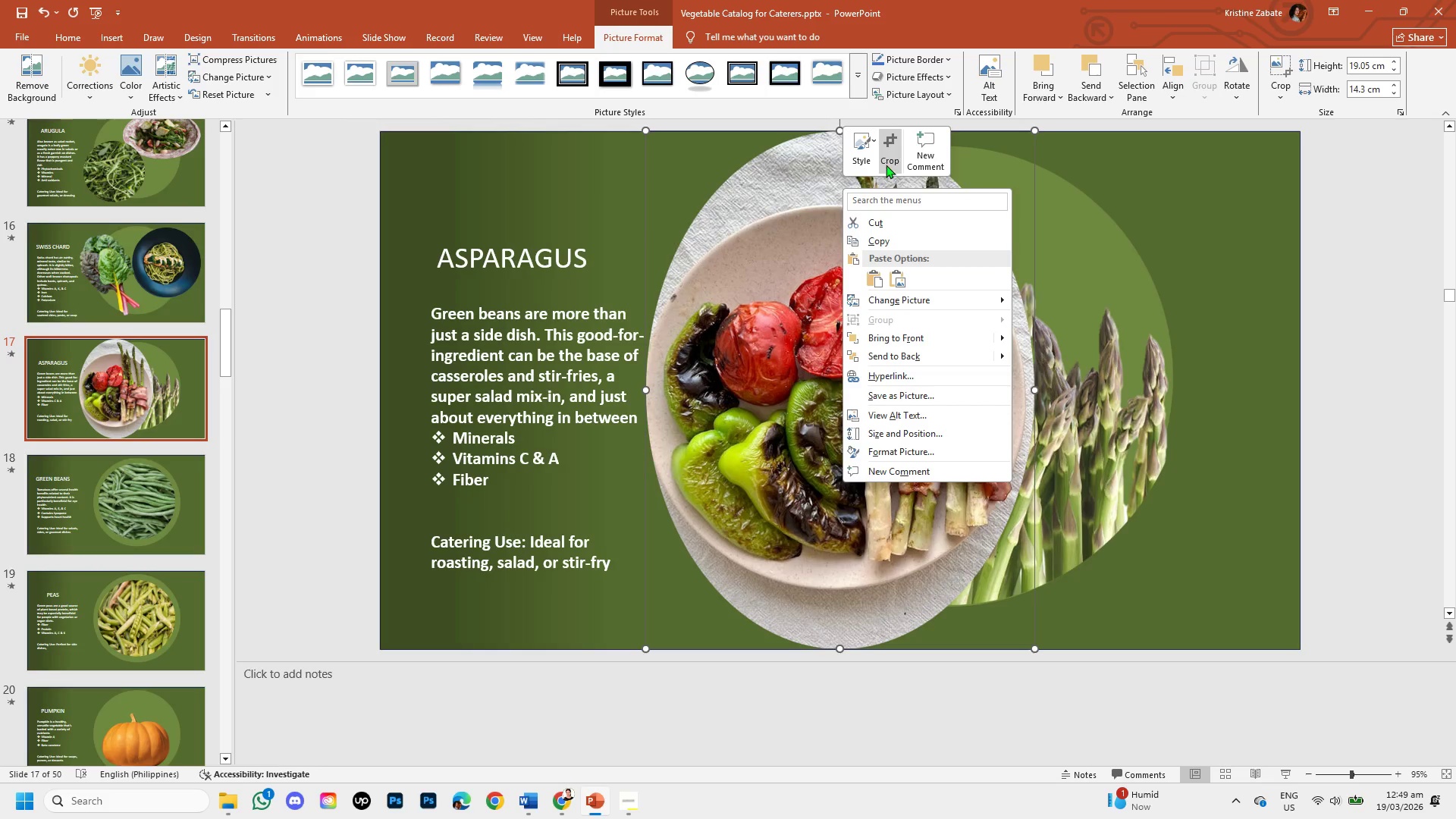 
left_click([886, 162])
 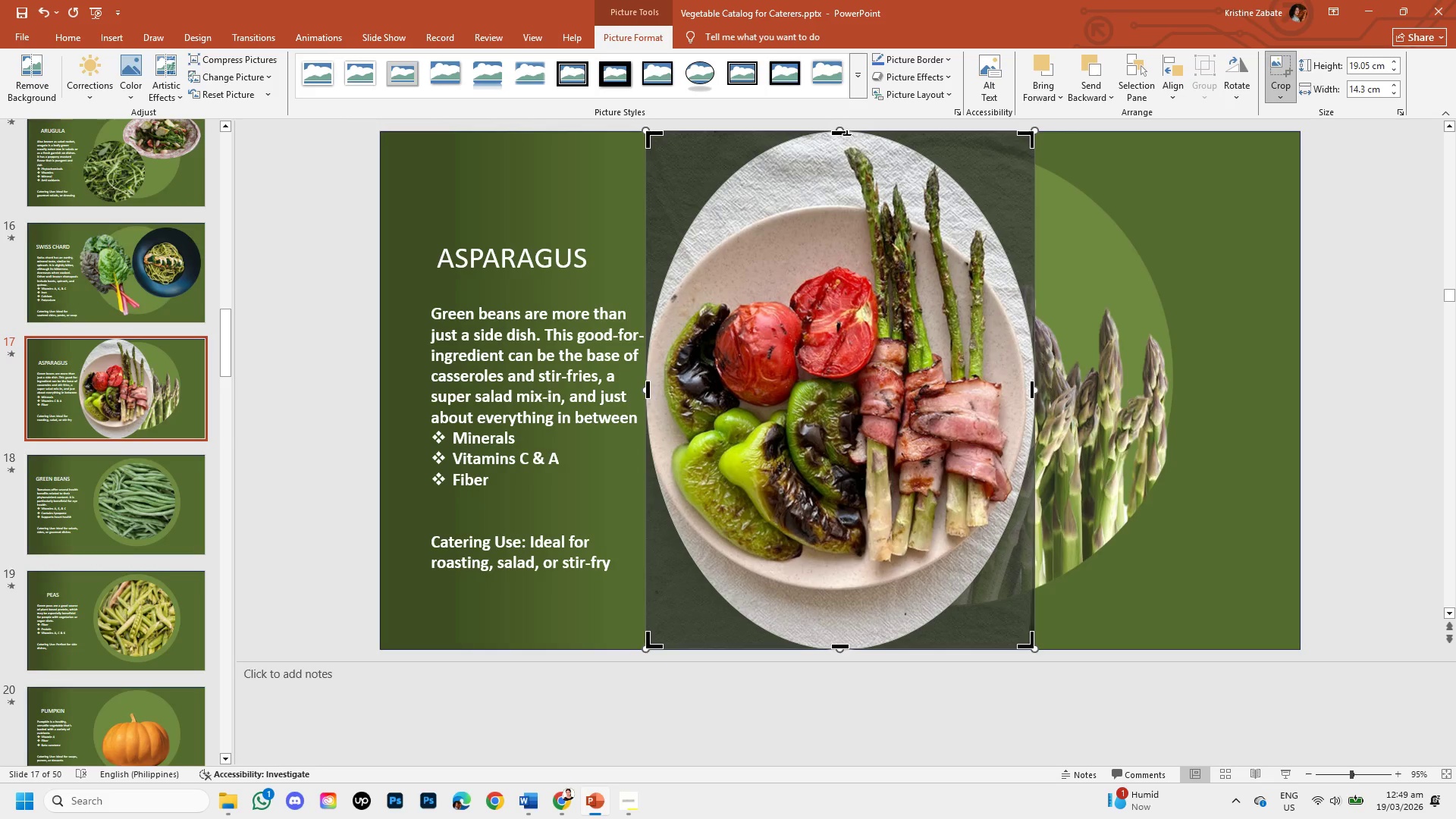 
left_click_drag(start_coordinate=[847, 135], to_coordinate=[836, 198])
 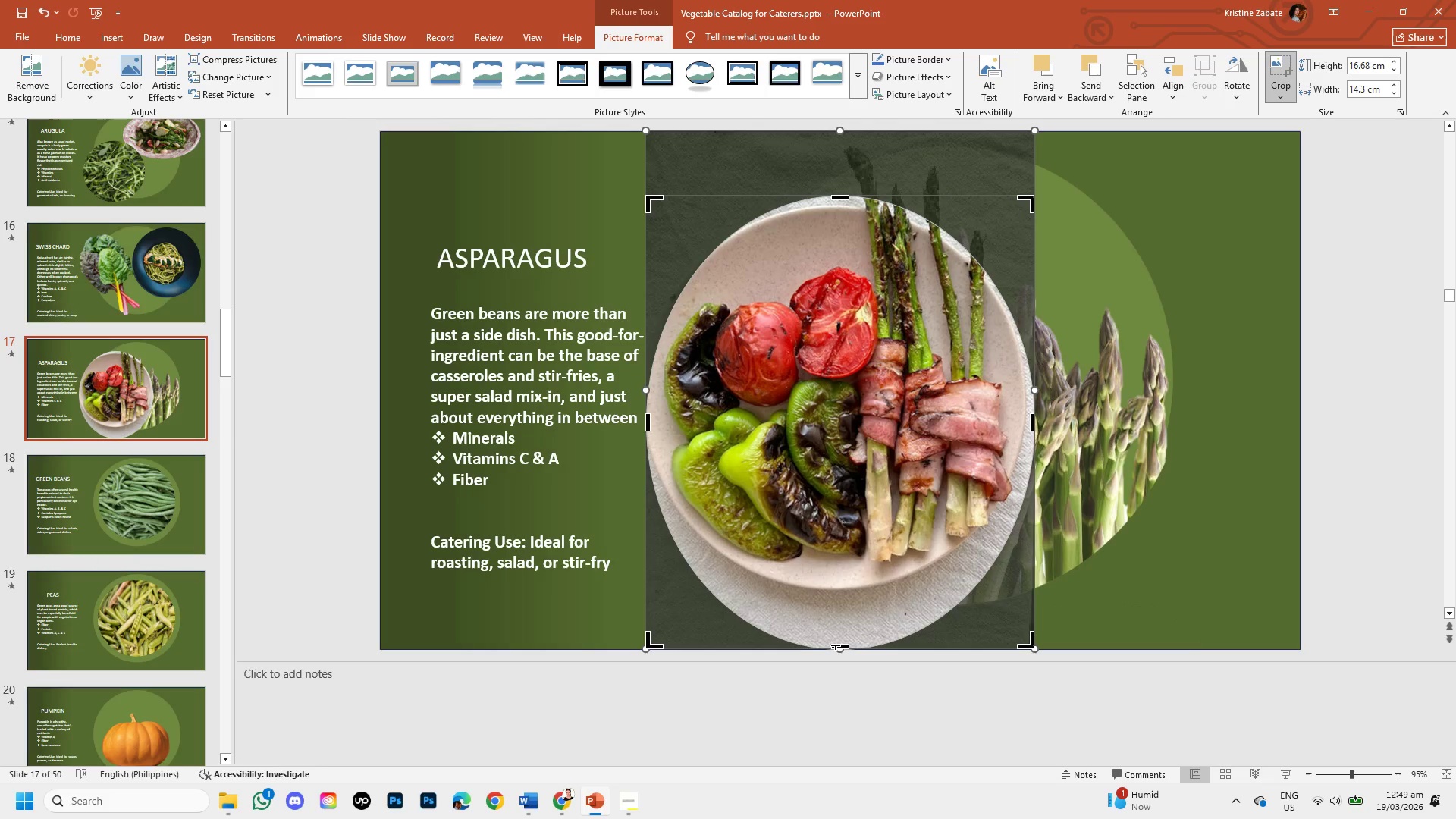 
left_click_drag(start_coordinate=[836, 645], to_coordinate=[836, 573])
 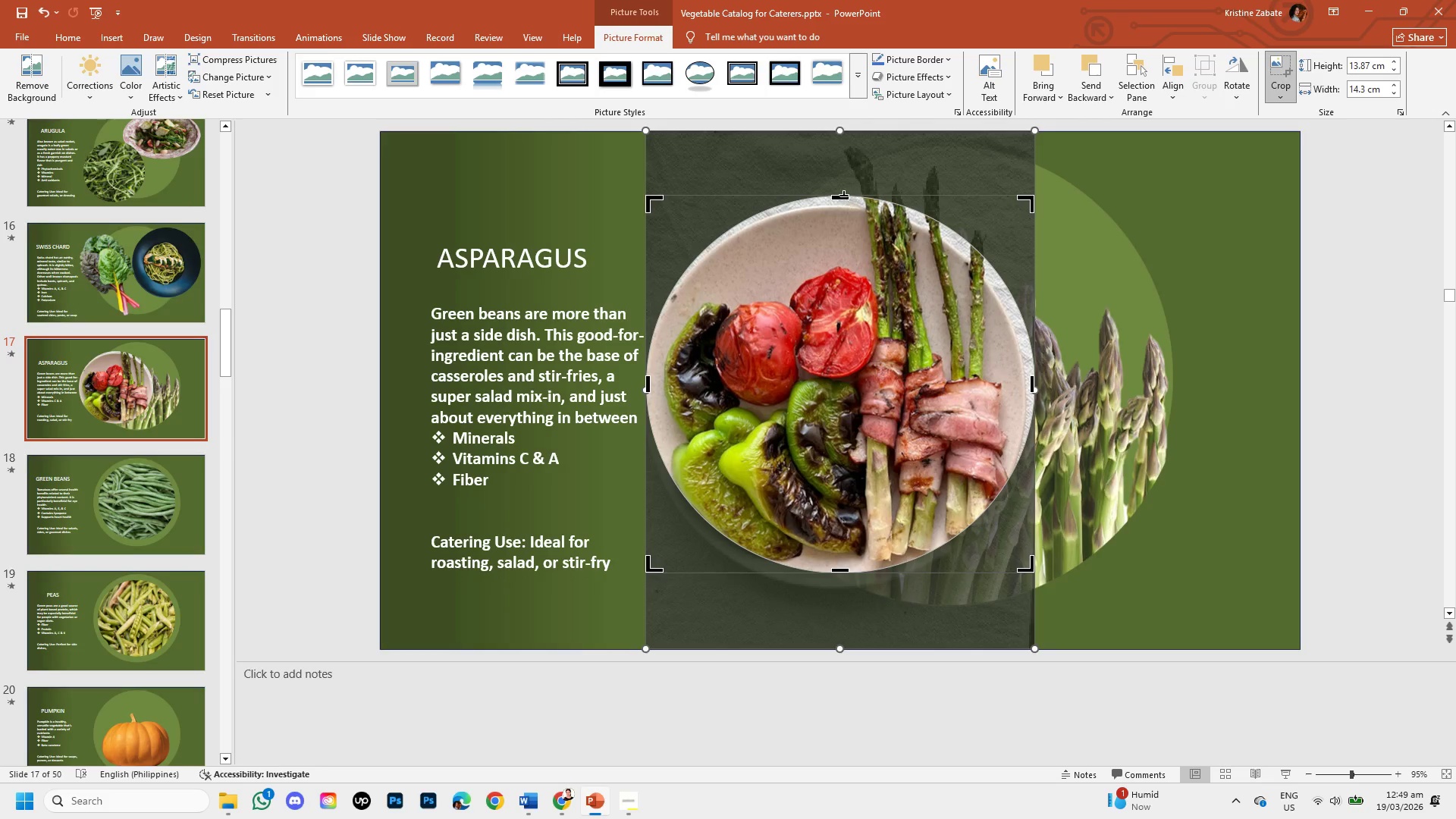 
left_click_drag(start_coordinate=[843, 195], to_coordinate=[839, 208])
 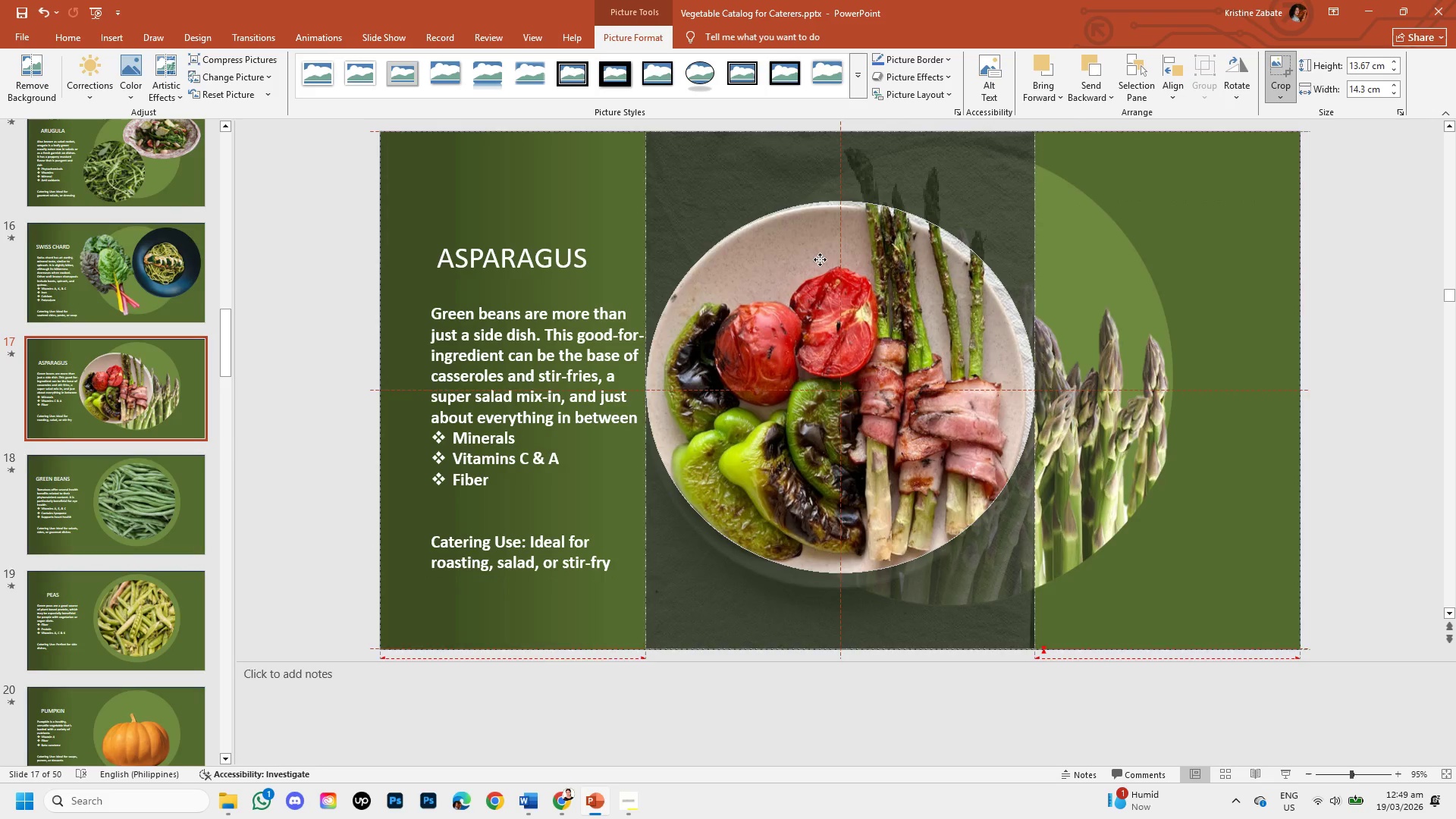 
left_click_drag(start_coordinate=[840, 202], to_coordinate=[840, 212])
 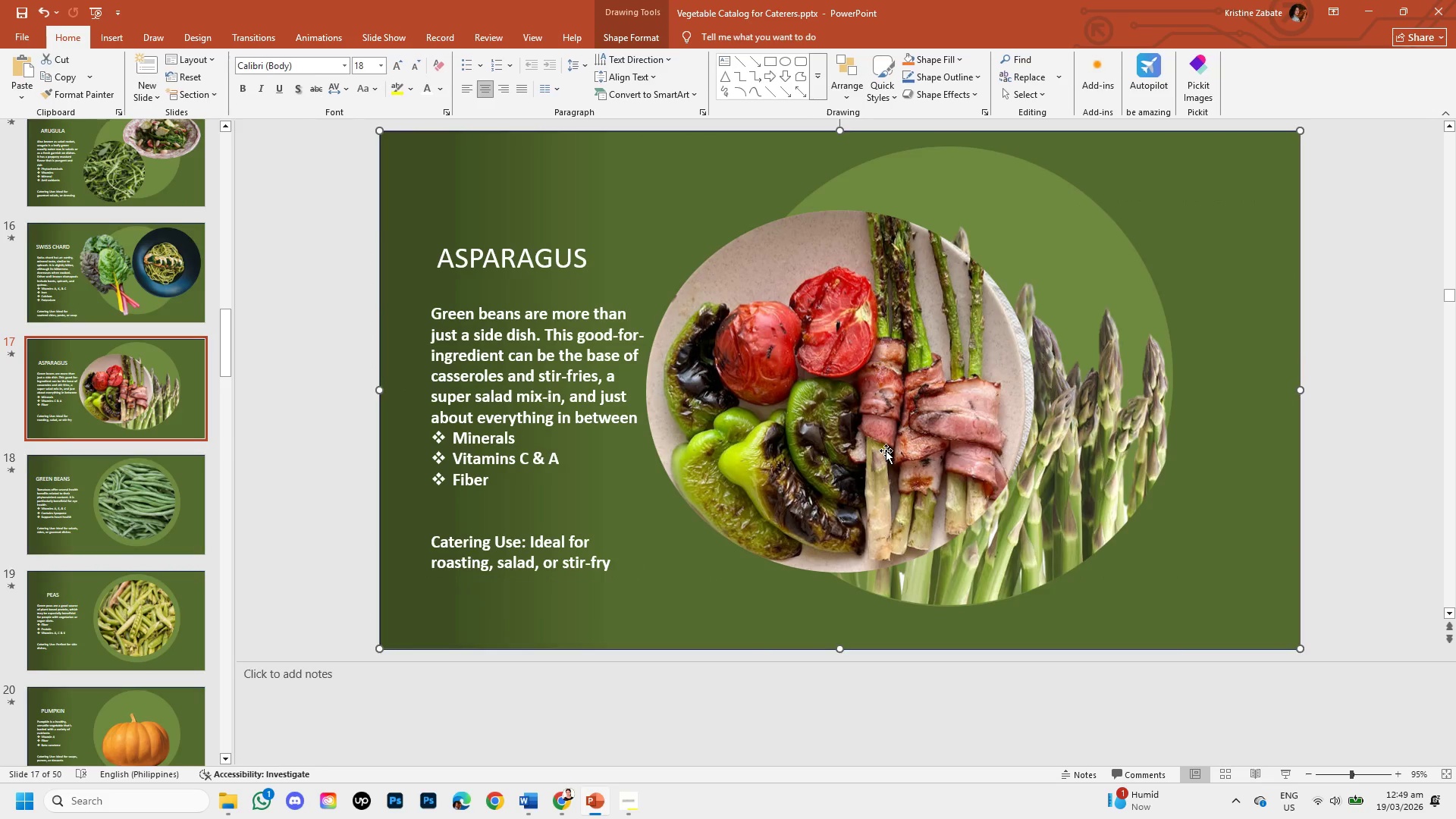 
left_click_drag(start_coordinate=[866, 425], to_coordinate=[1080, 330])
 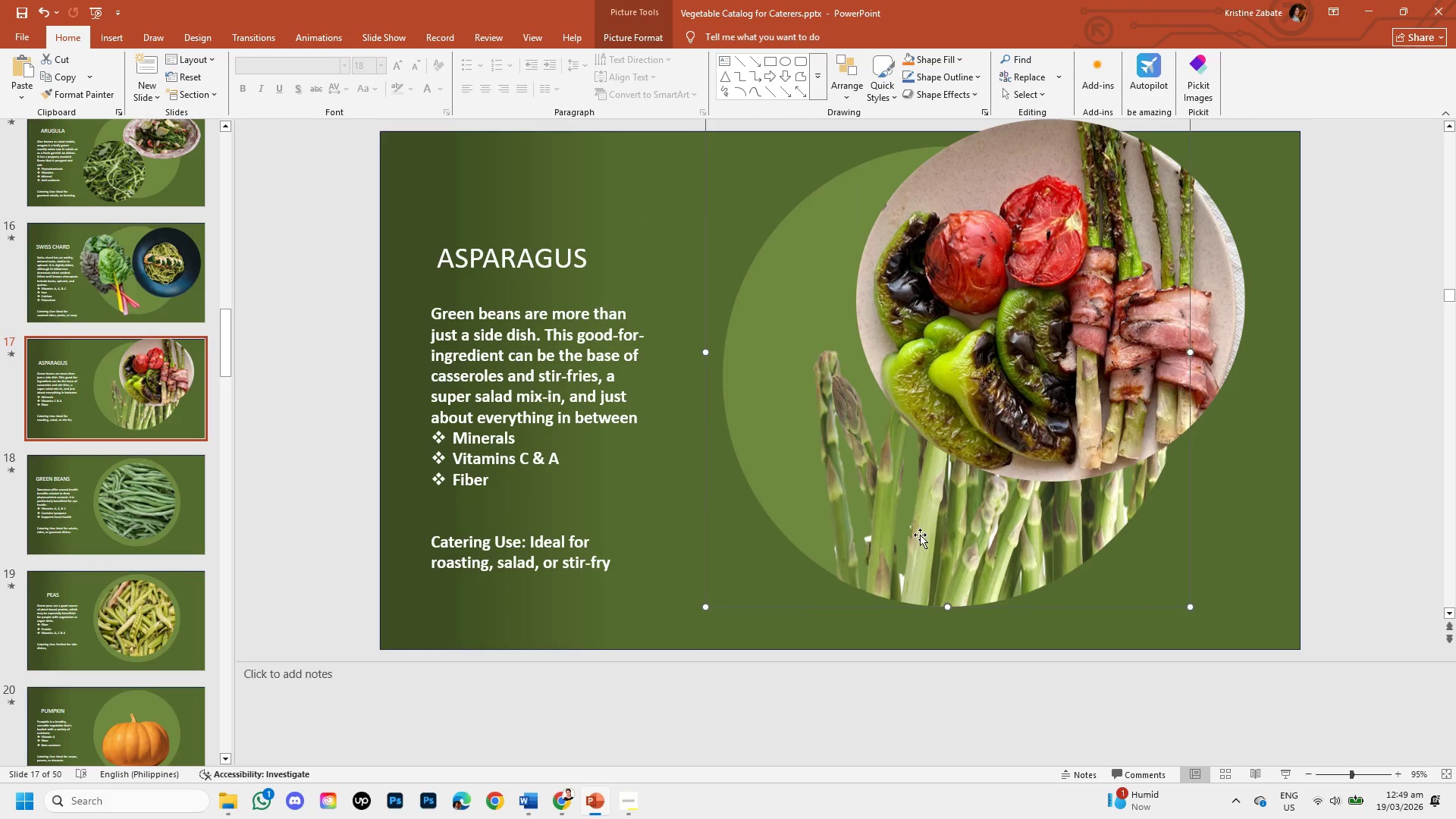 
left_click_drag(start_coordinate=[919, 534], to_coordinate=[749, 566])
 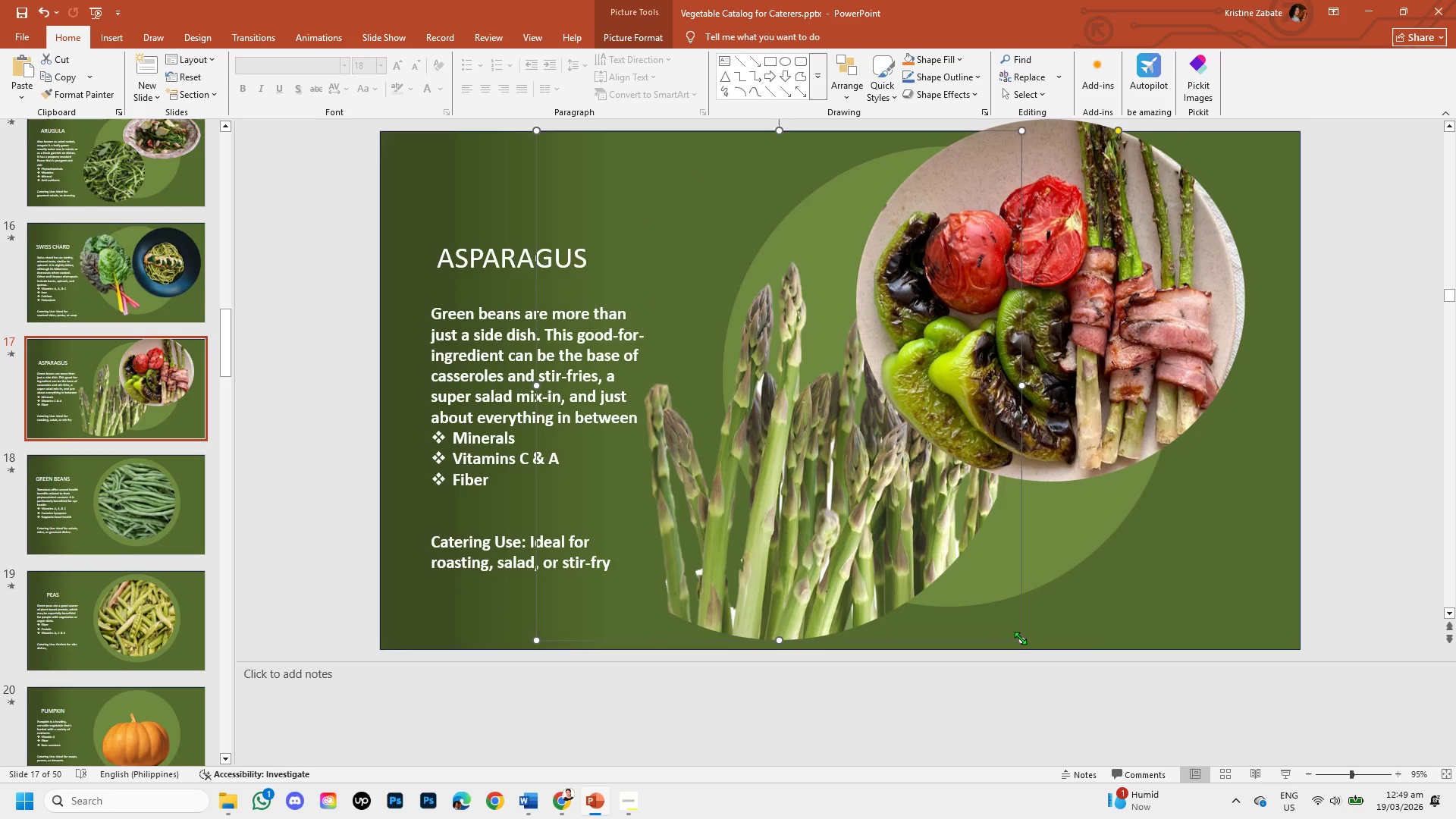 
left_click_drag(start_coordinate=[1020, 638], to_coordinate=[954, 575])
 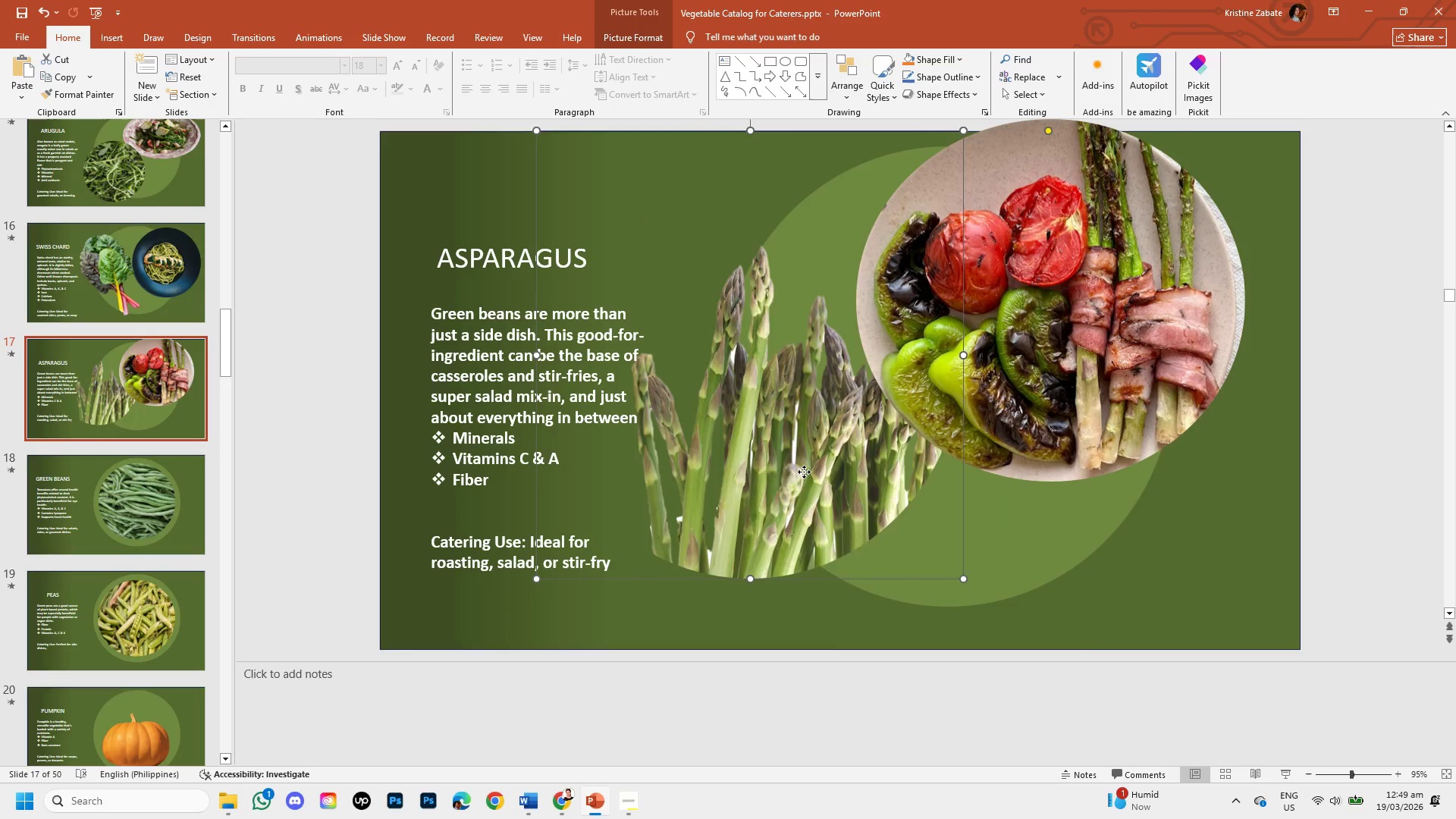 
left_click_drag(start_coordinate=[804, 472], to_coordinate=[1010, 498])
 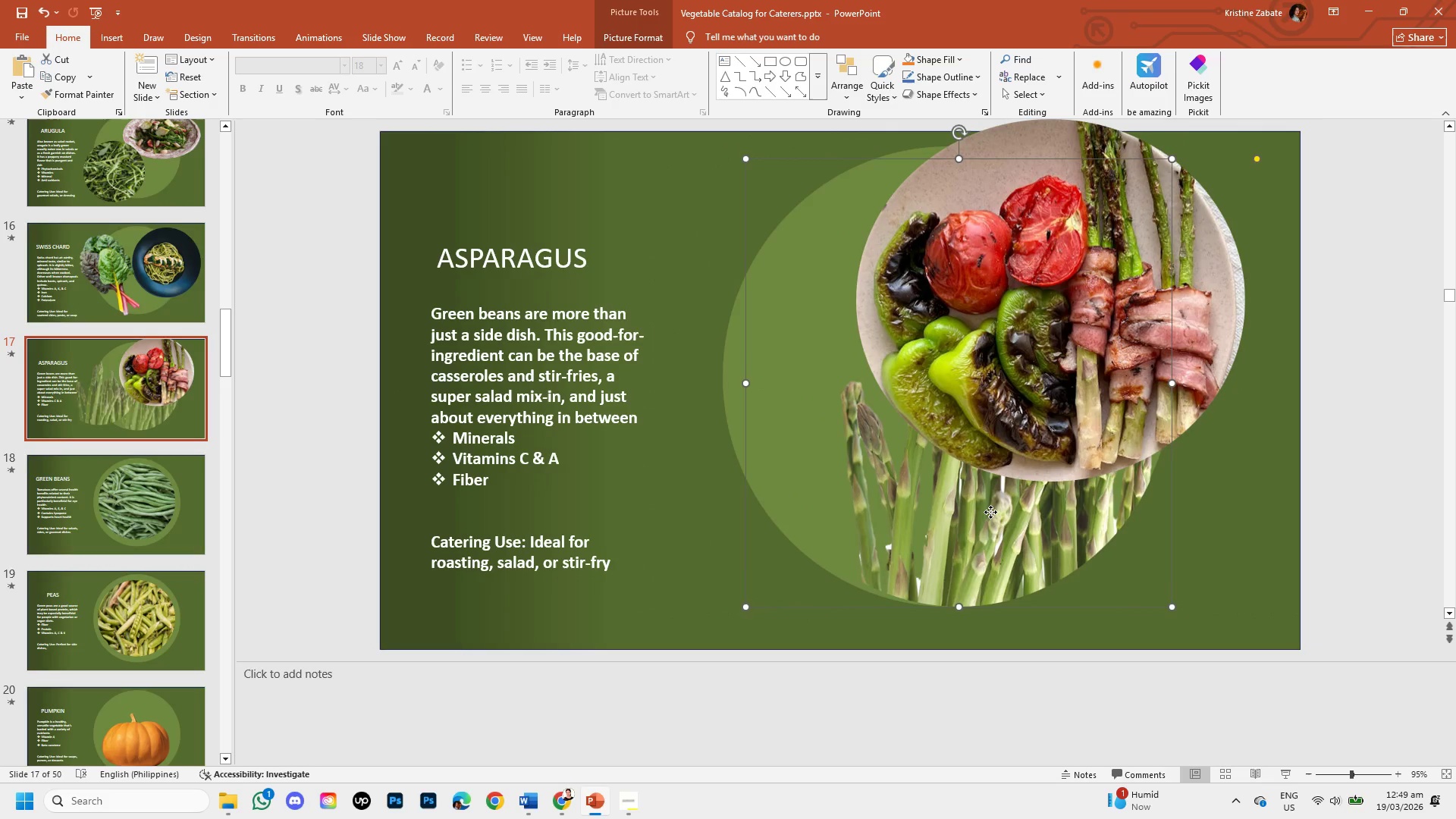 
right_click([990, 512])
 